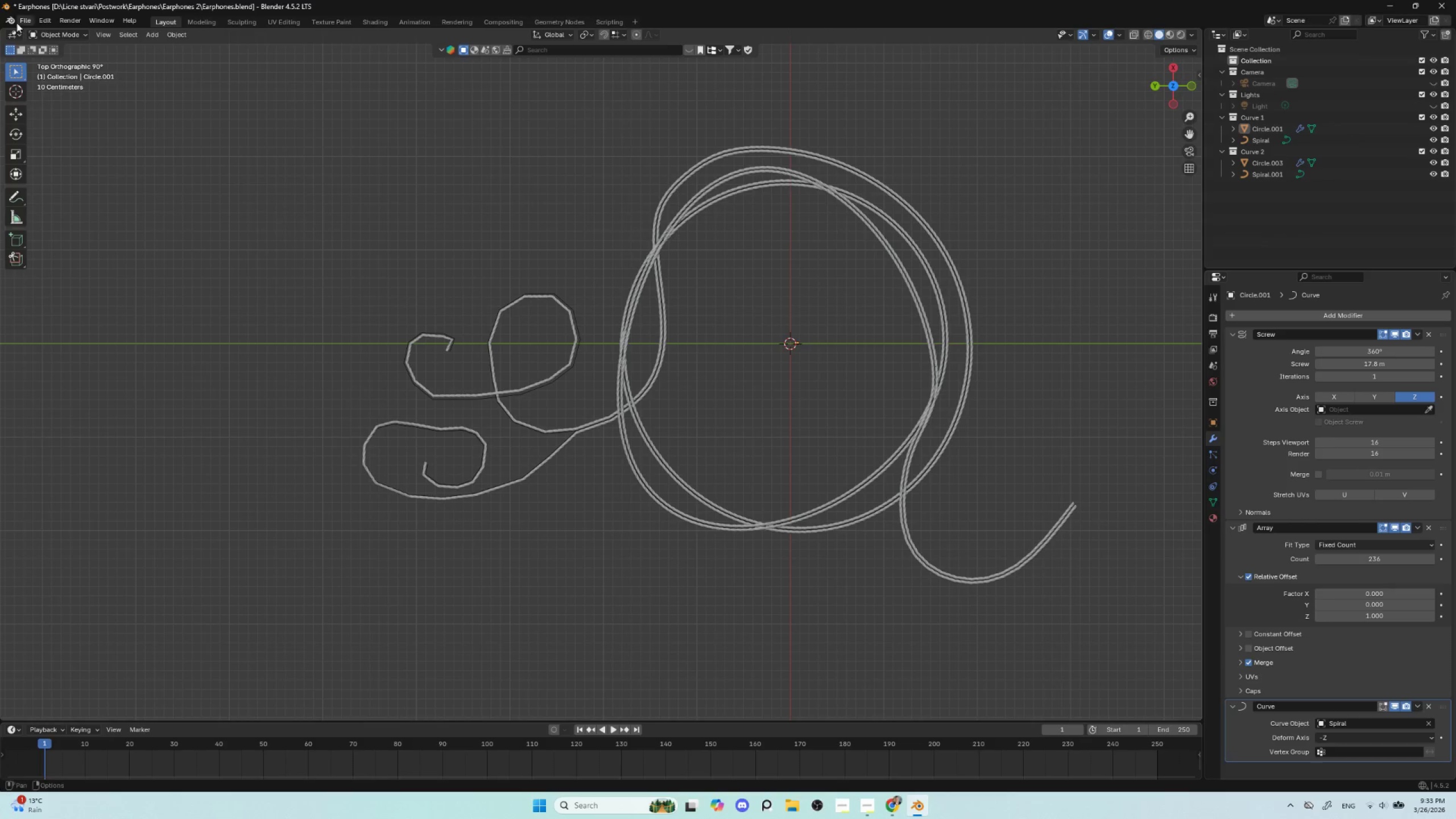 
left_click([24, 20])
 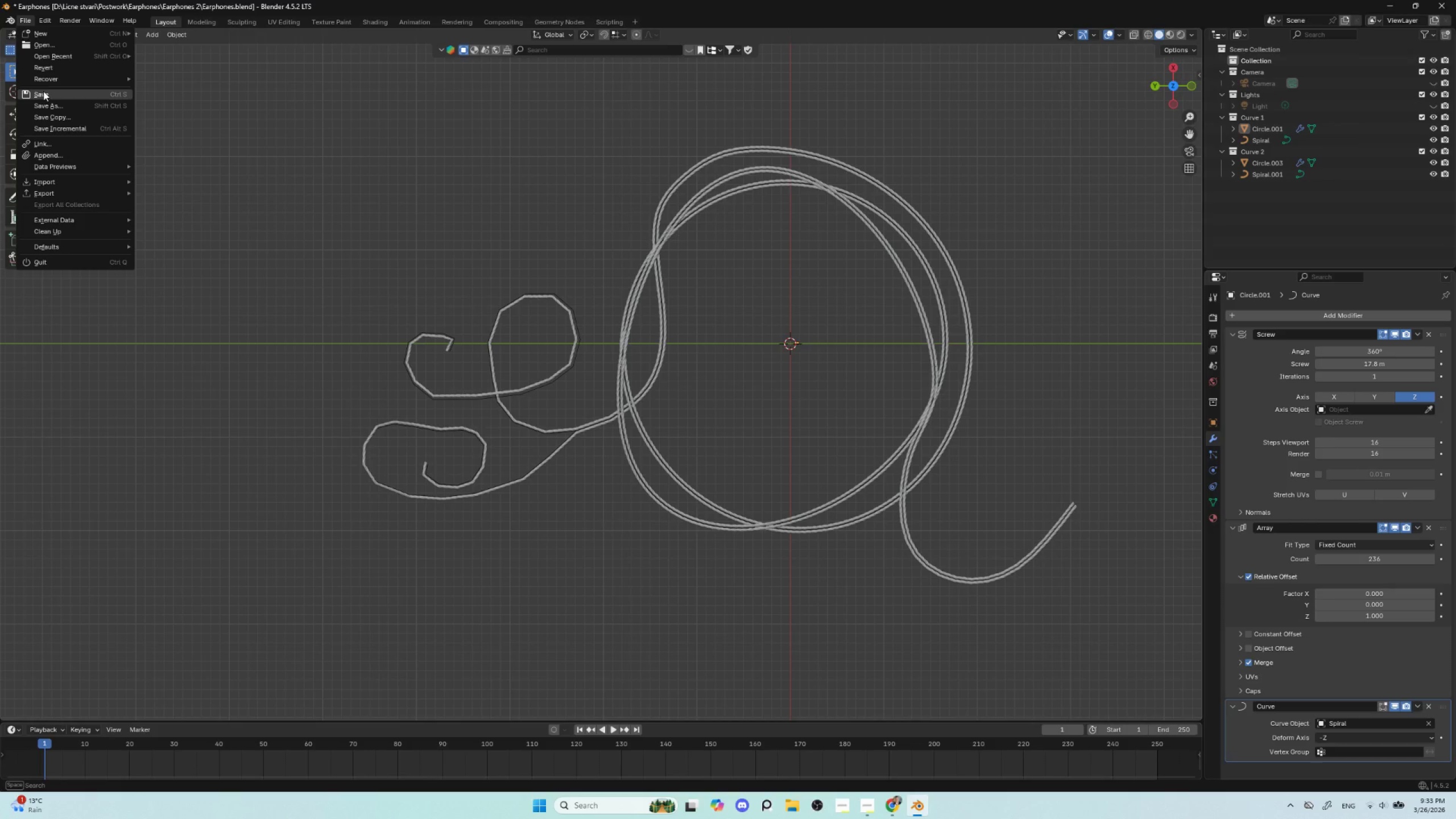 
left_click([43, 91])
 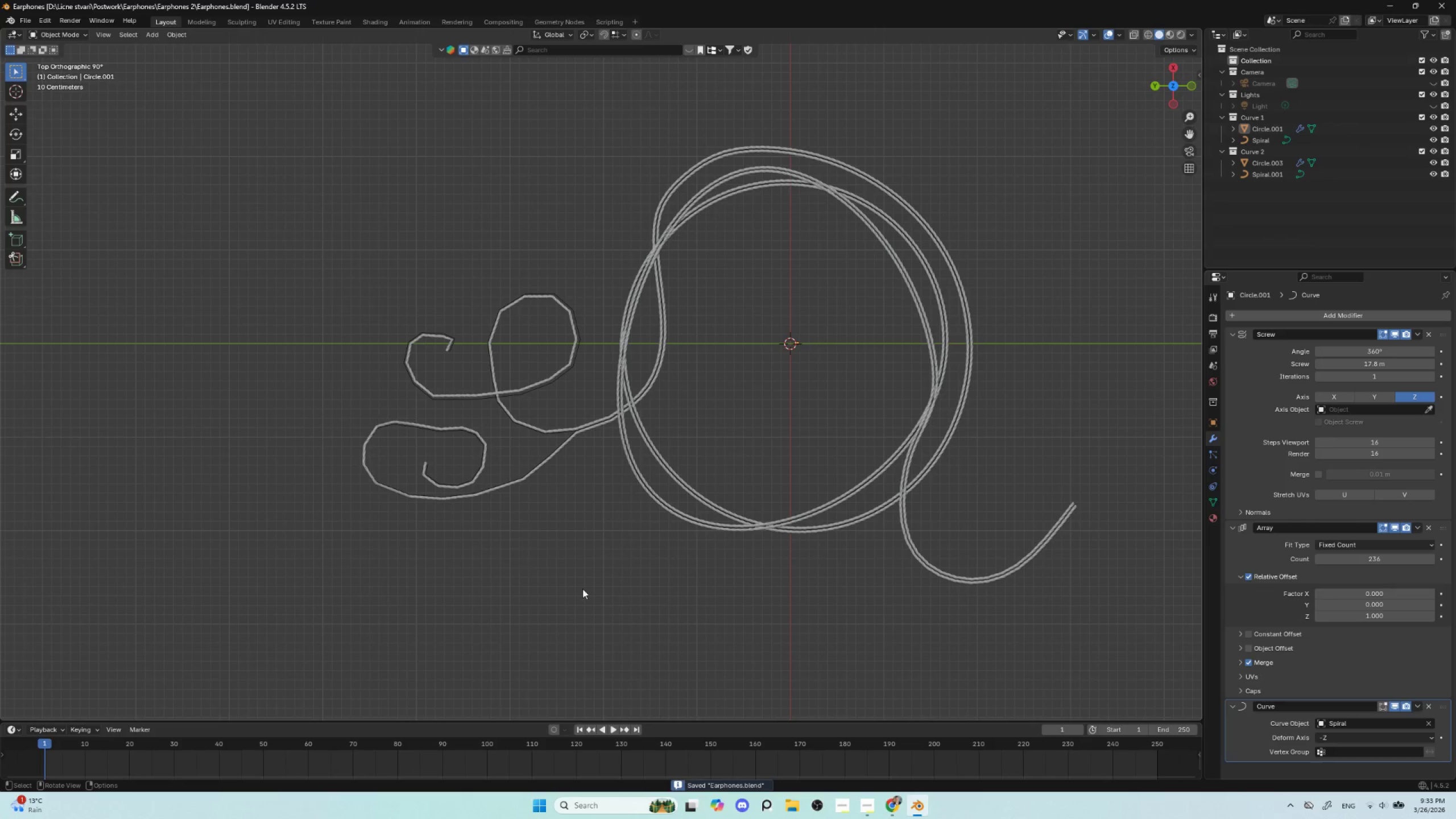 
scroll: coordinate [584, 586], scroll_direction: up, amount: 4.0
 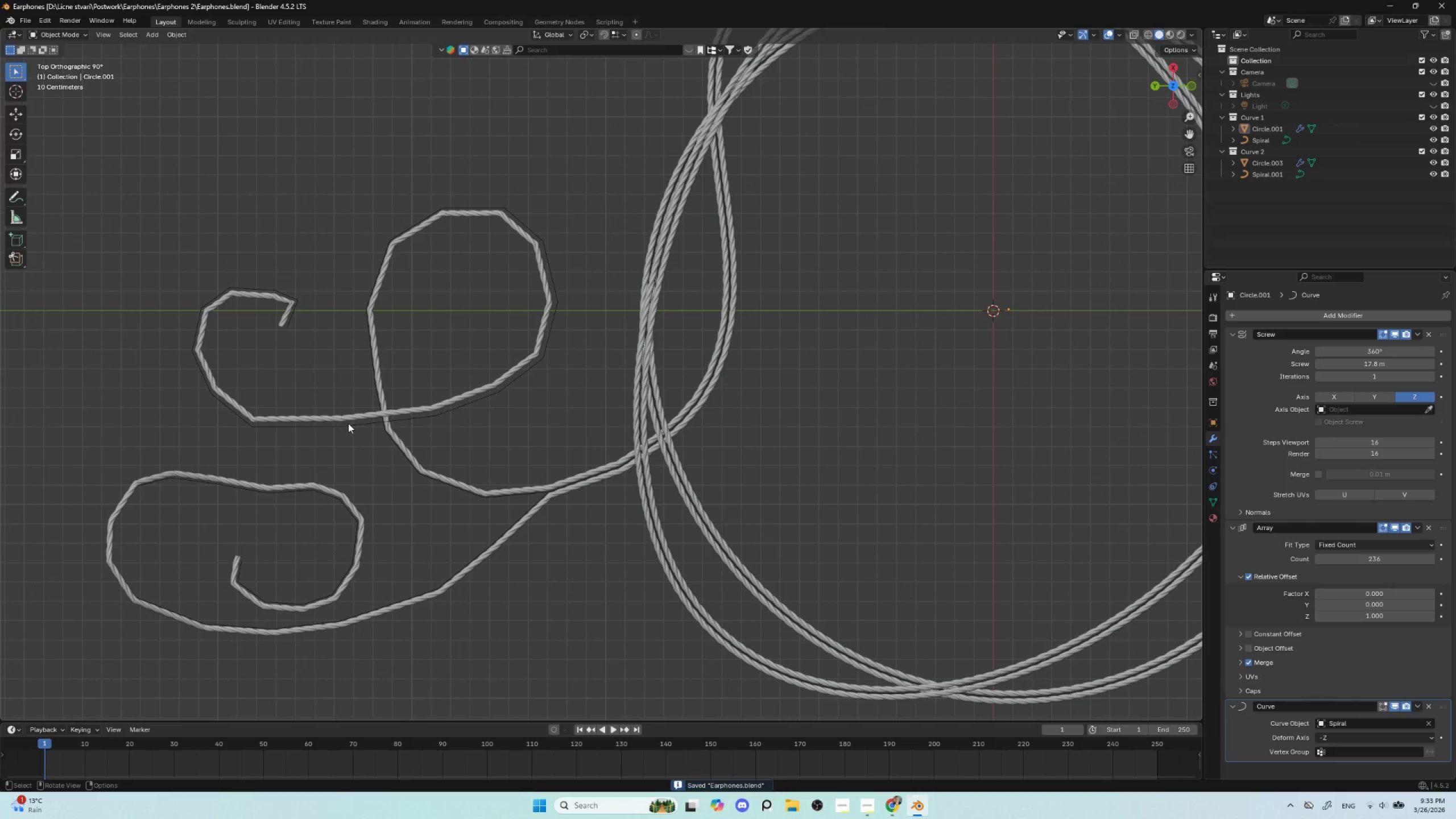 
left_click([350, 424])
 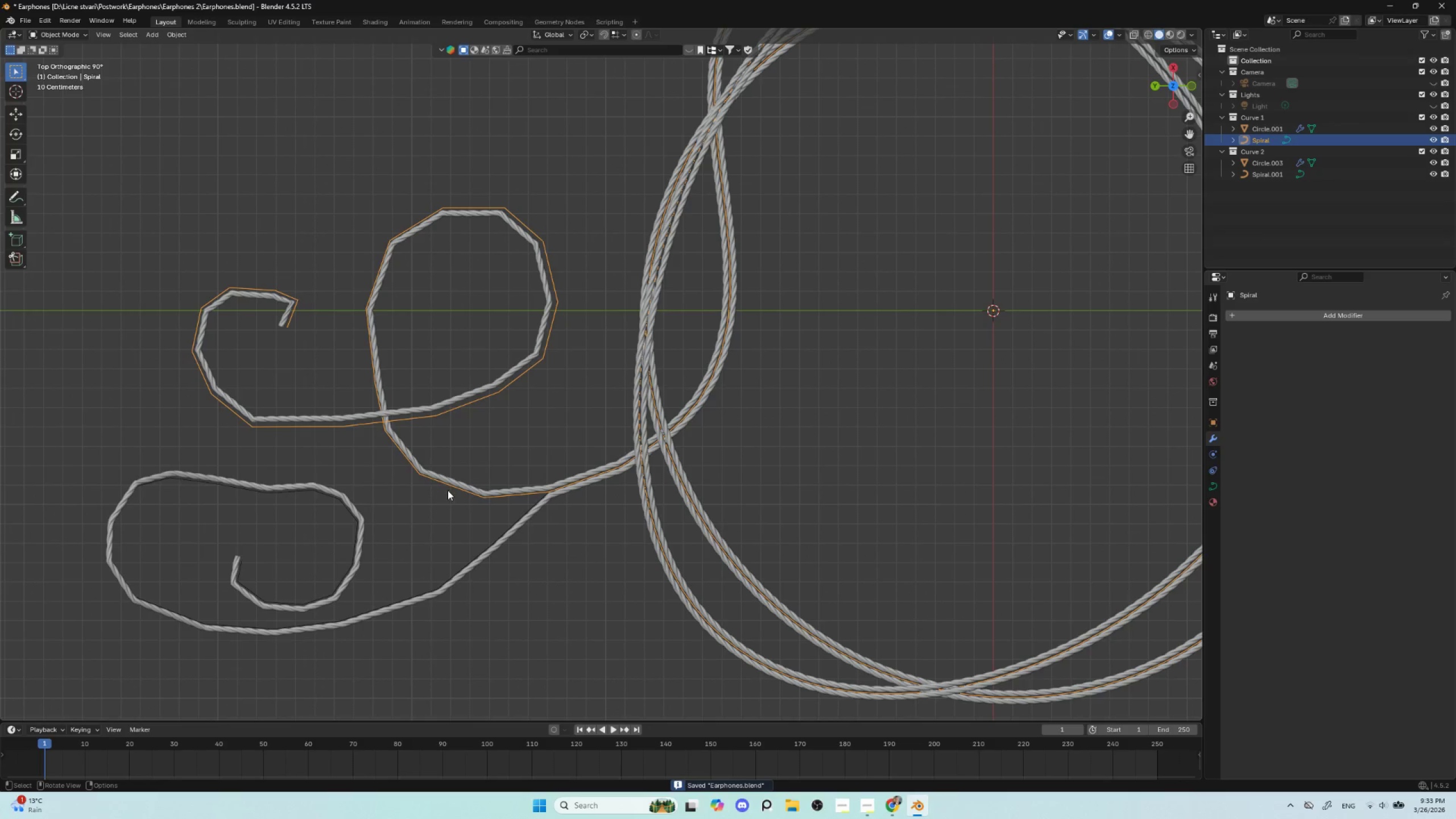 
scroll: coordinate [452, 518], scroll_direction: down, amount: 4.0
 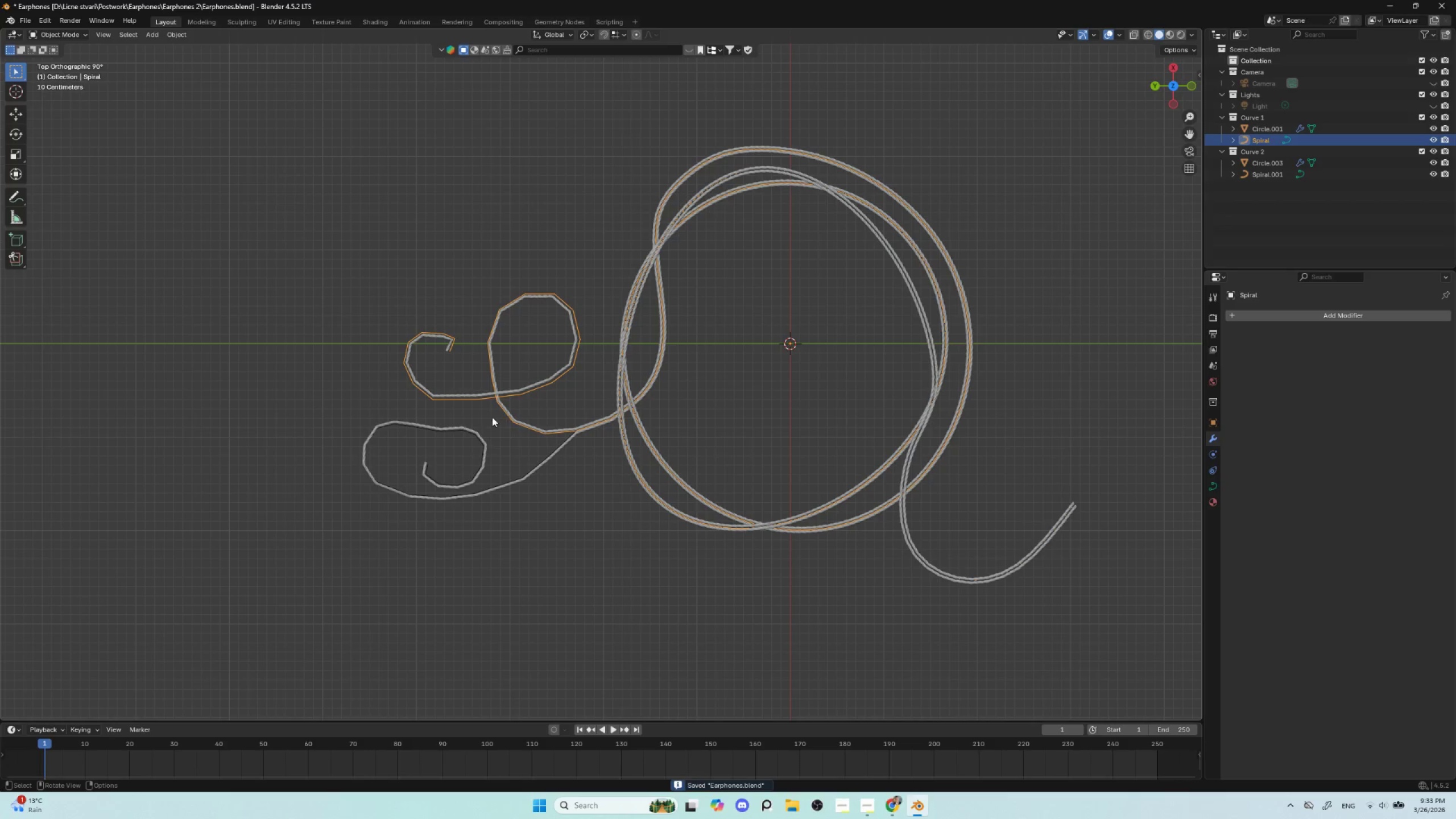 
key(Control+2)
 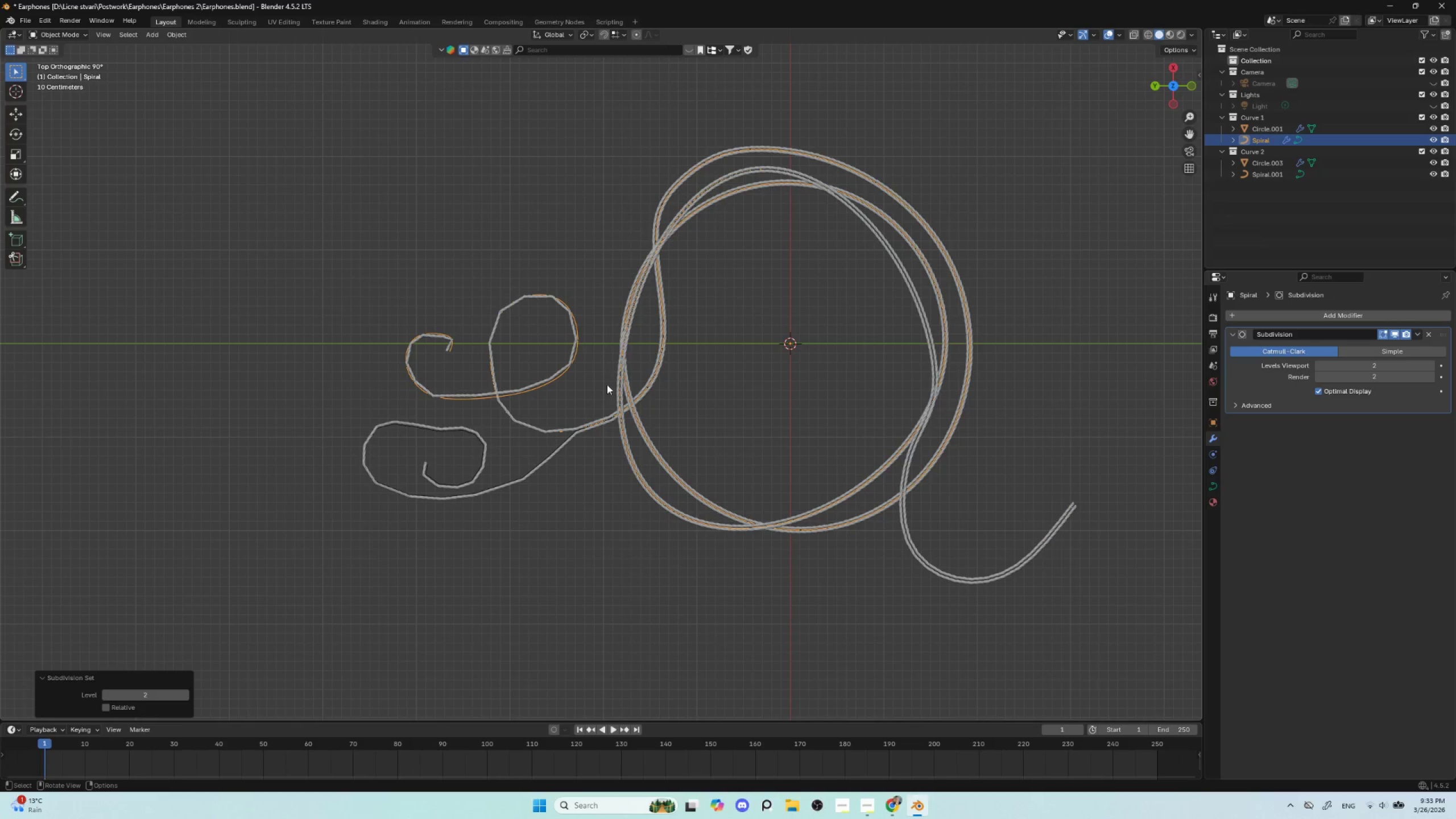 
key(Control+A)
 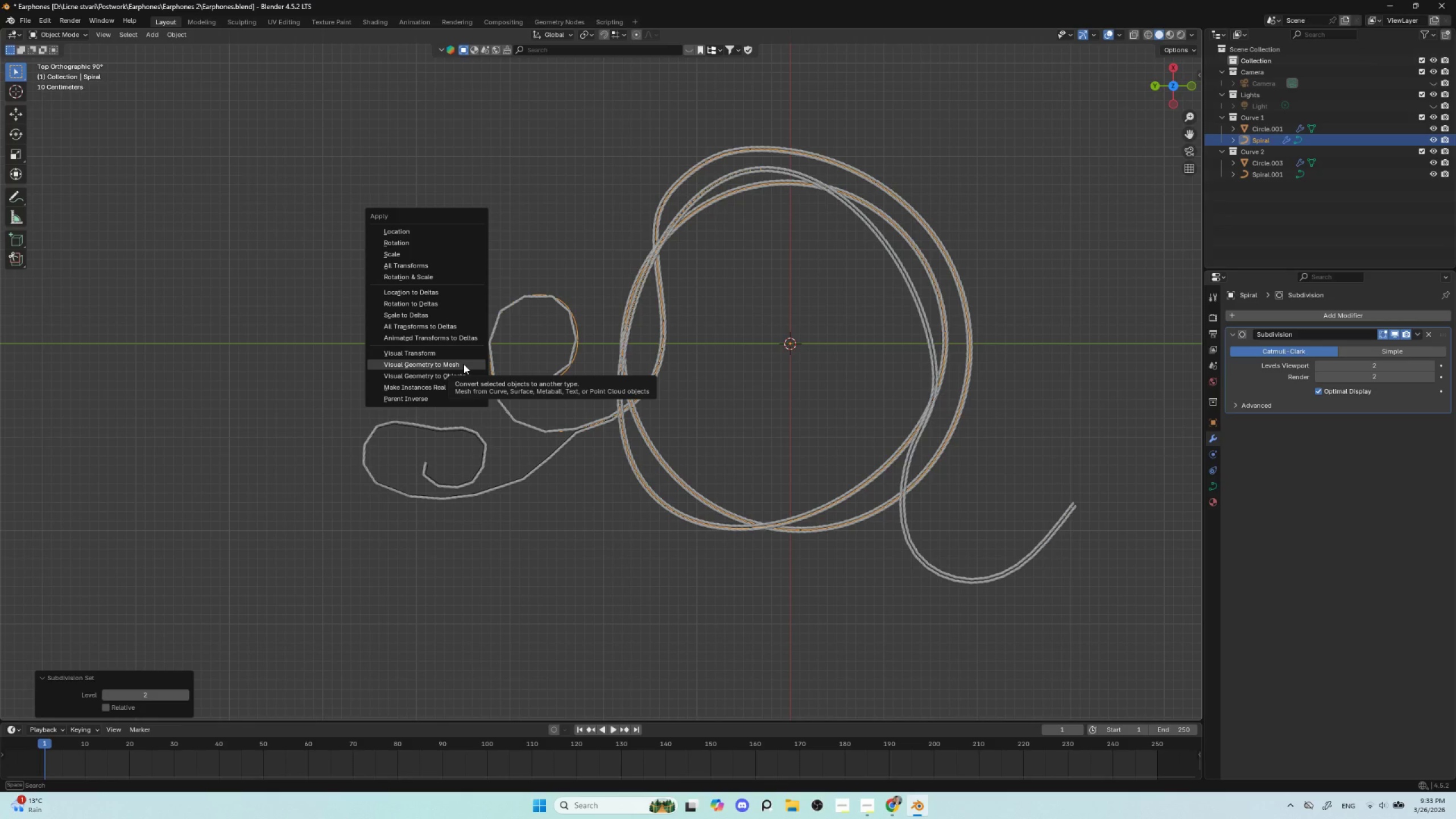 
left_click([464, 364])
 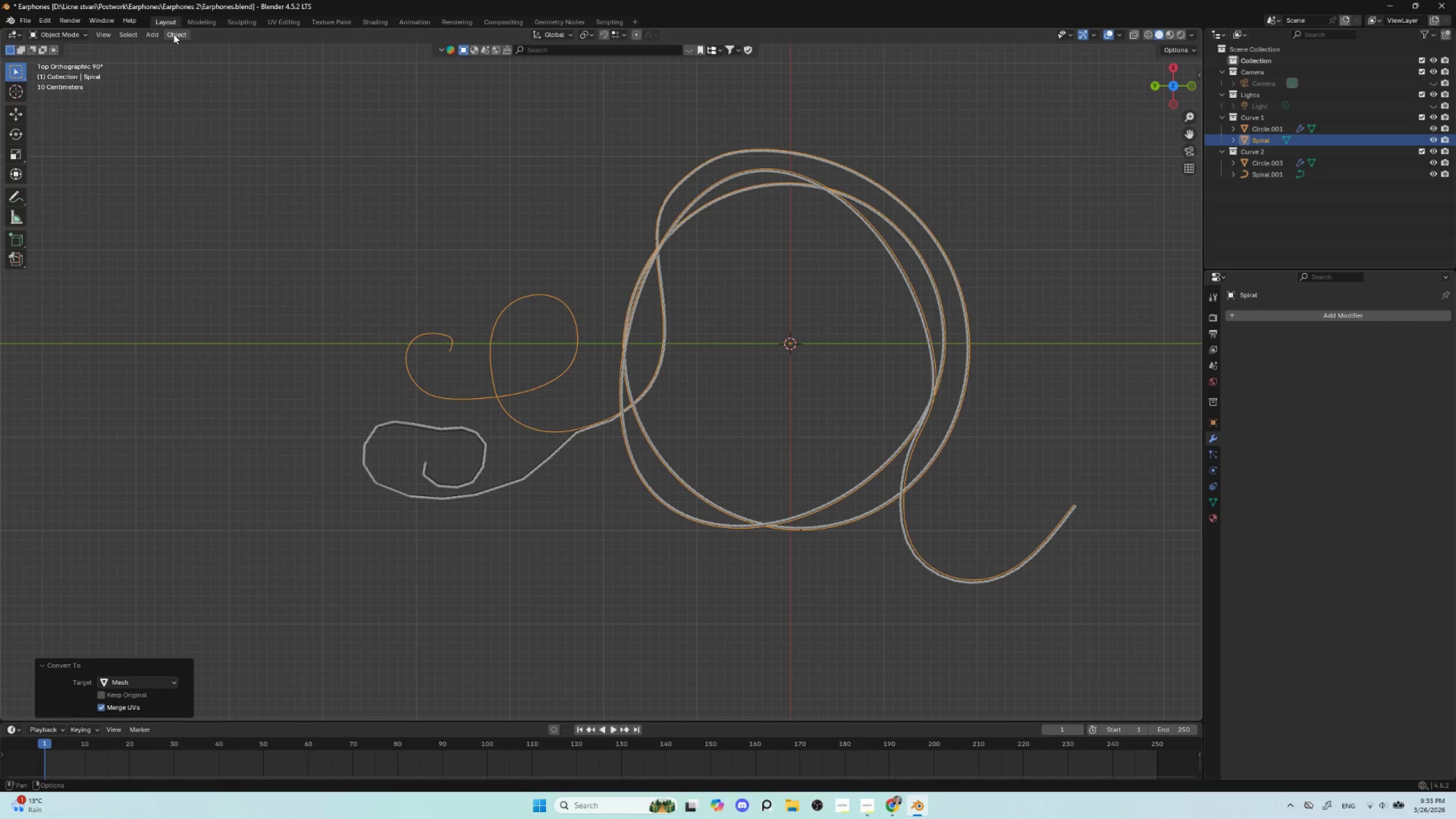 
left_click([175, 34])
 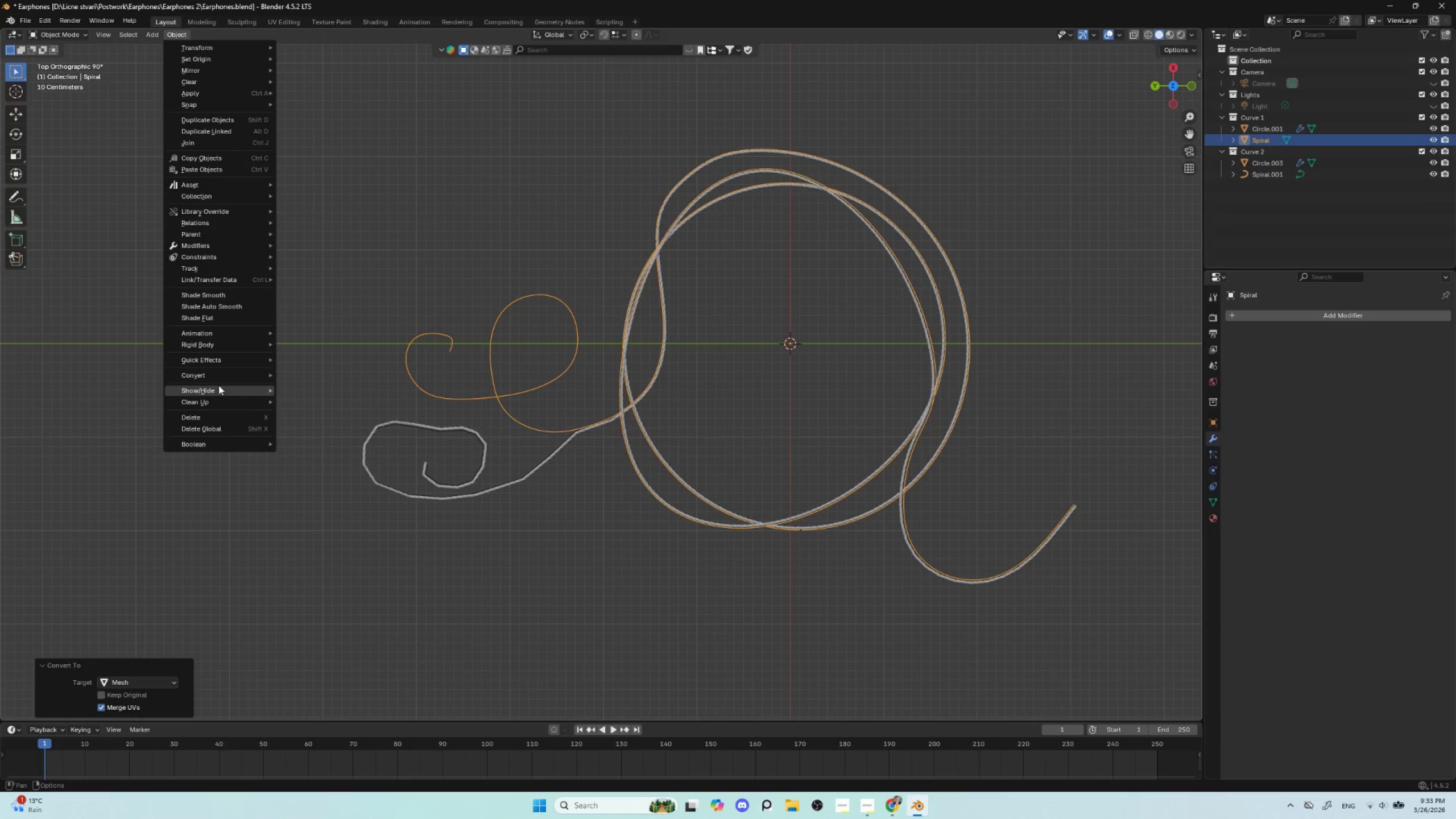 
wait(5.7)
 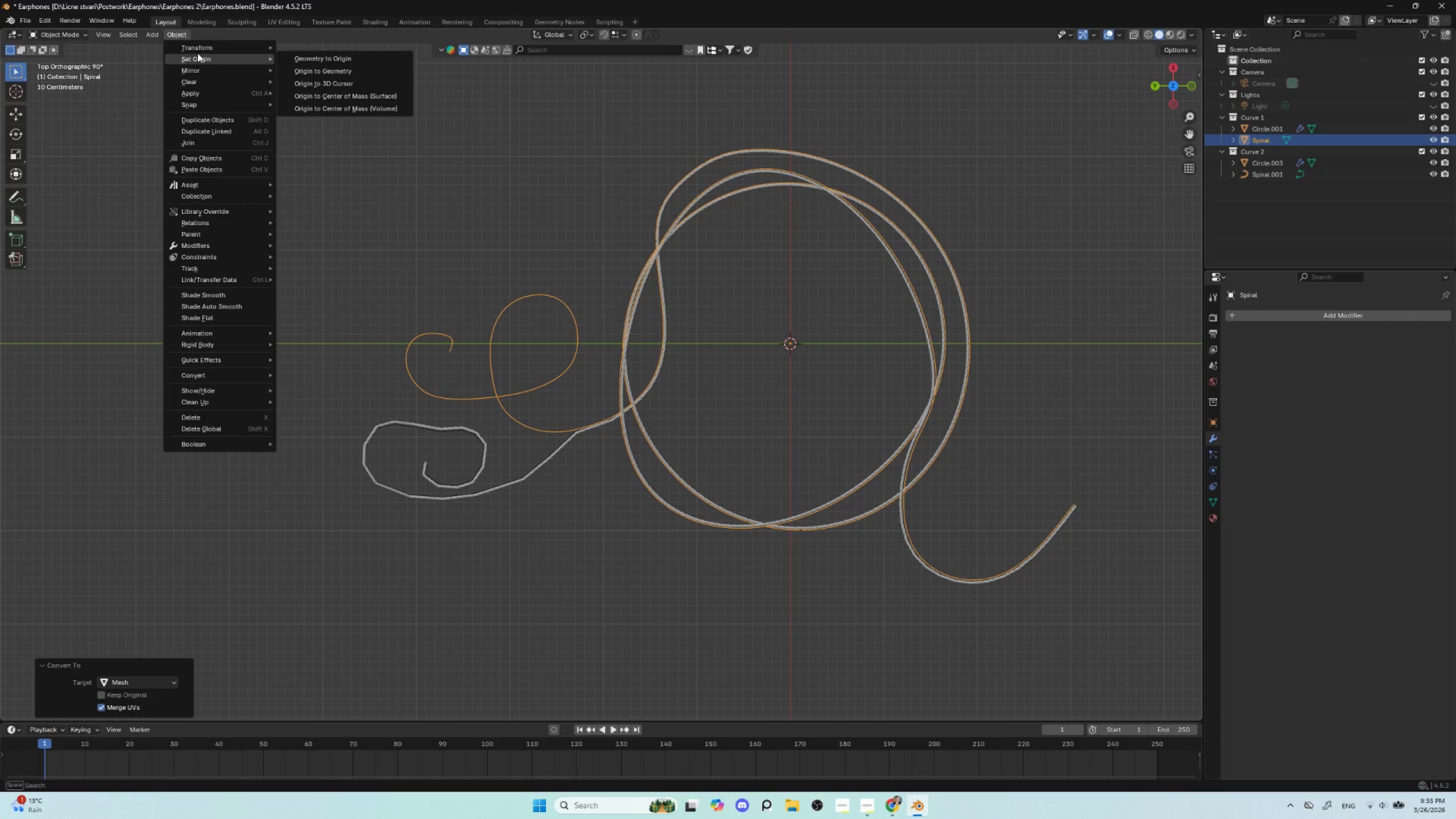 
left_click([317, 390])
 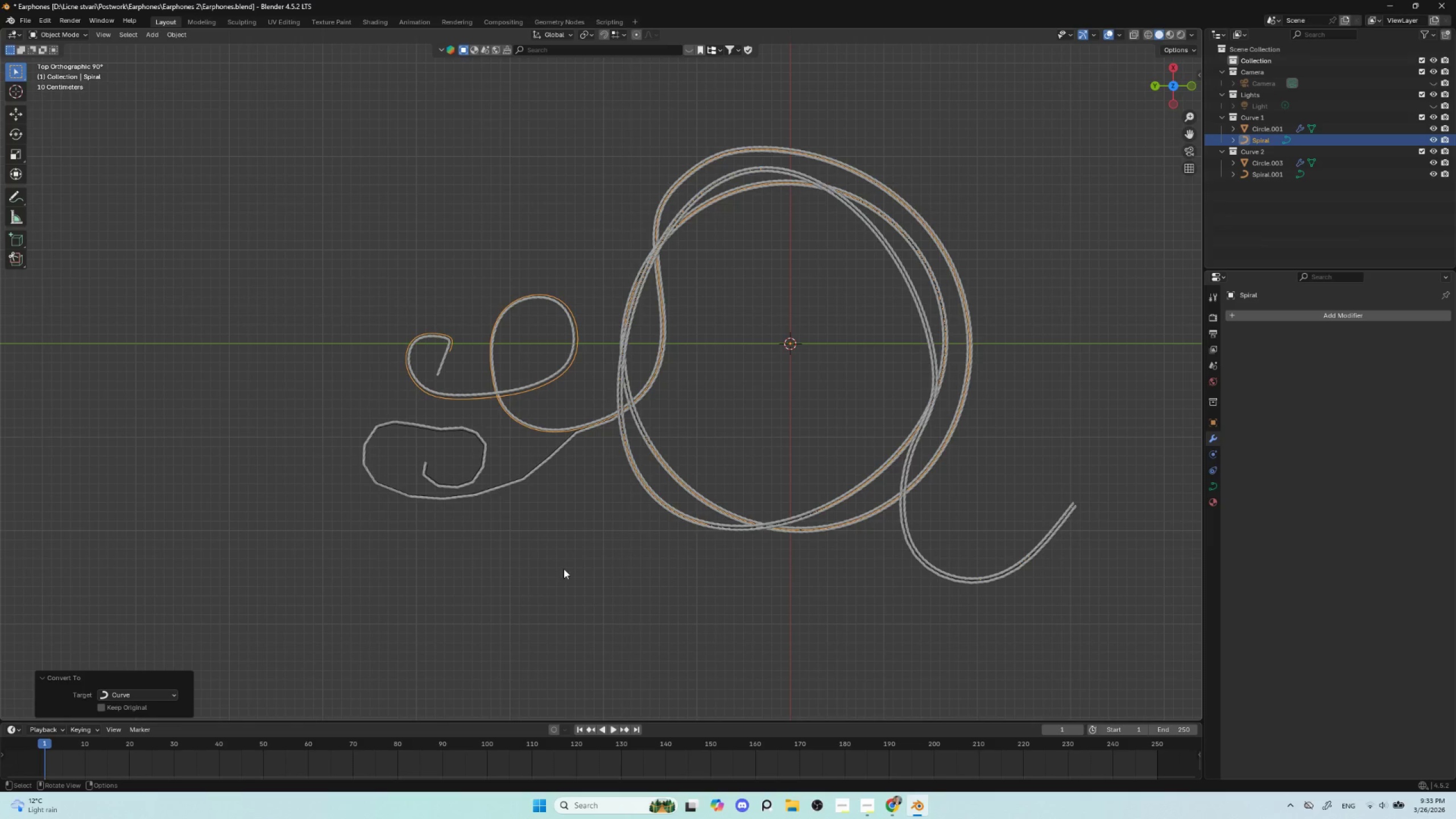 
scroll: coordinate [609, 594], scroll_direction: up, amount: 3.0
 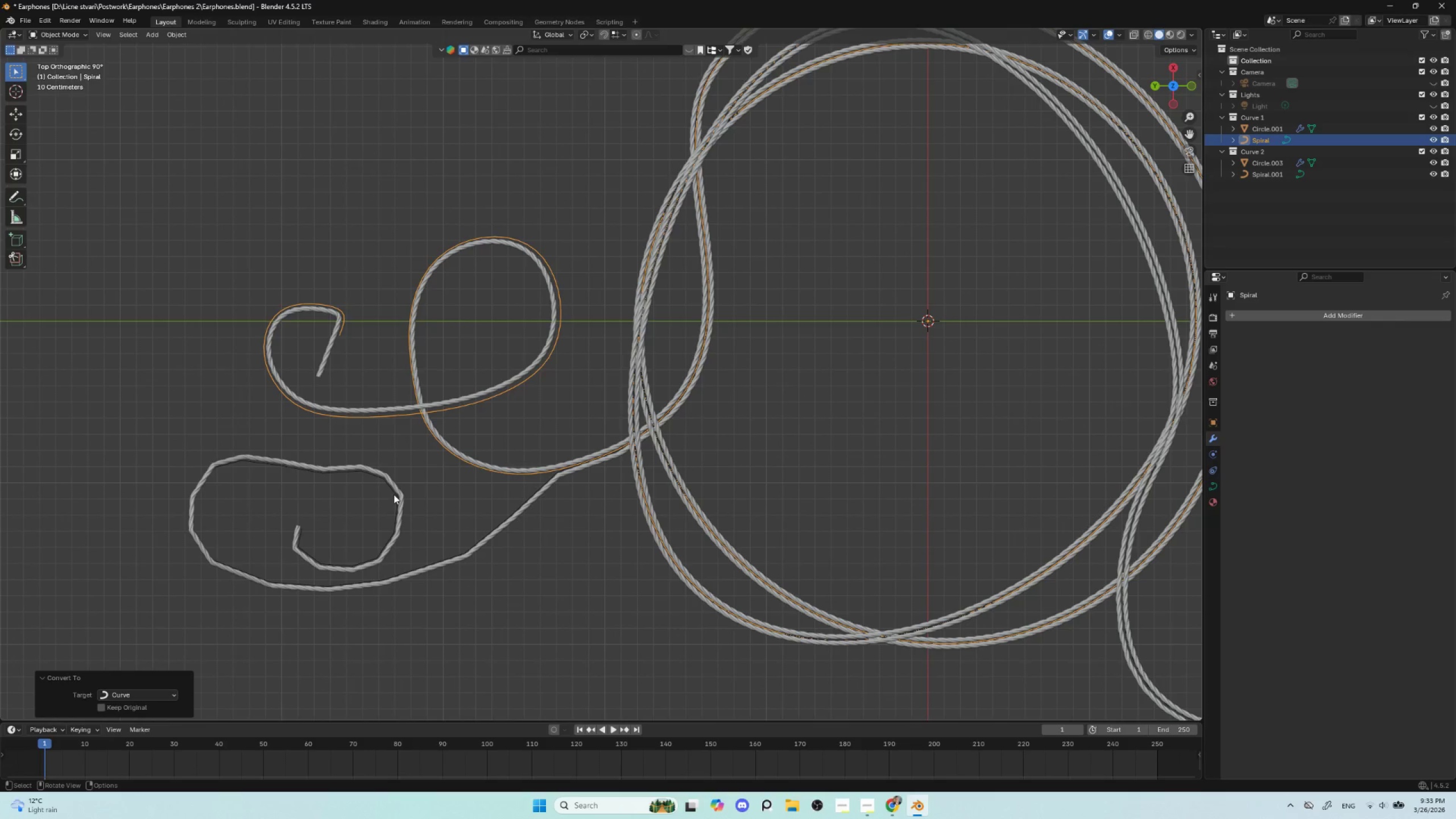 
left_click([389, 477])
 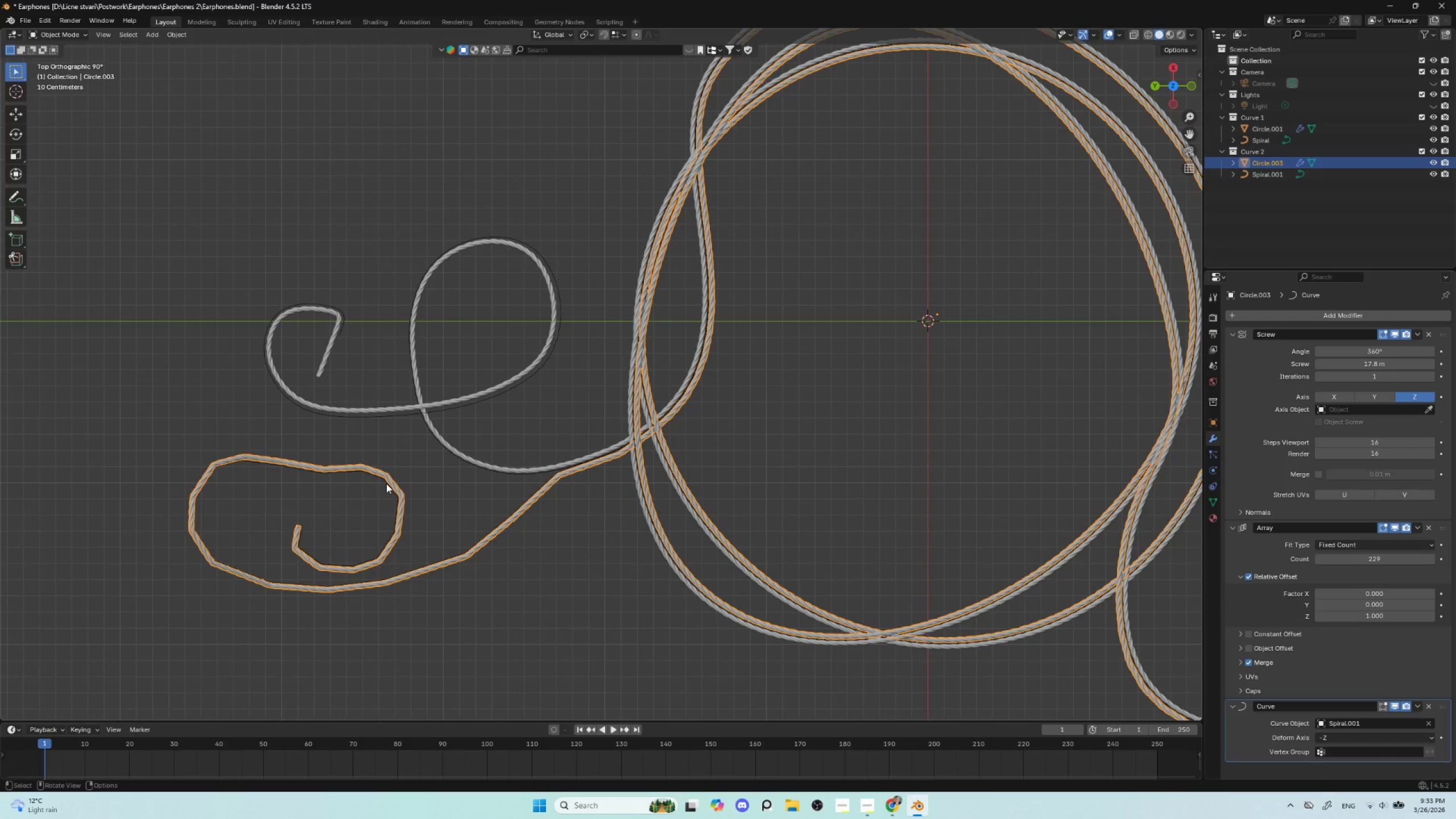 
left_click([386, 483])
 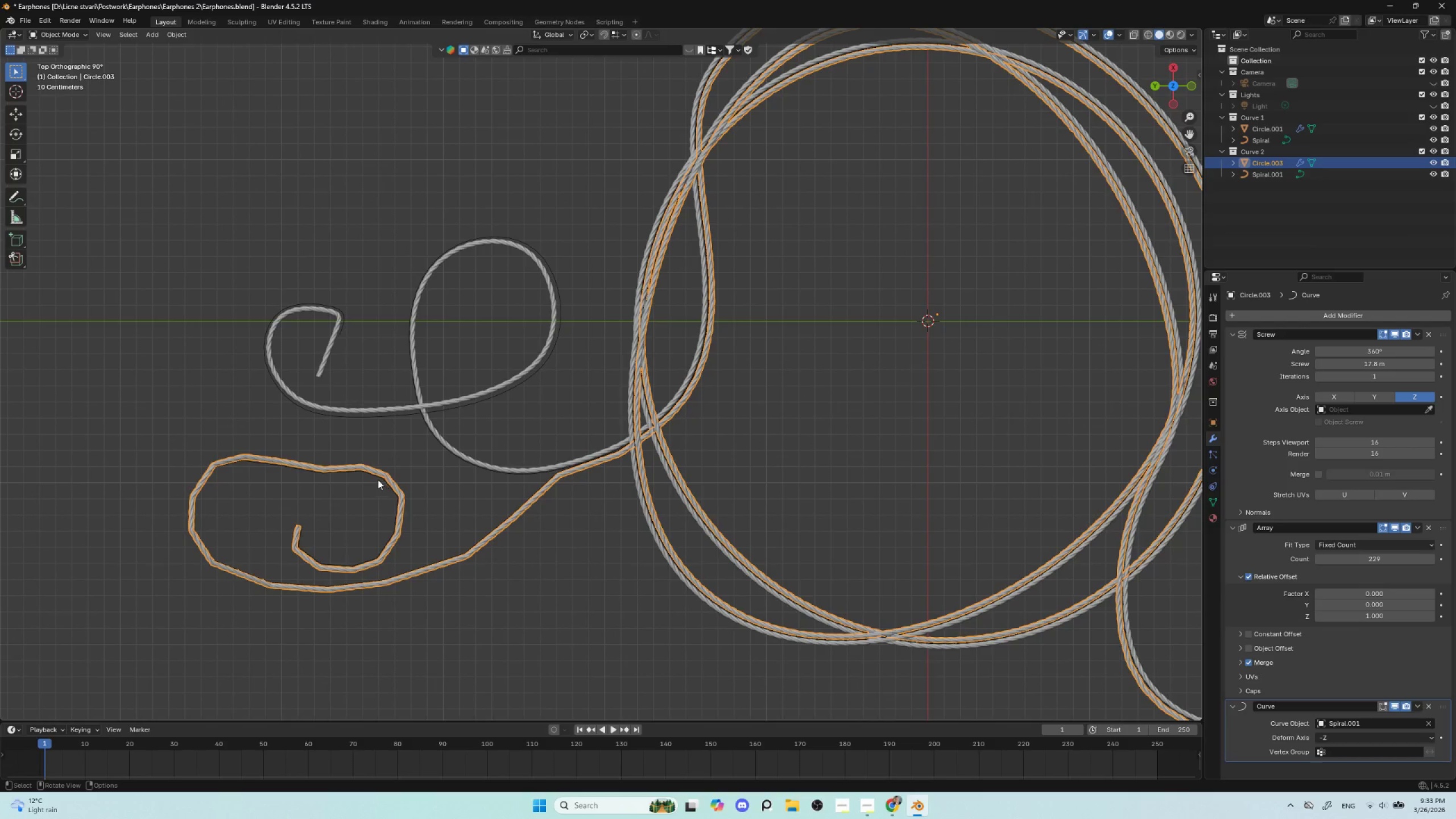 
left_click([378, 479])
 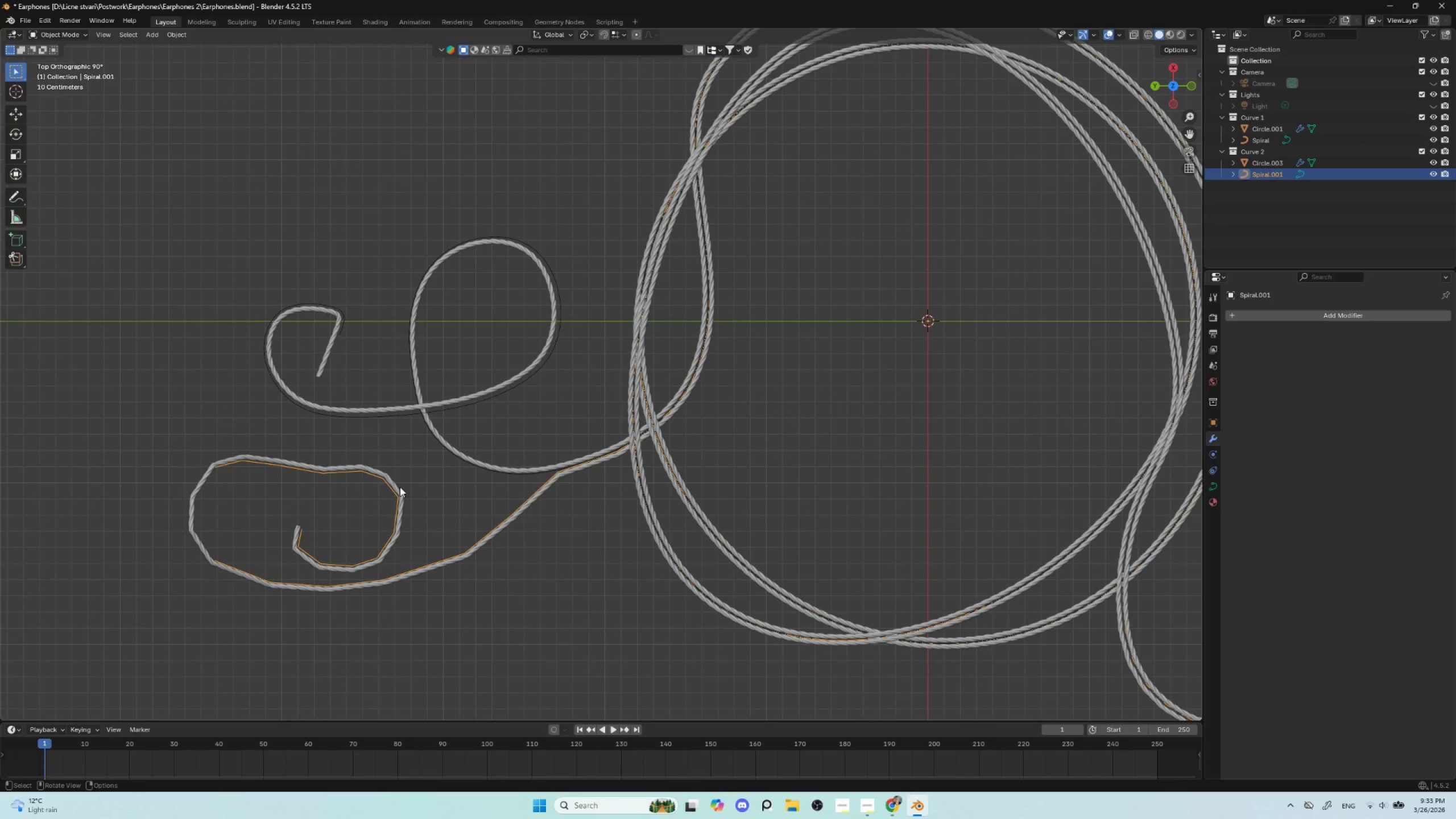 
key(Control+A)
 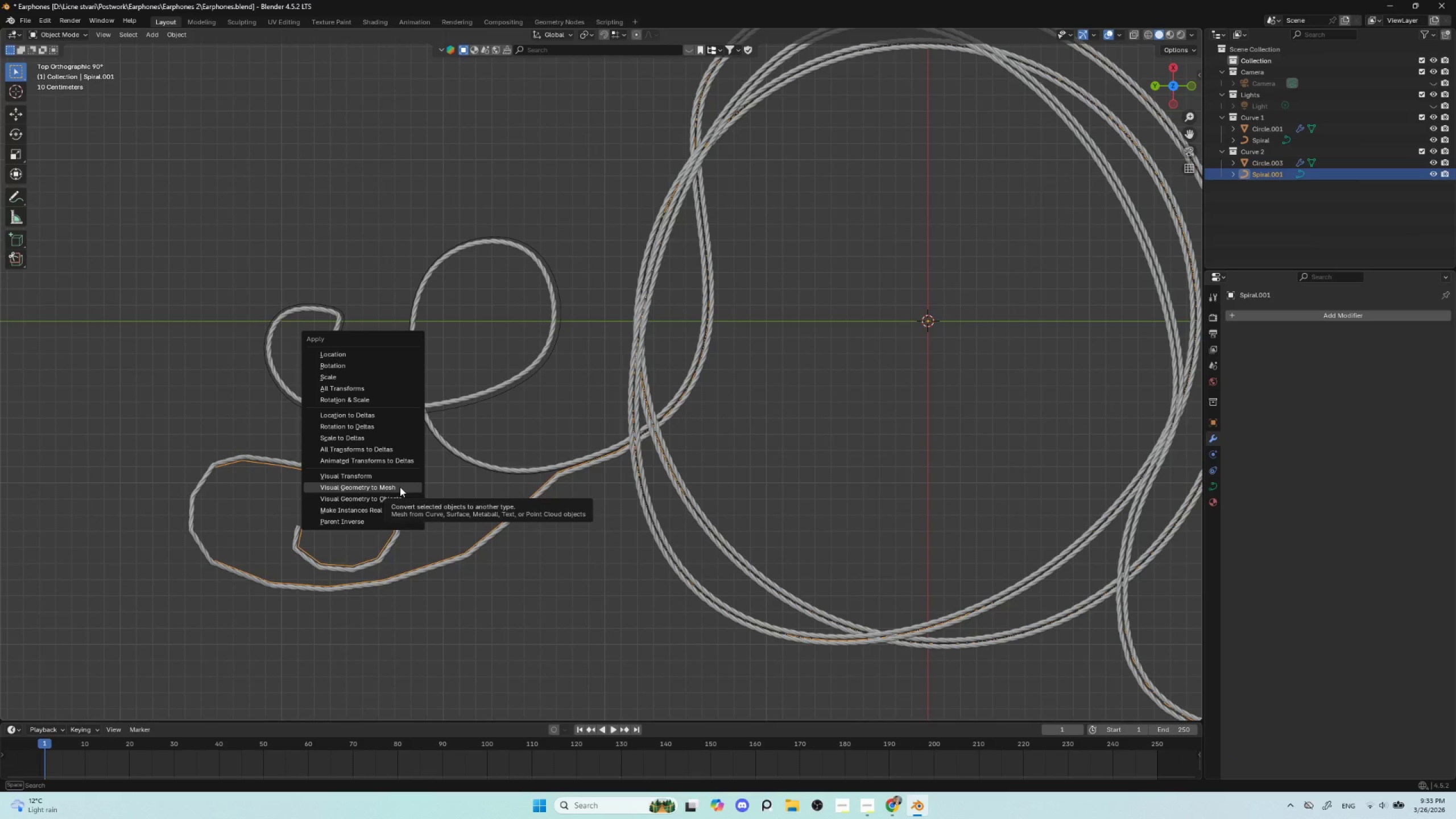 
left_click([400, 487])
 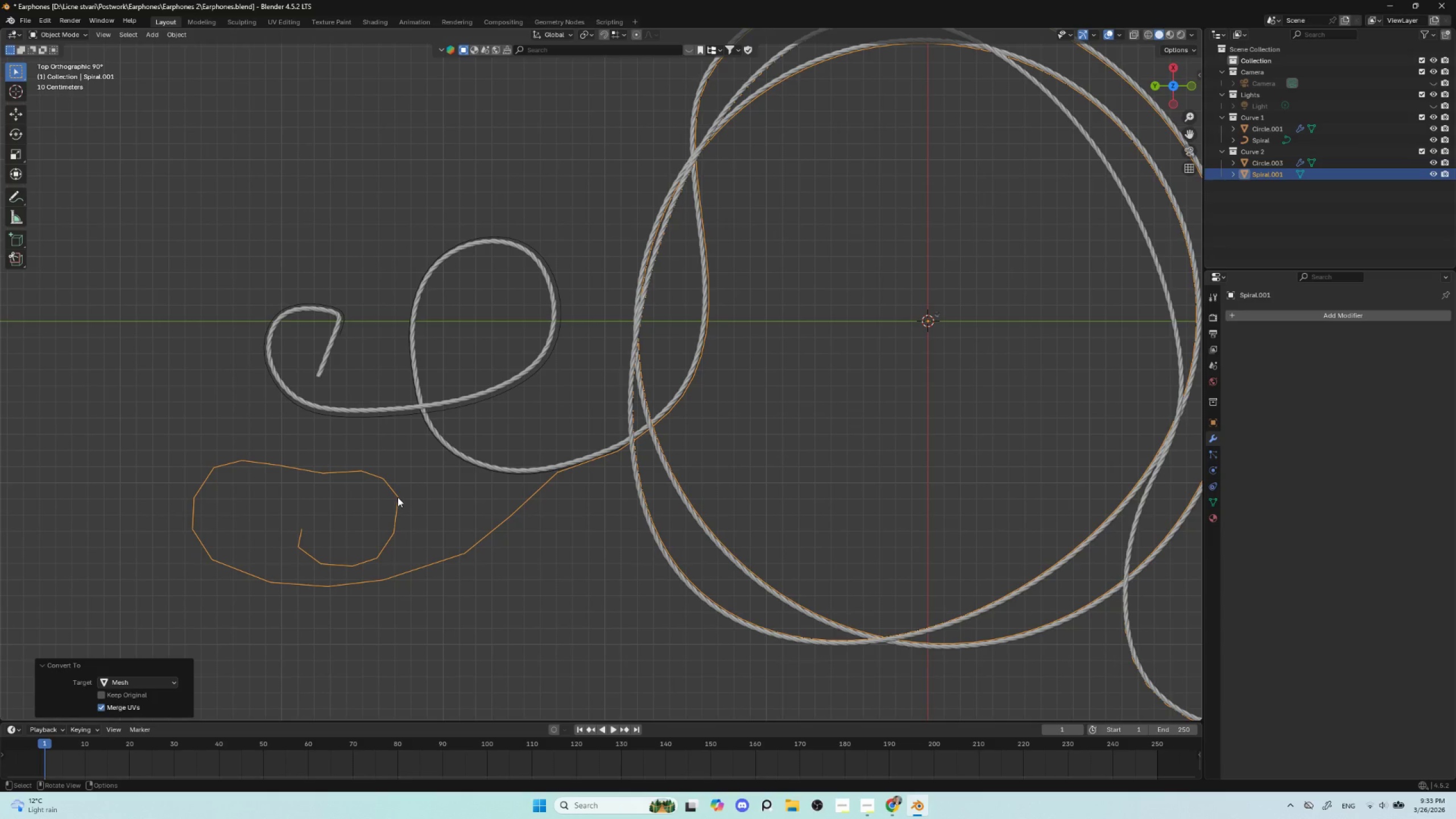 
hold_key(key=ControlLeft, duration=0.47)
 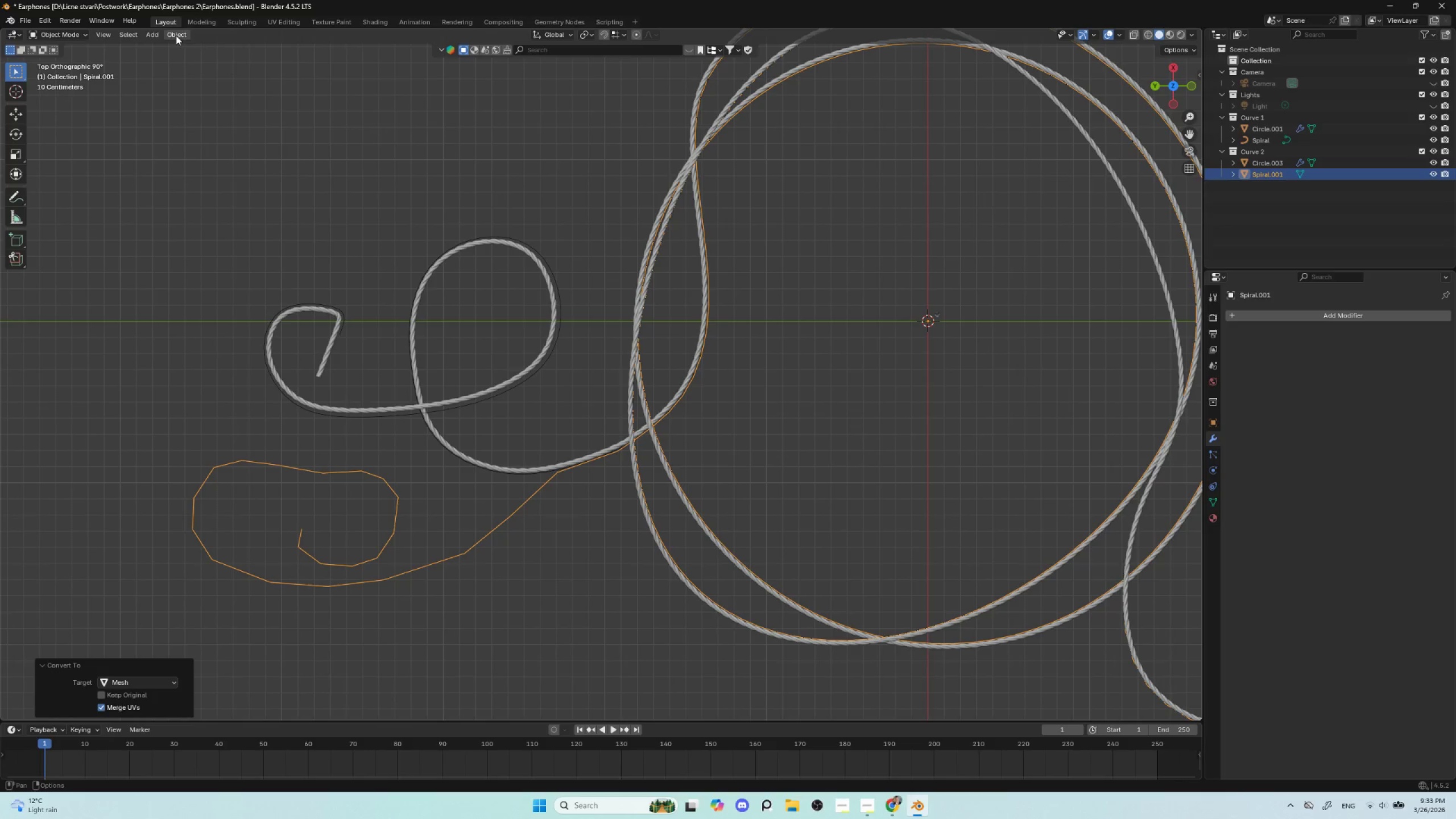 
left_click([183, 36])
 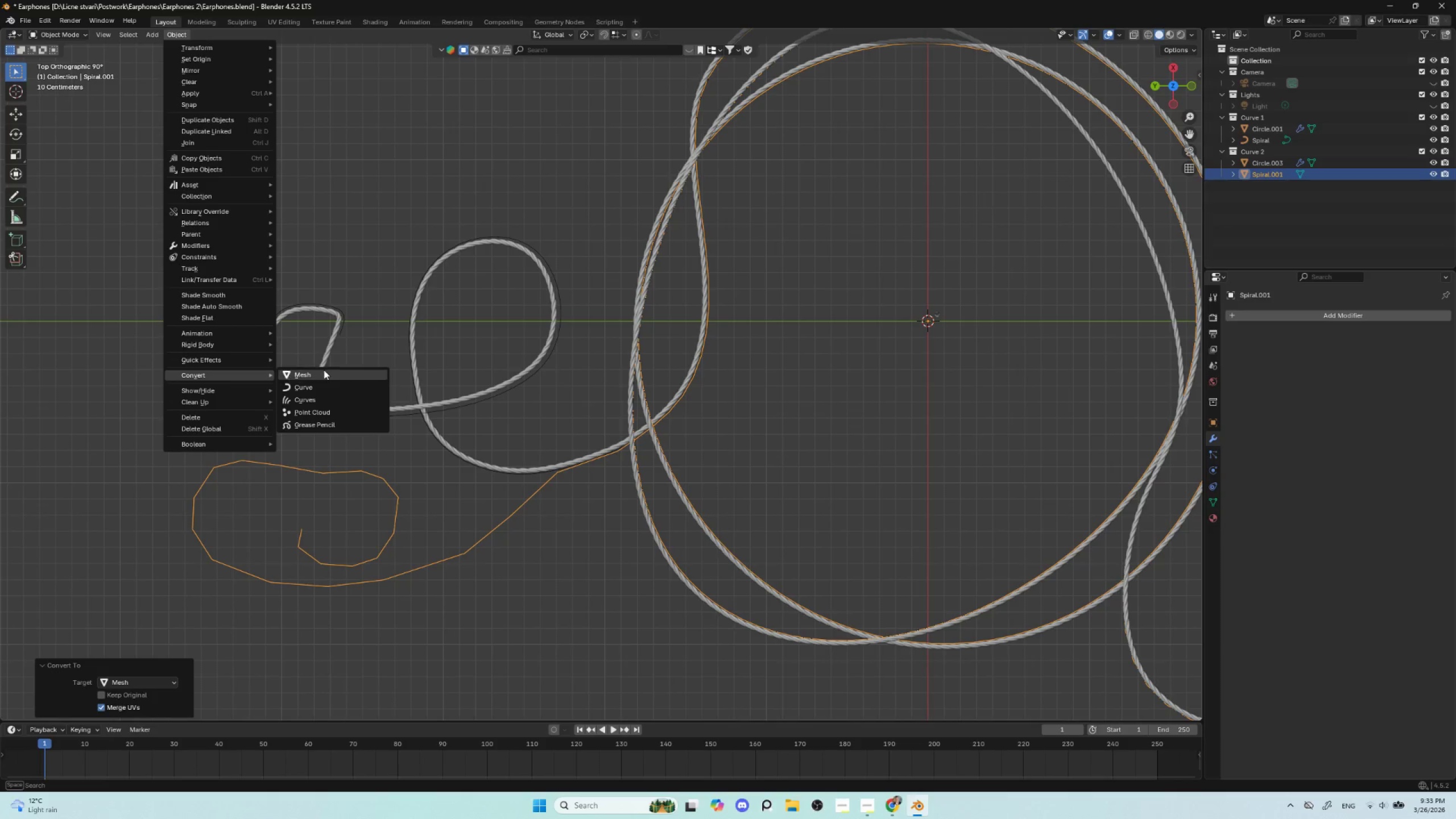 
left_click([319, 387])
 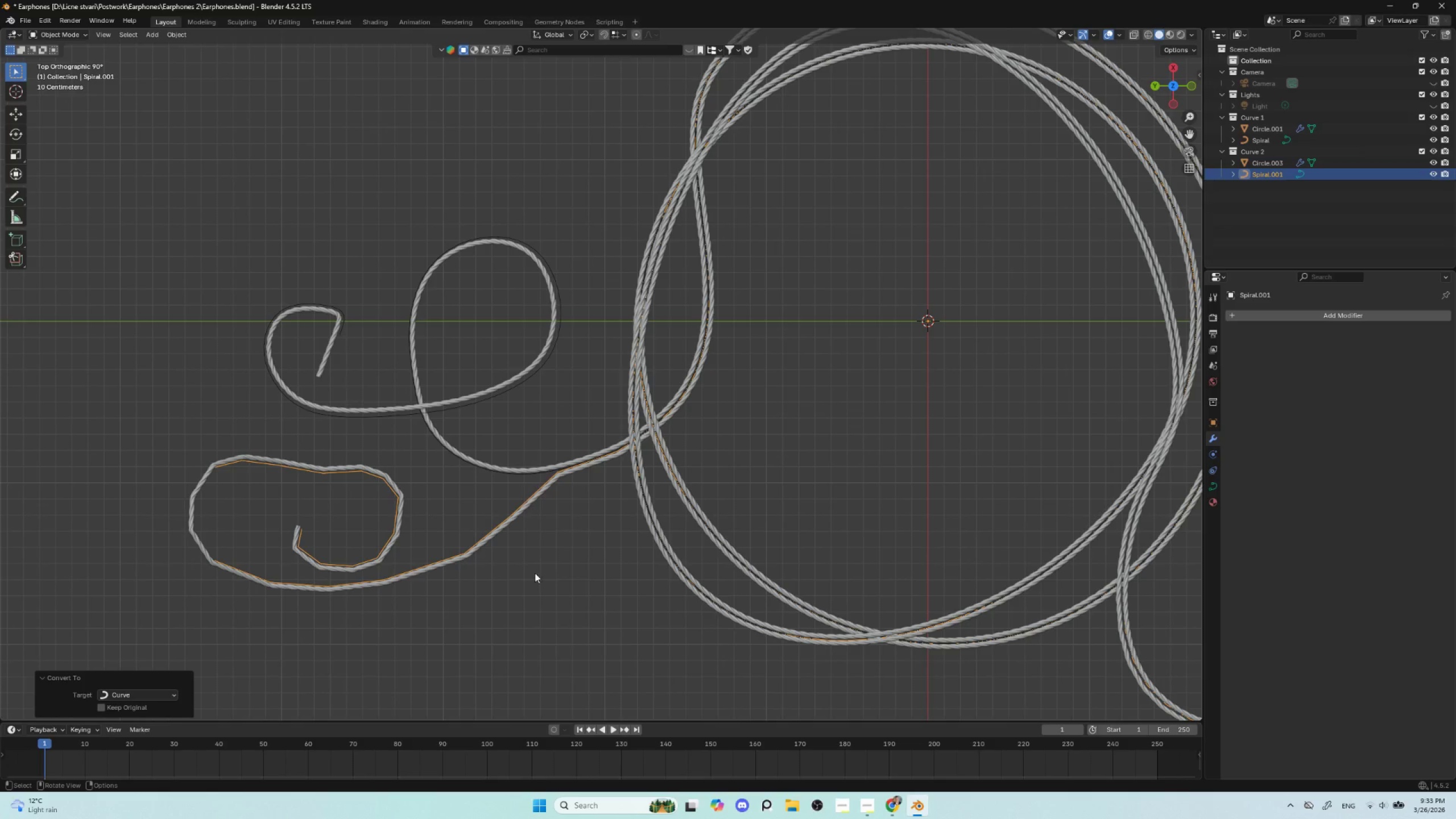 
key(Control+Break)
 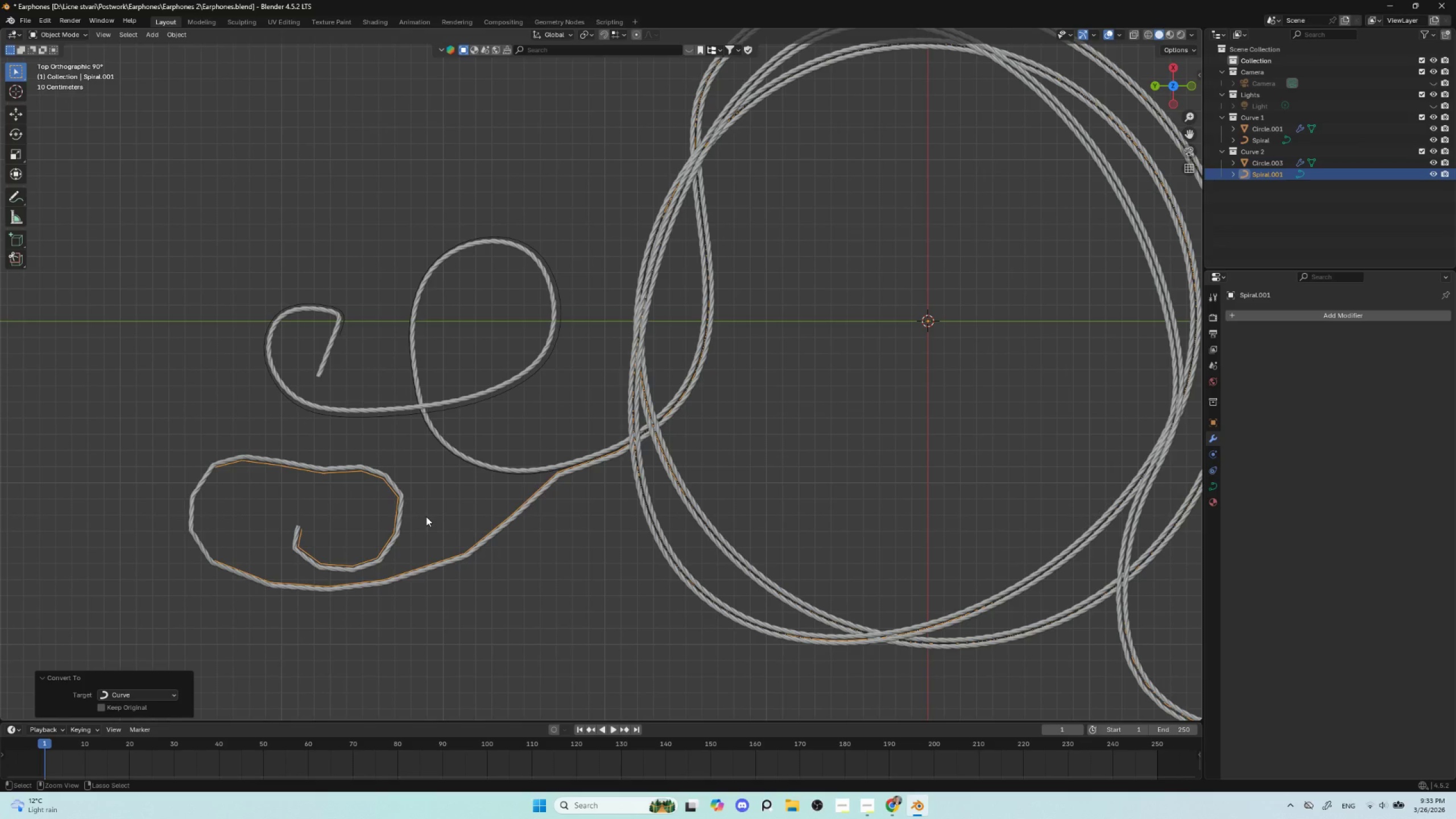 
key(Control+Break)
 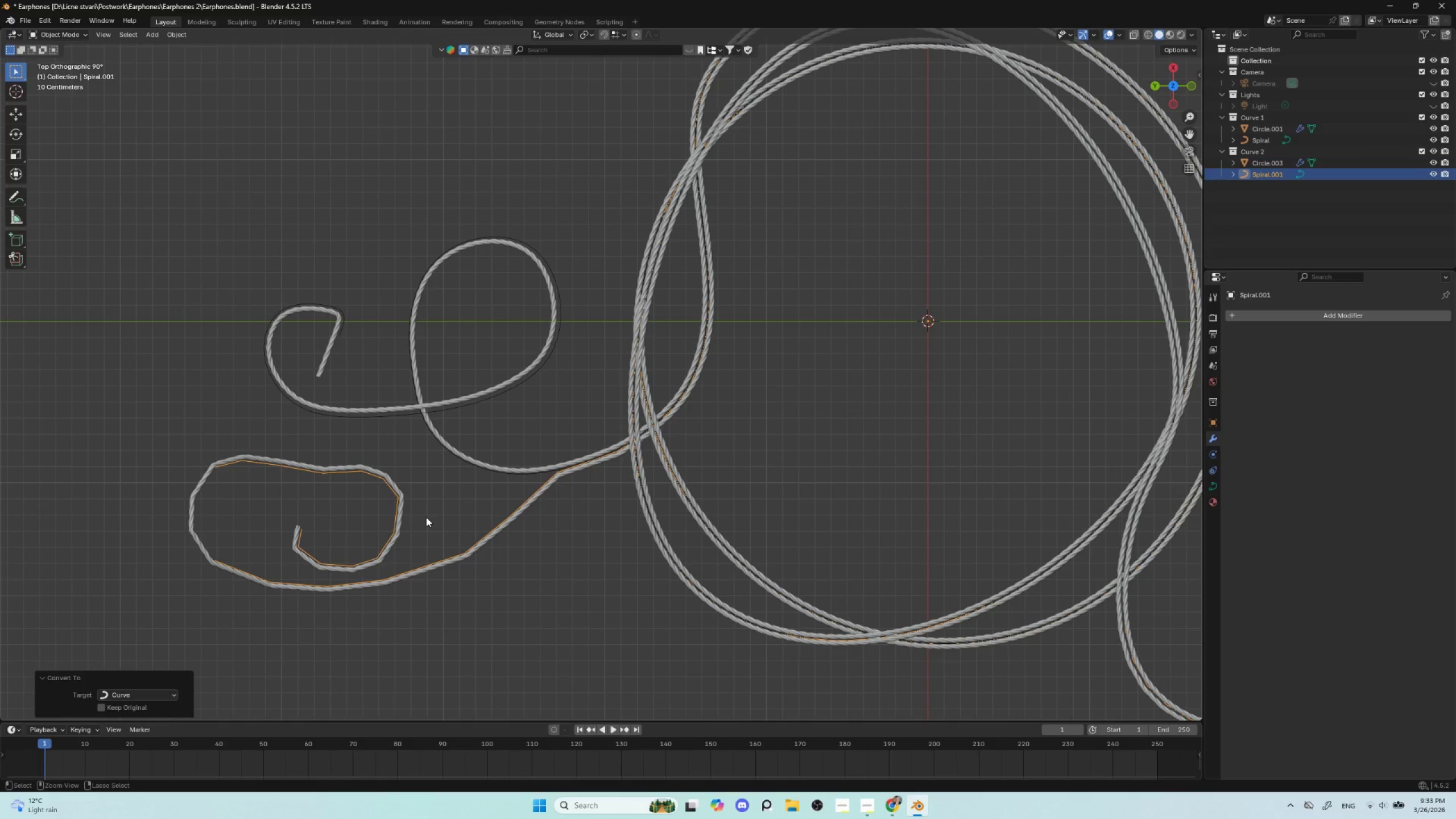 
key(Control+Z)
 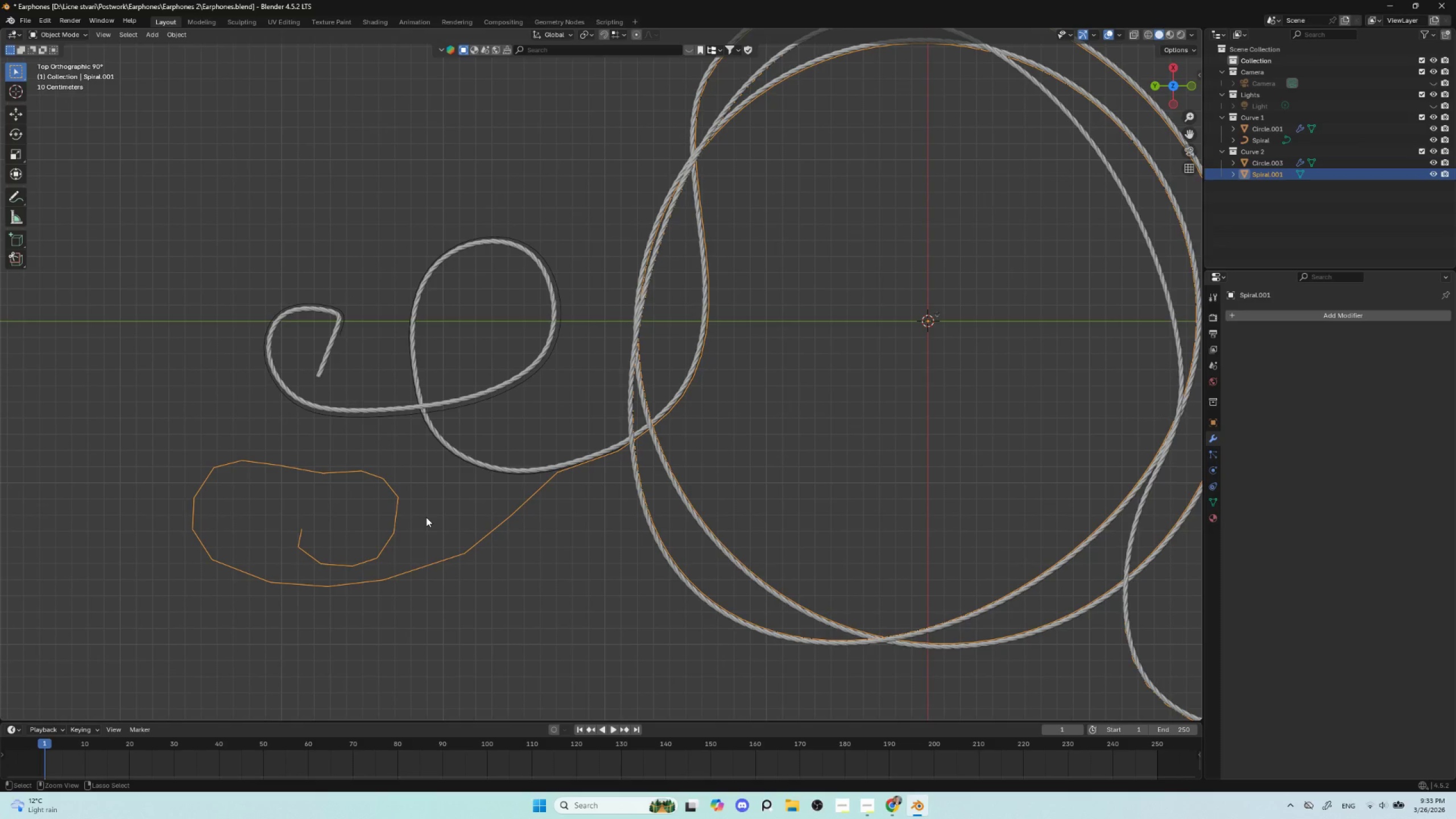 
key(Control+Z)
 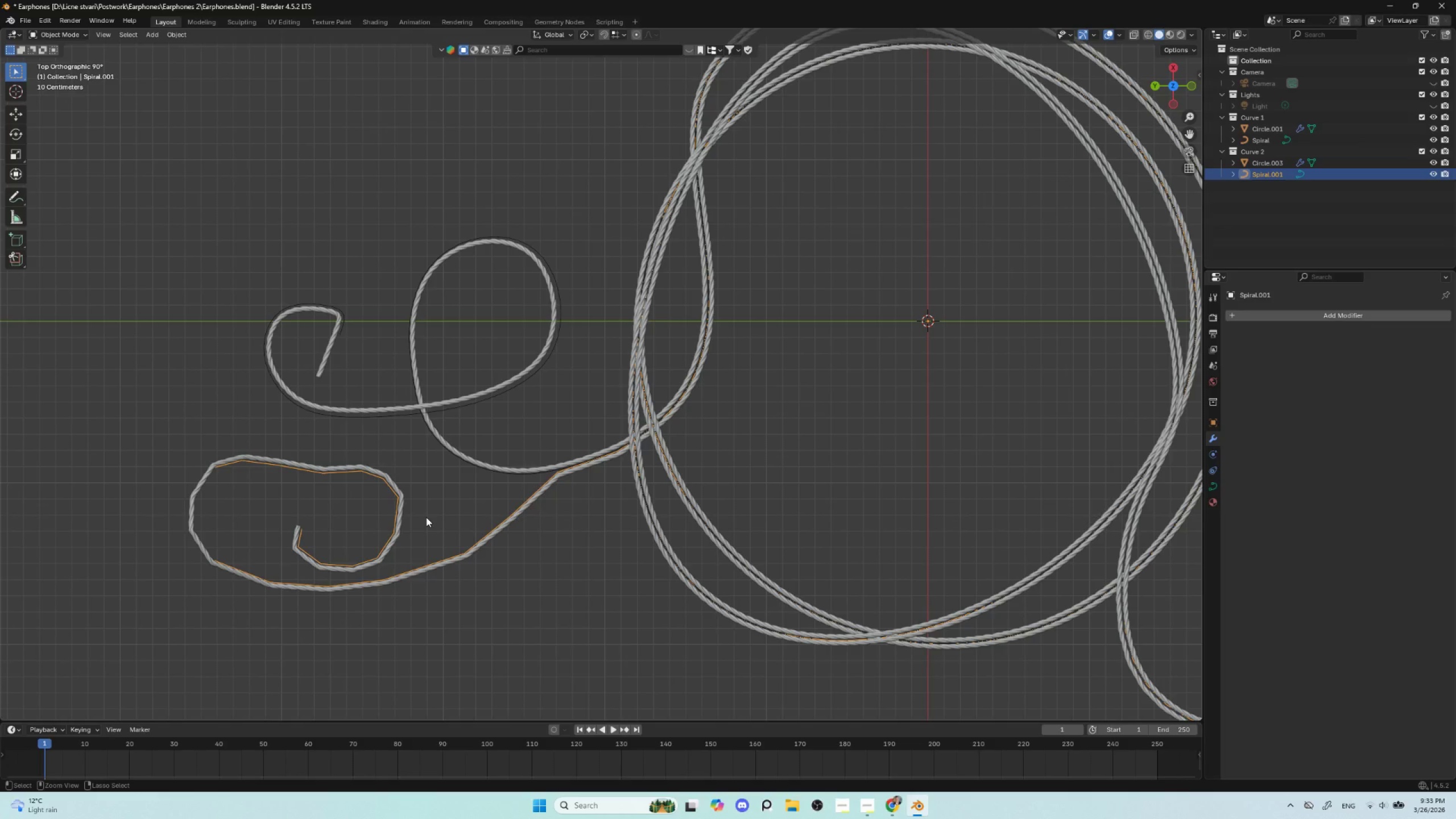 
key(Control+Z)
 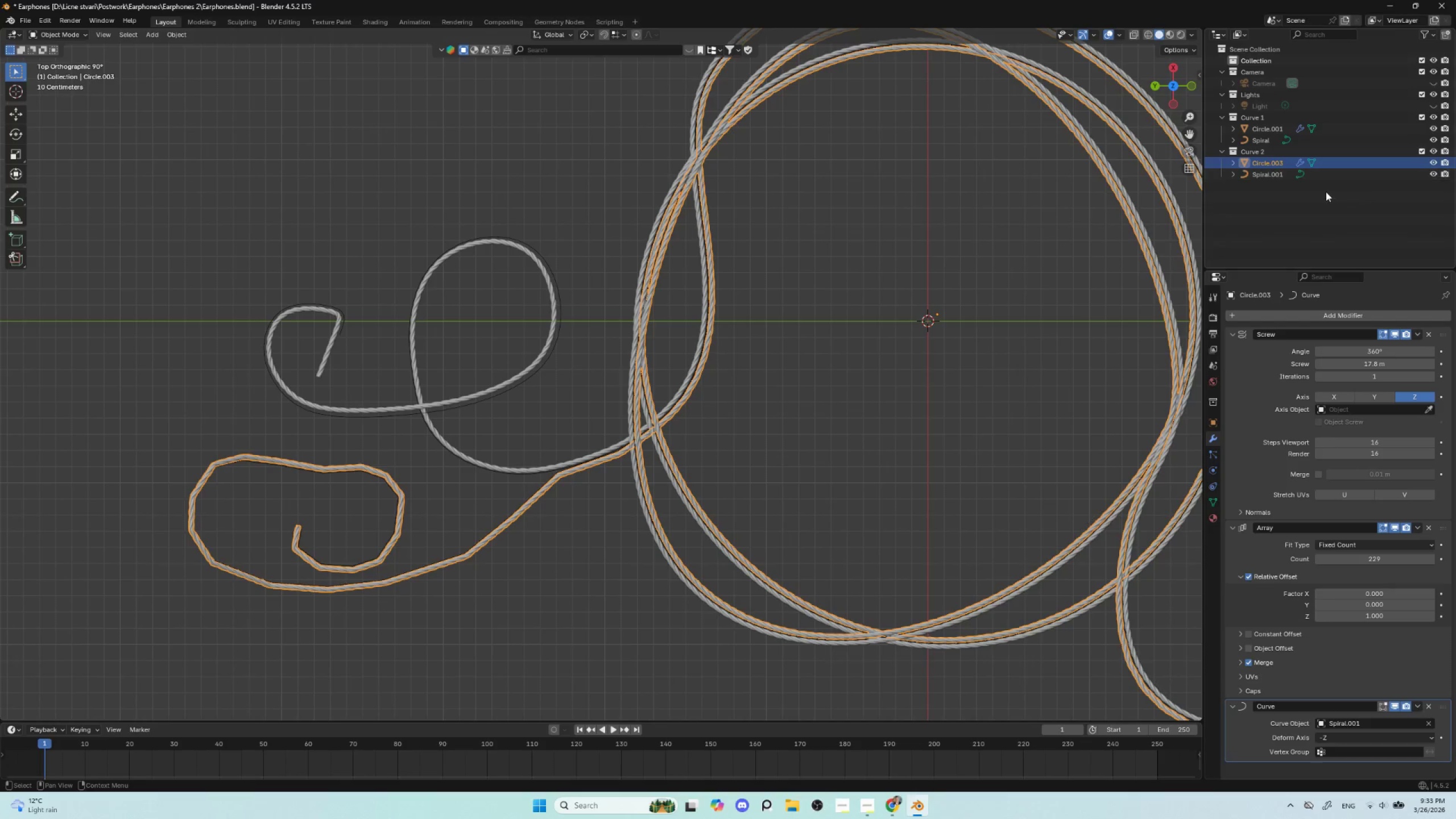 
left_click([1327, 163])
 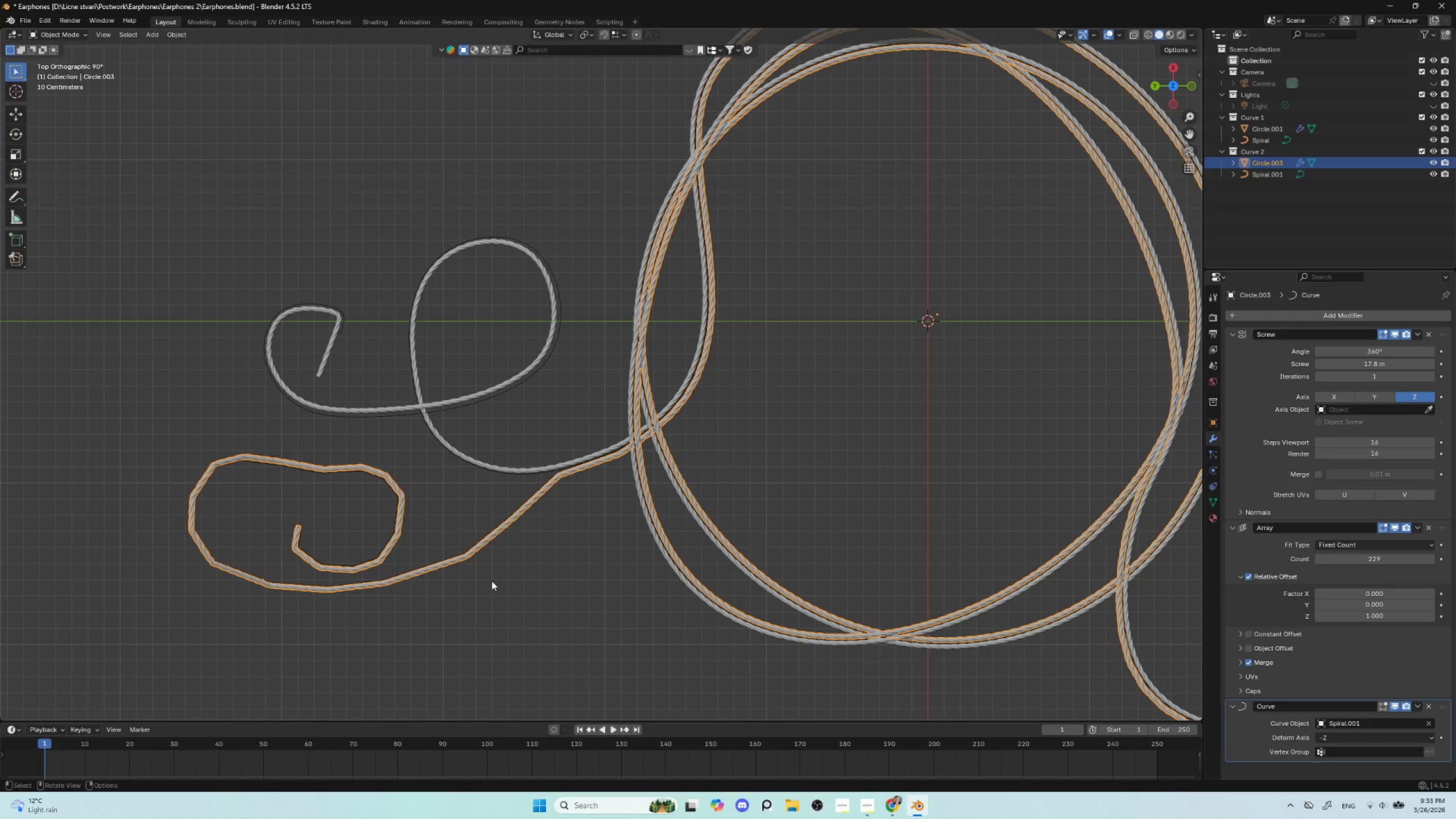 
key(G)
 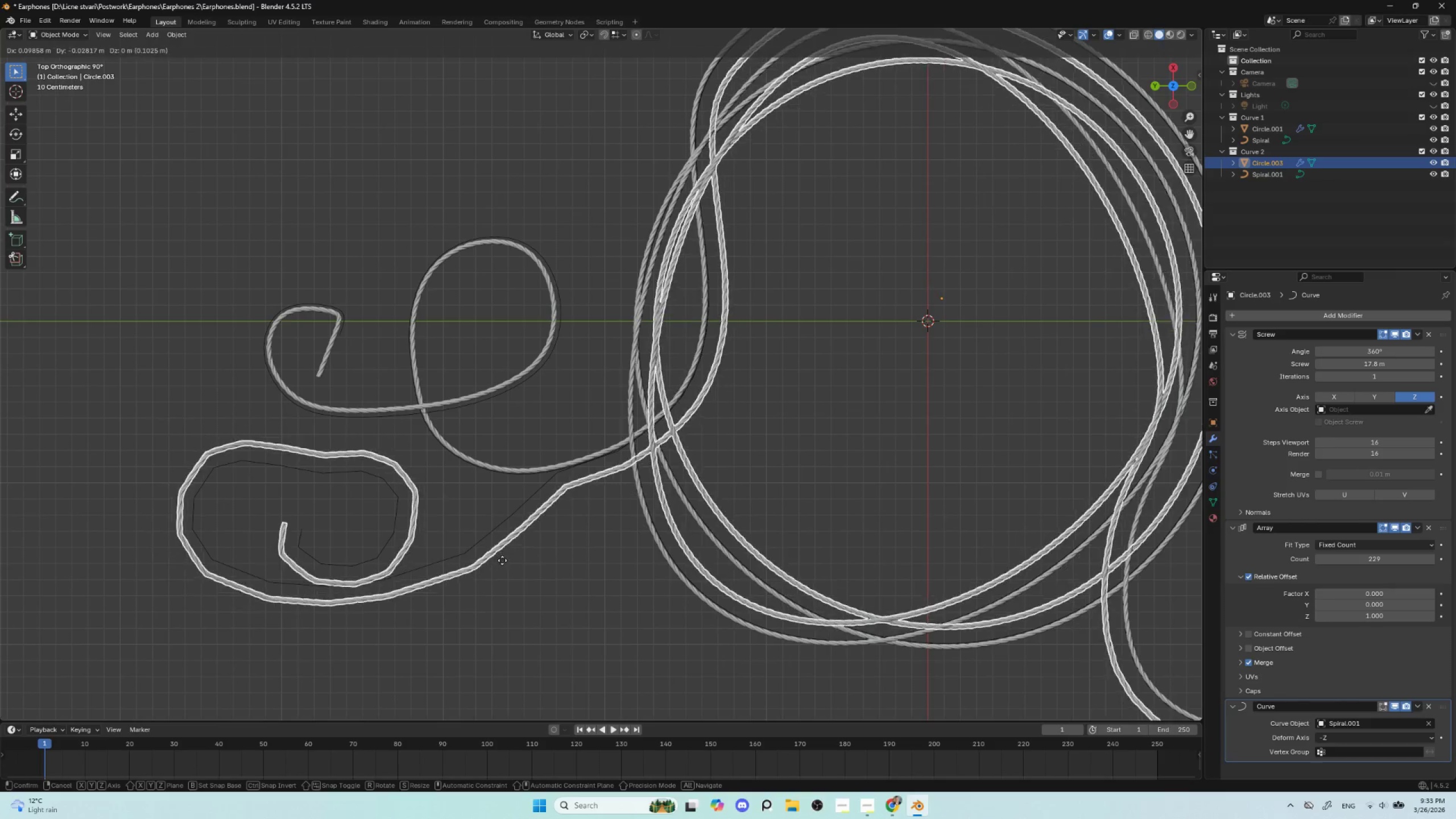 
key(Escape)
 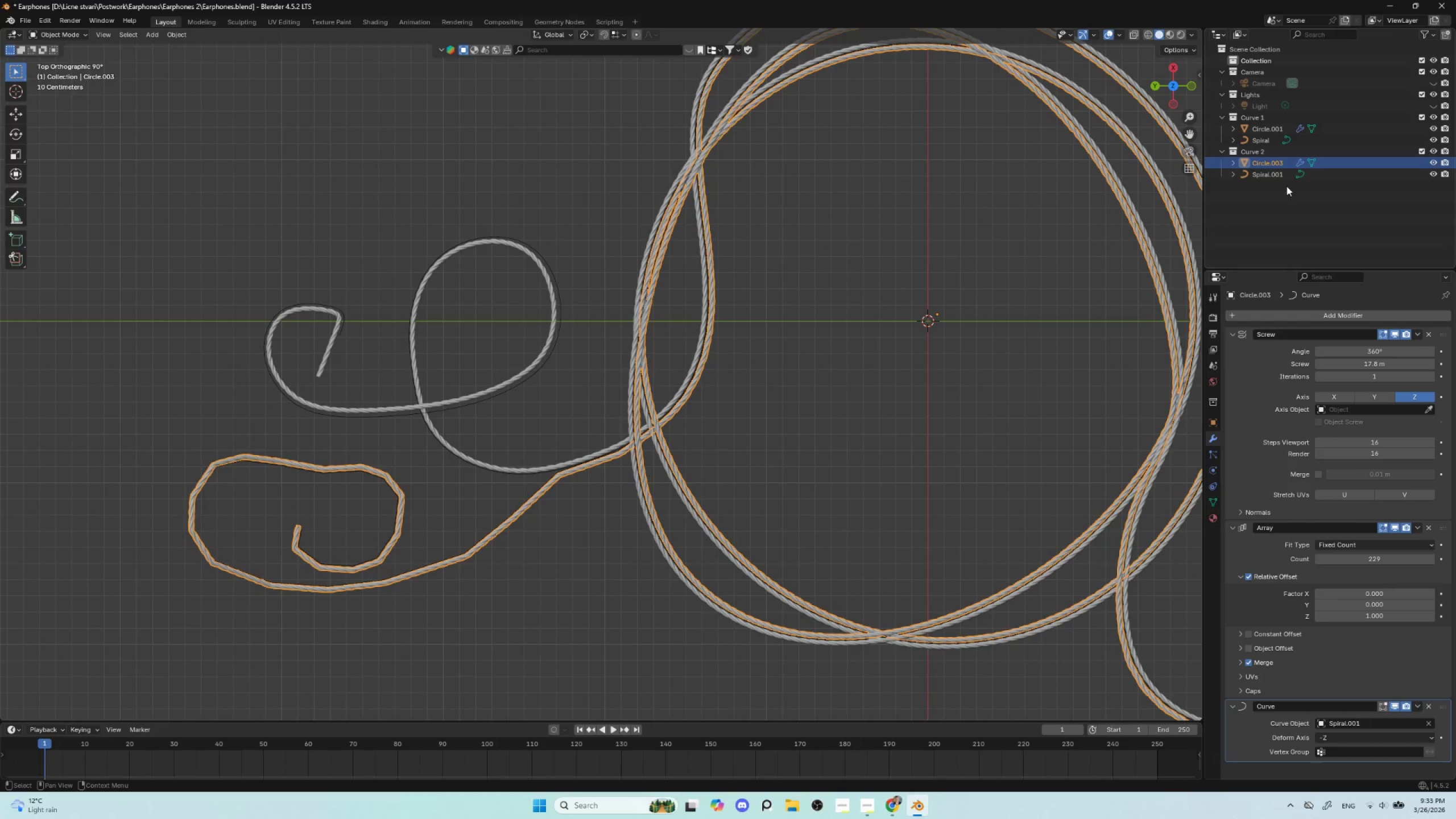 
left_click([1275, 174])
 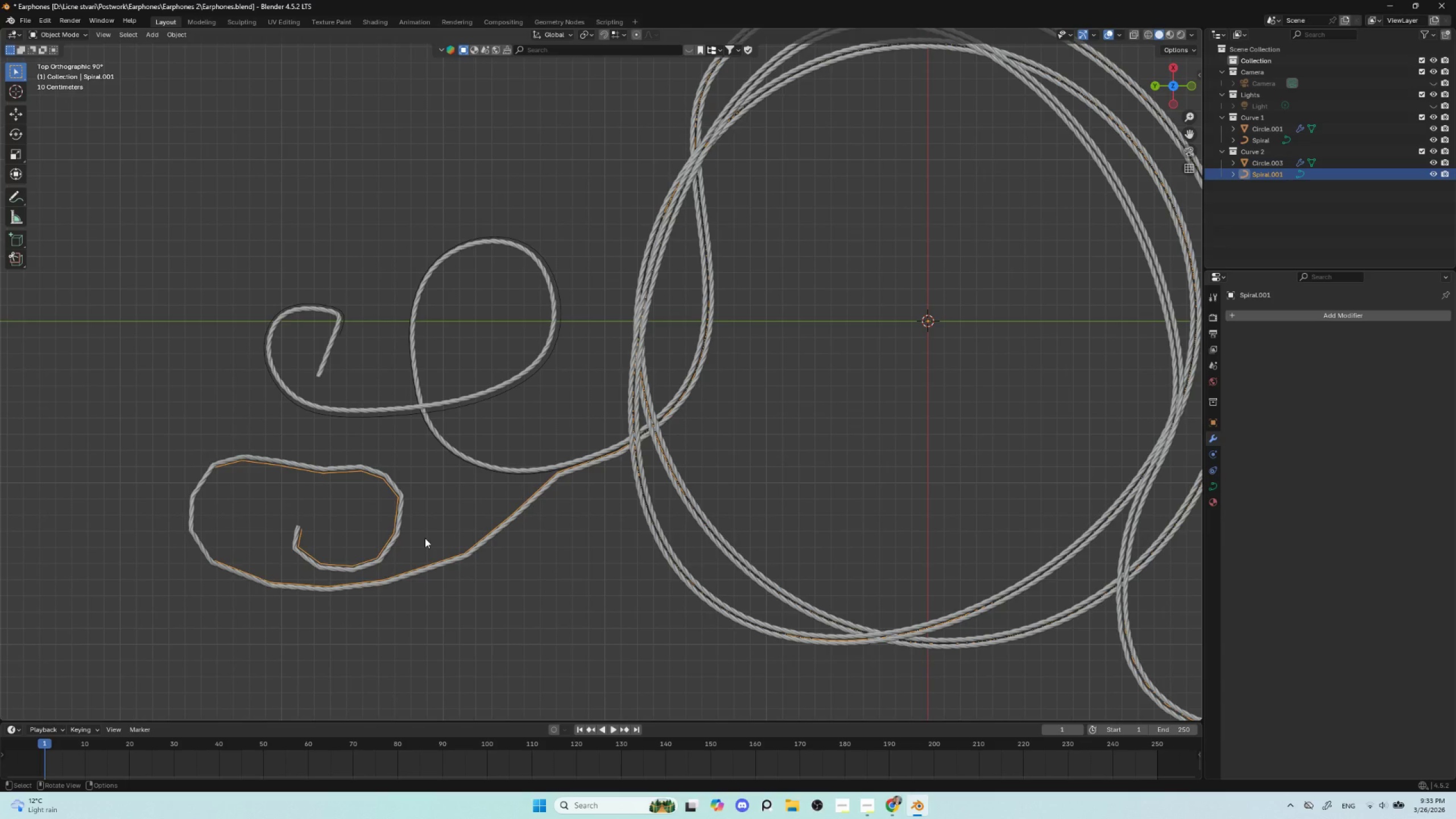 
key(G)
 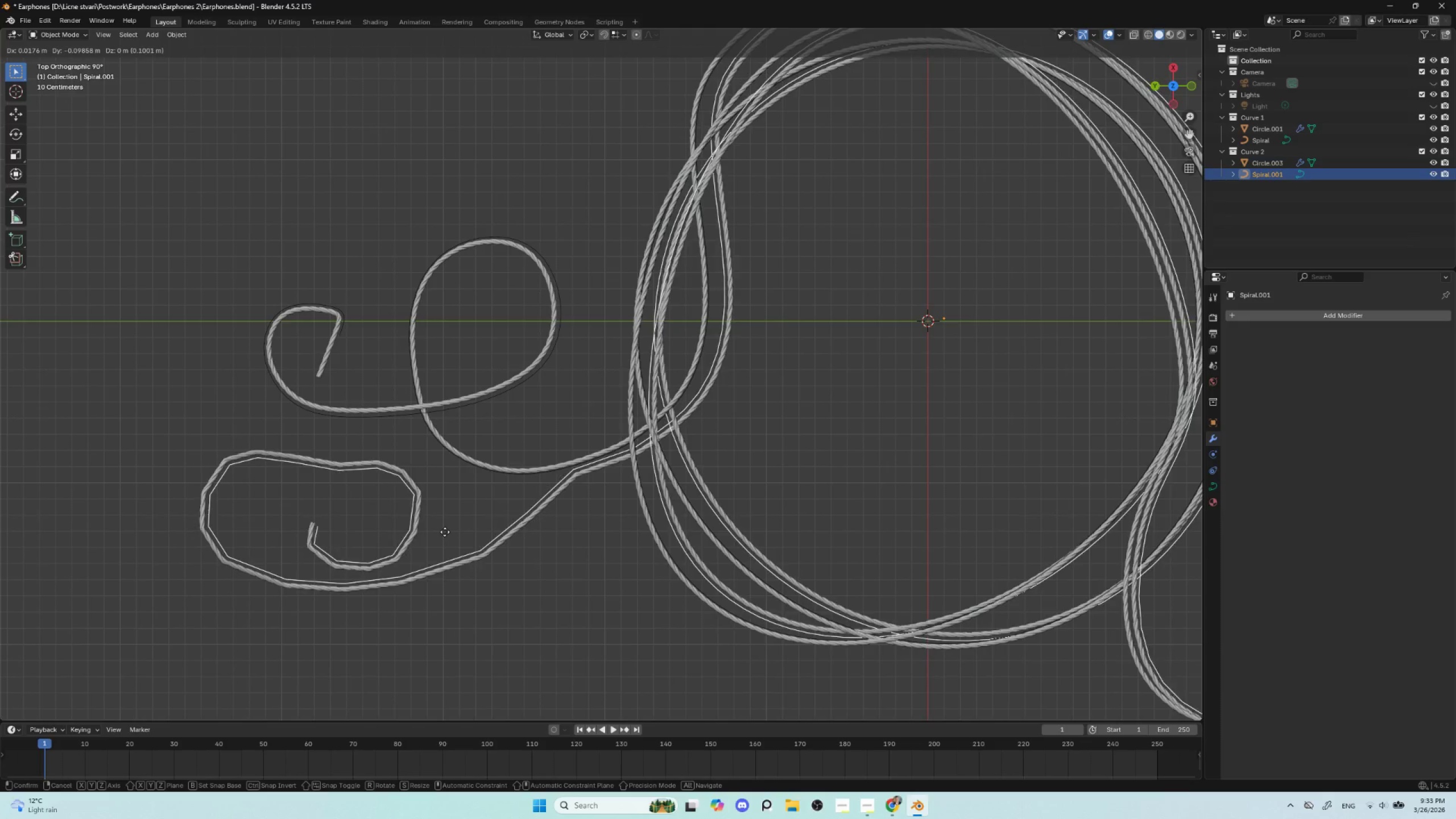 
key(Escape)
 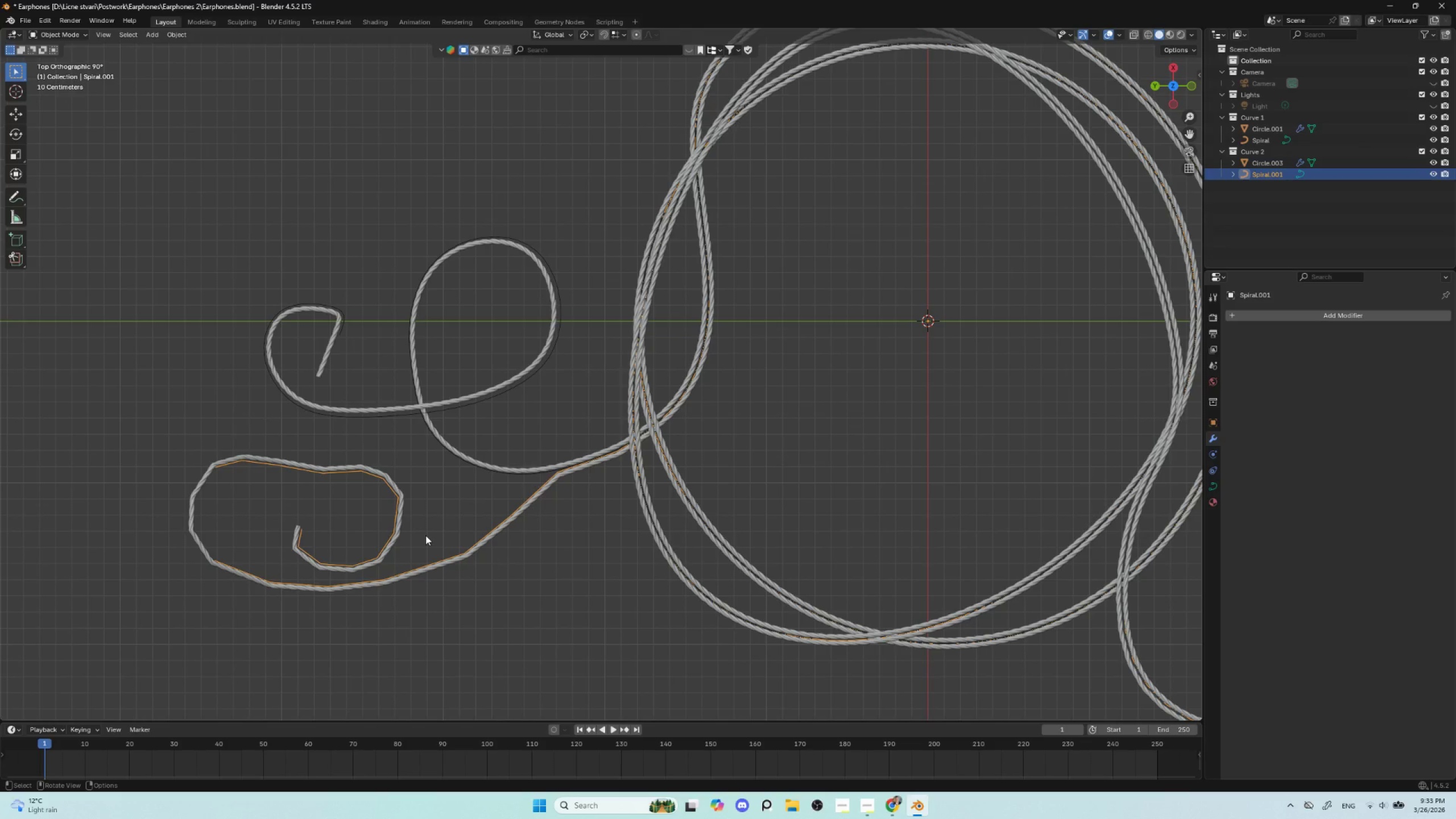 
key(Control+1)
 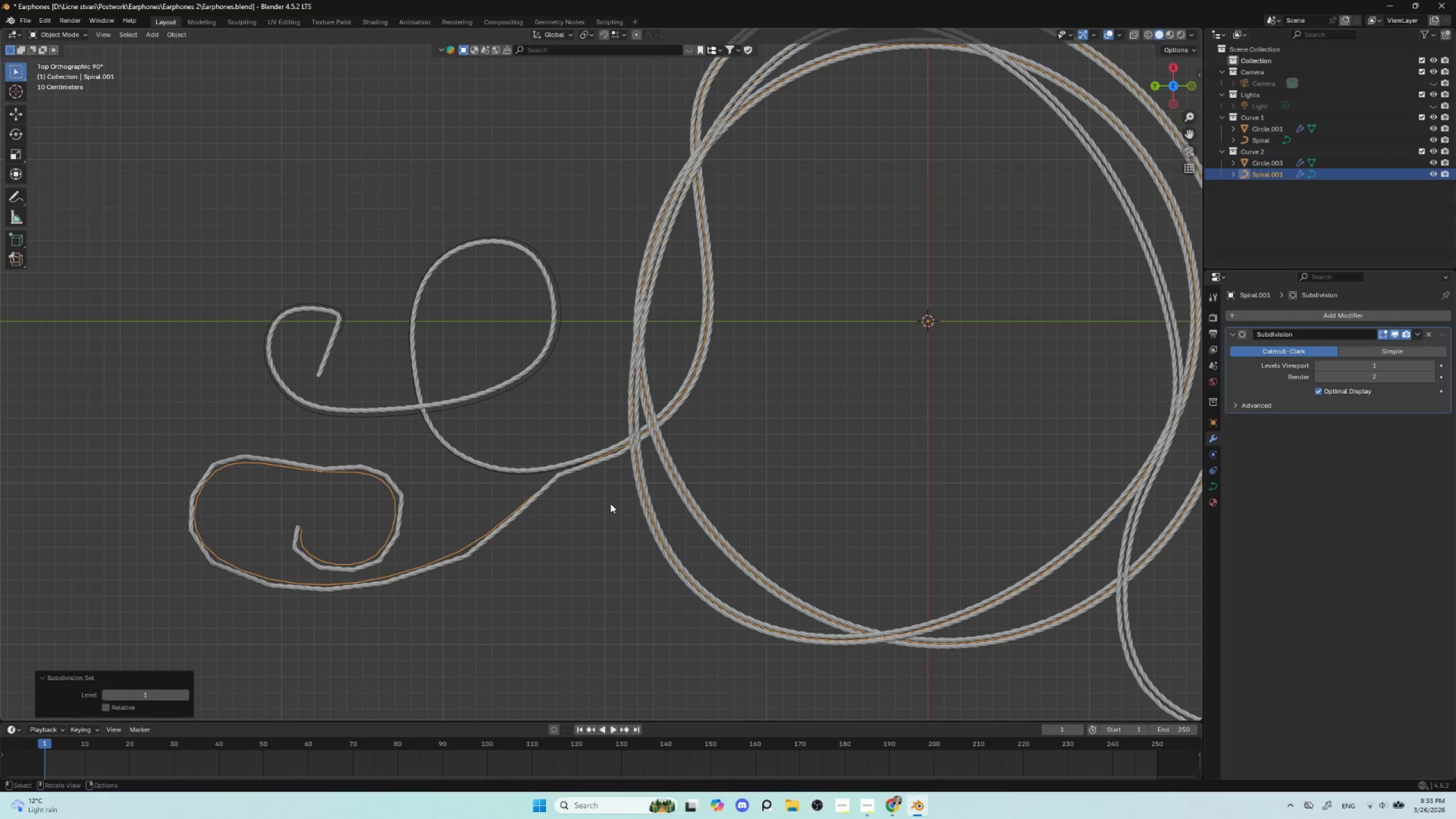 
wait(5.16)
 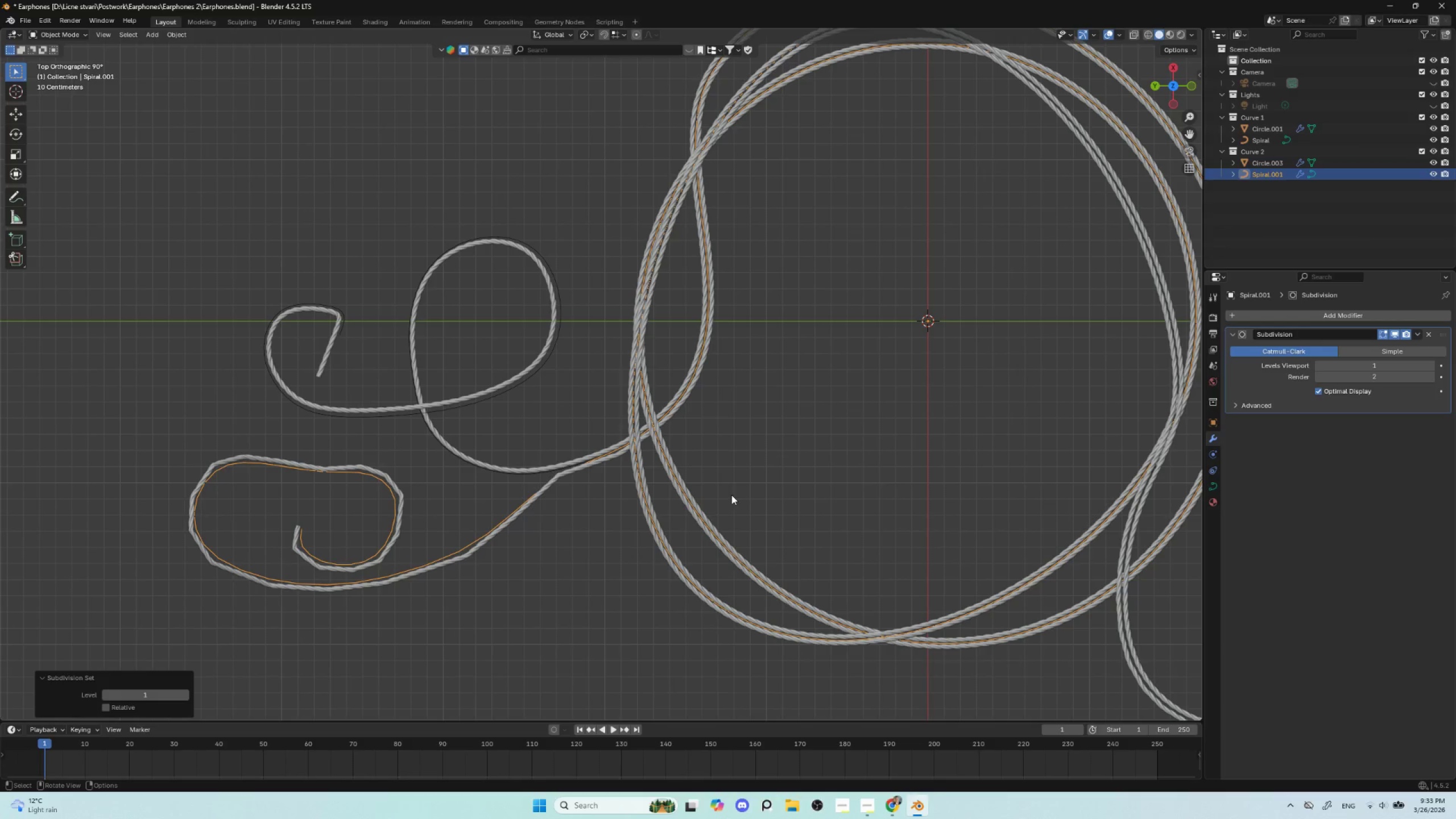 
key(Control+A)
 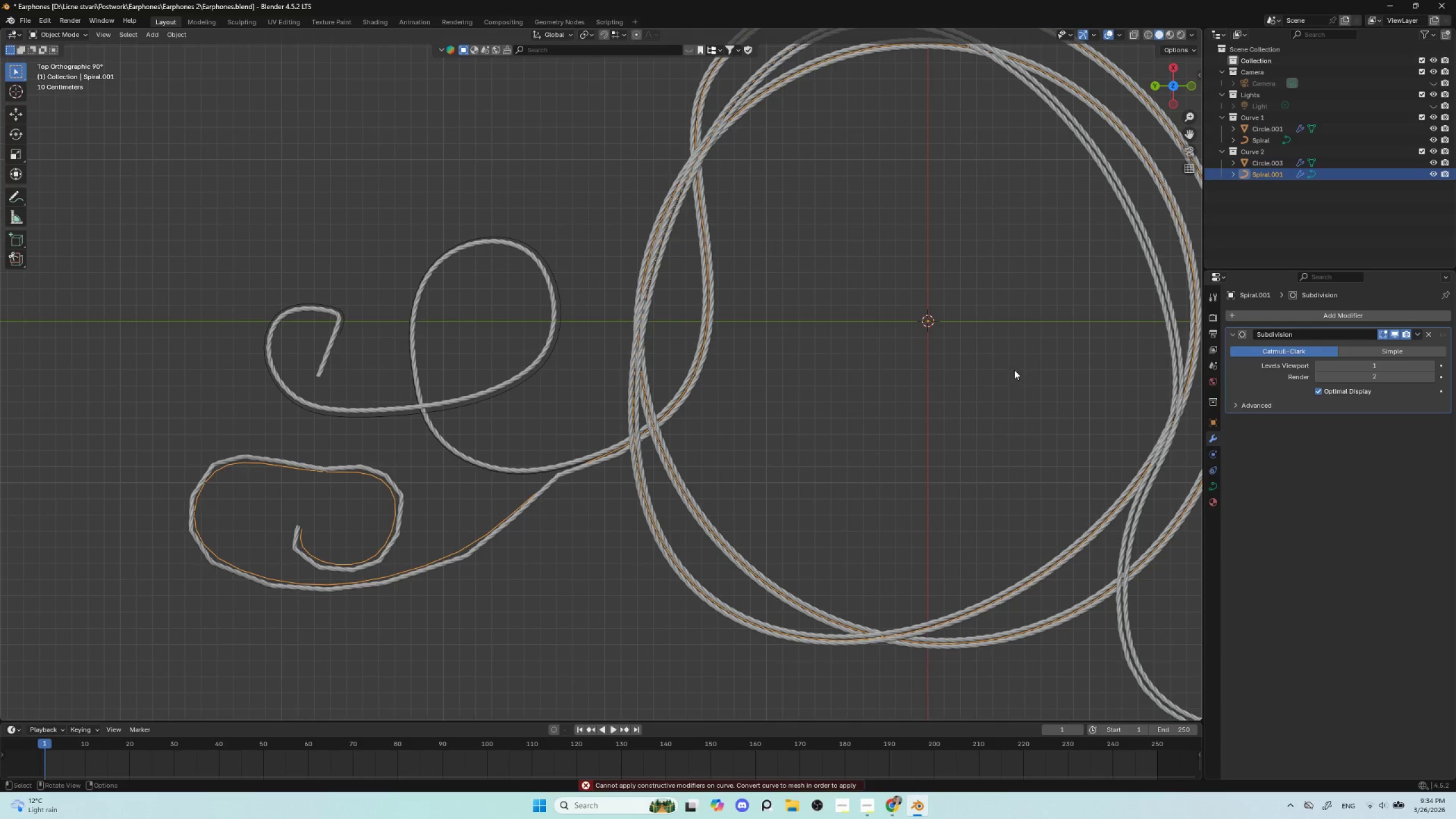 
wait(5.78)
 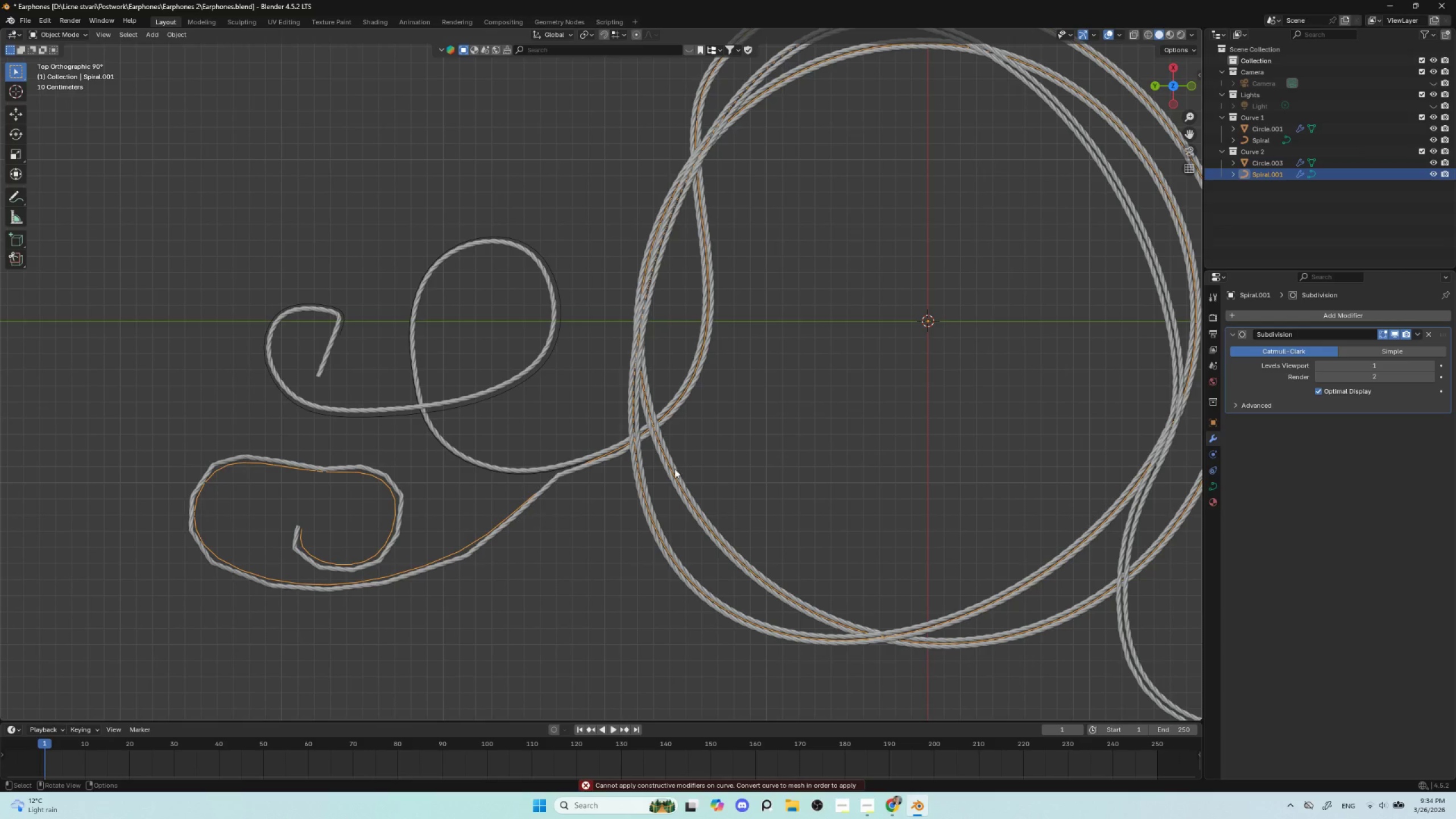 
key(Control+A)
 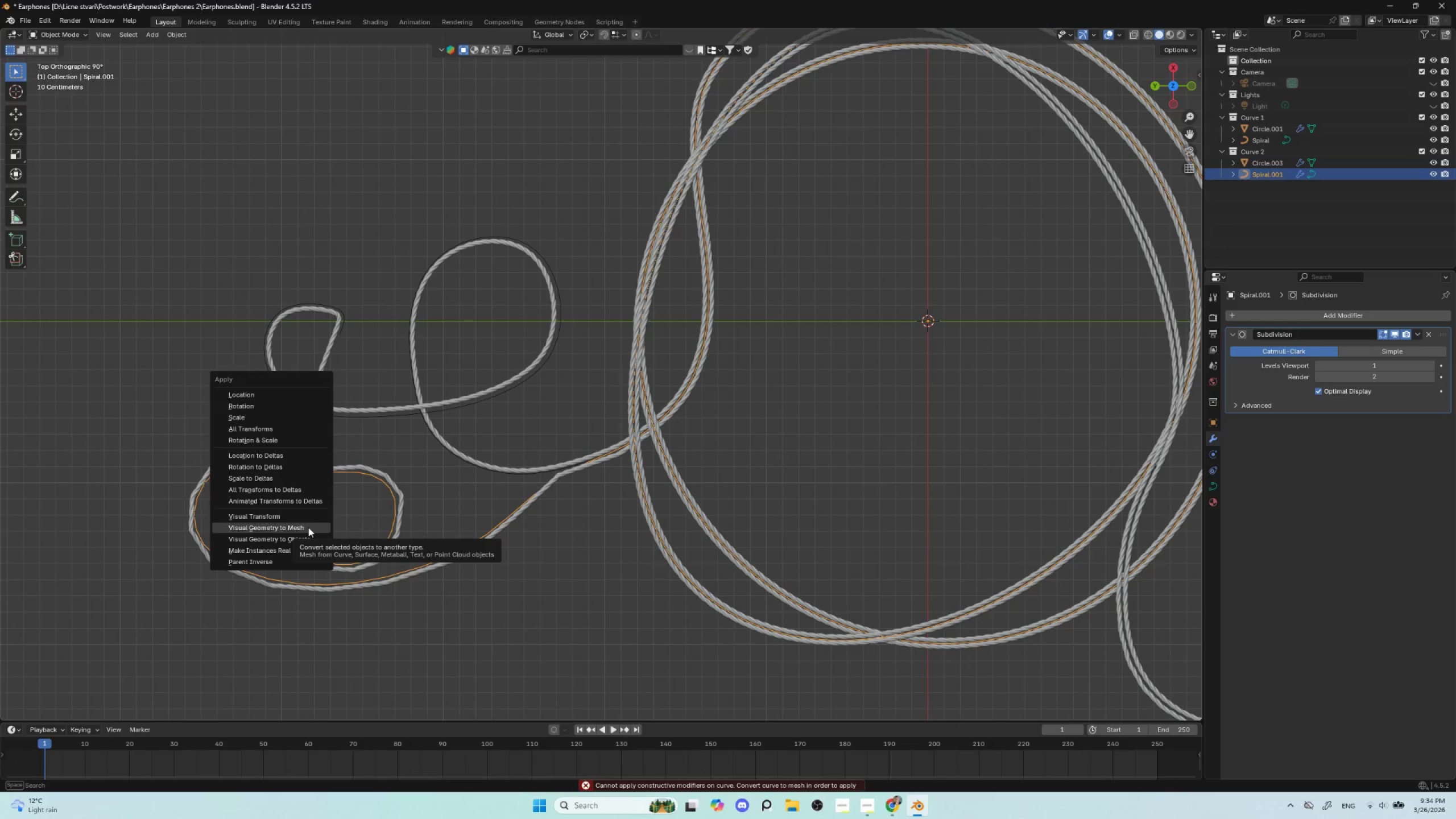 
left_click([308, 527])
 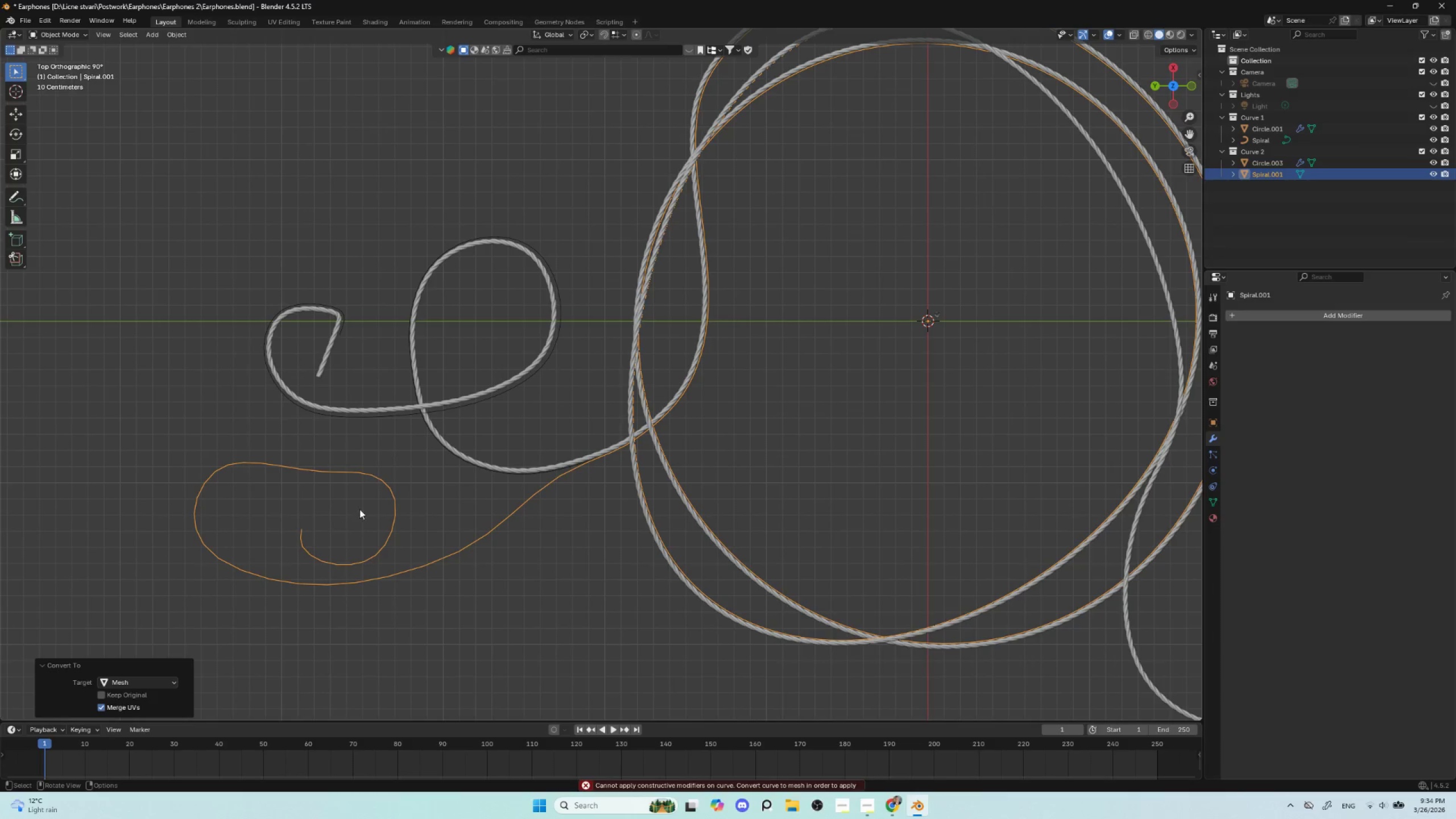 
left_click([177, 32])
 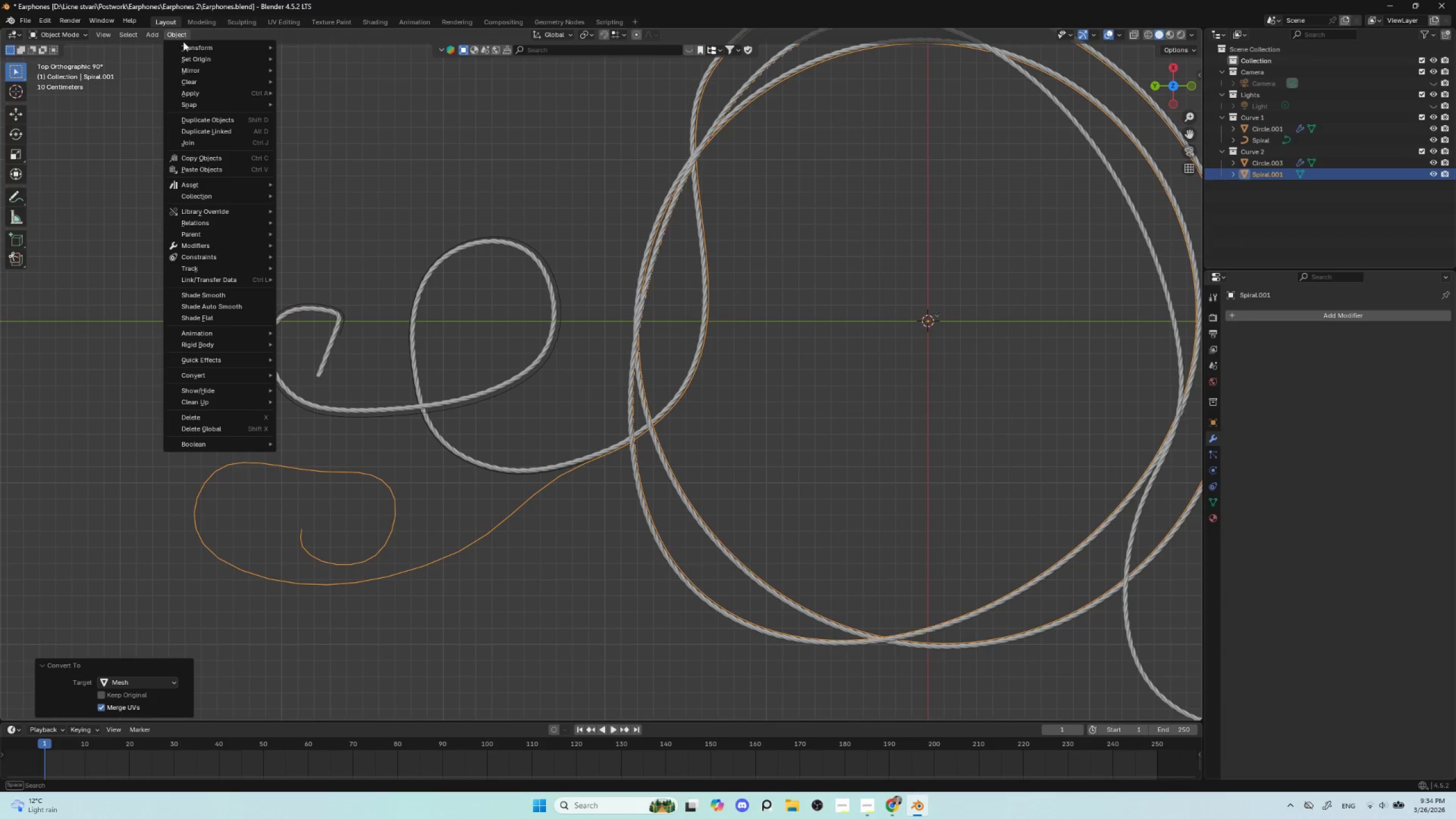 
mouse_move([203, 65])
 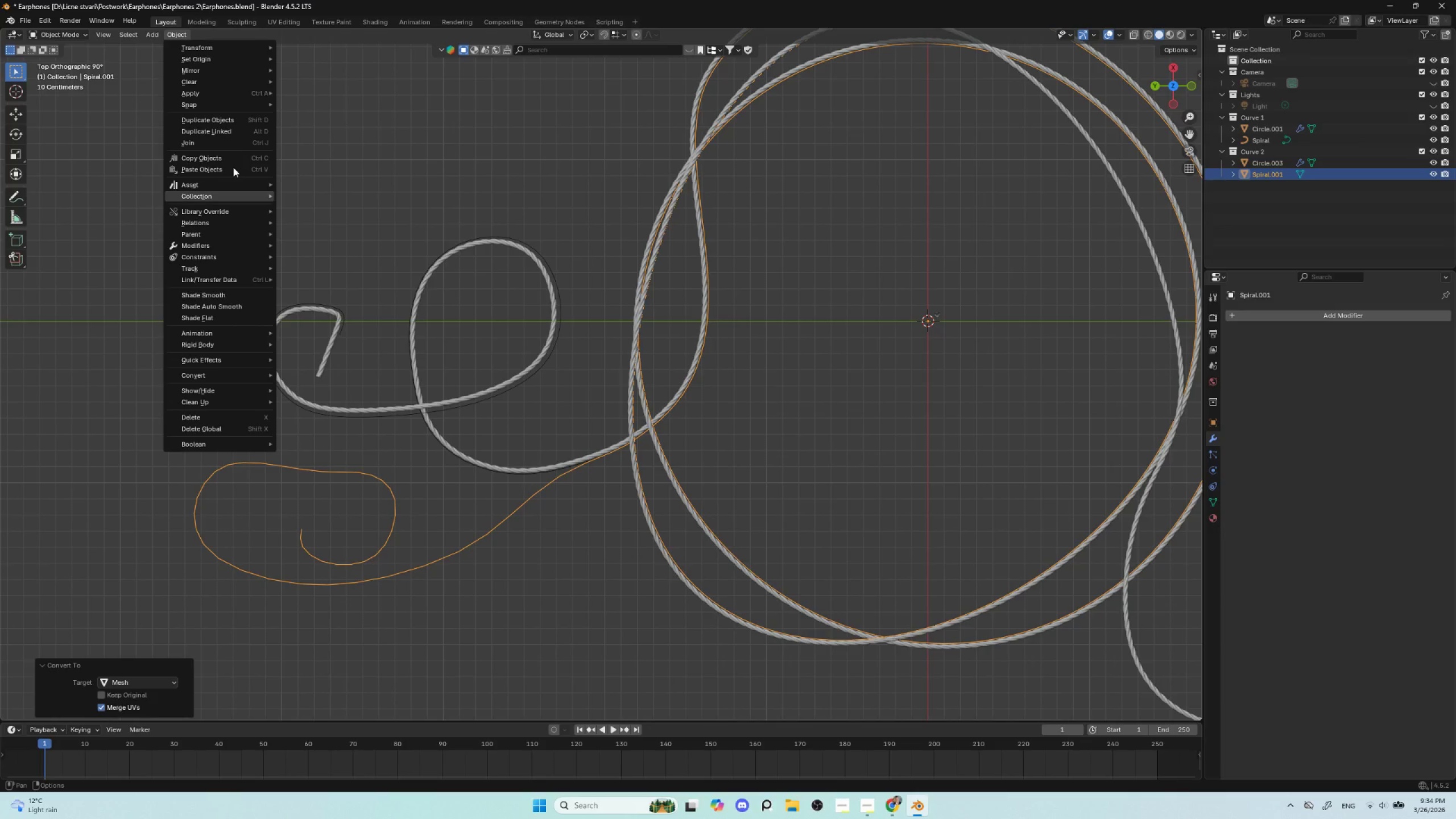 
mouse_move([222, 59])
 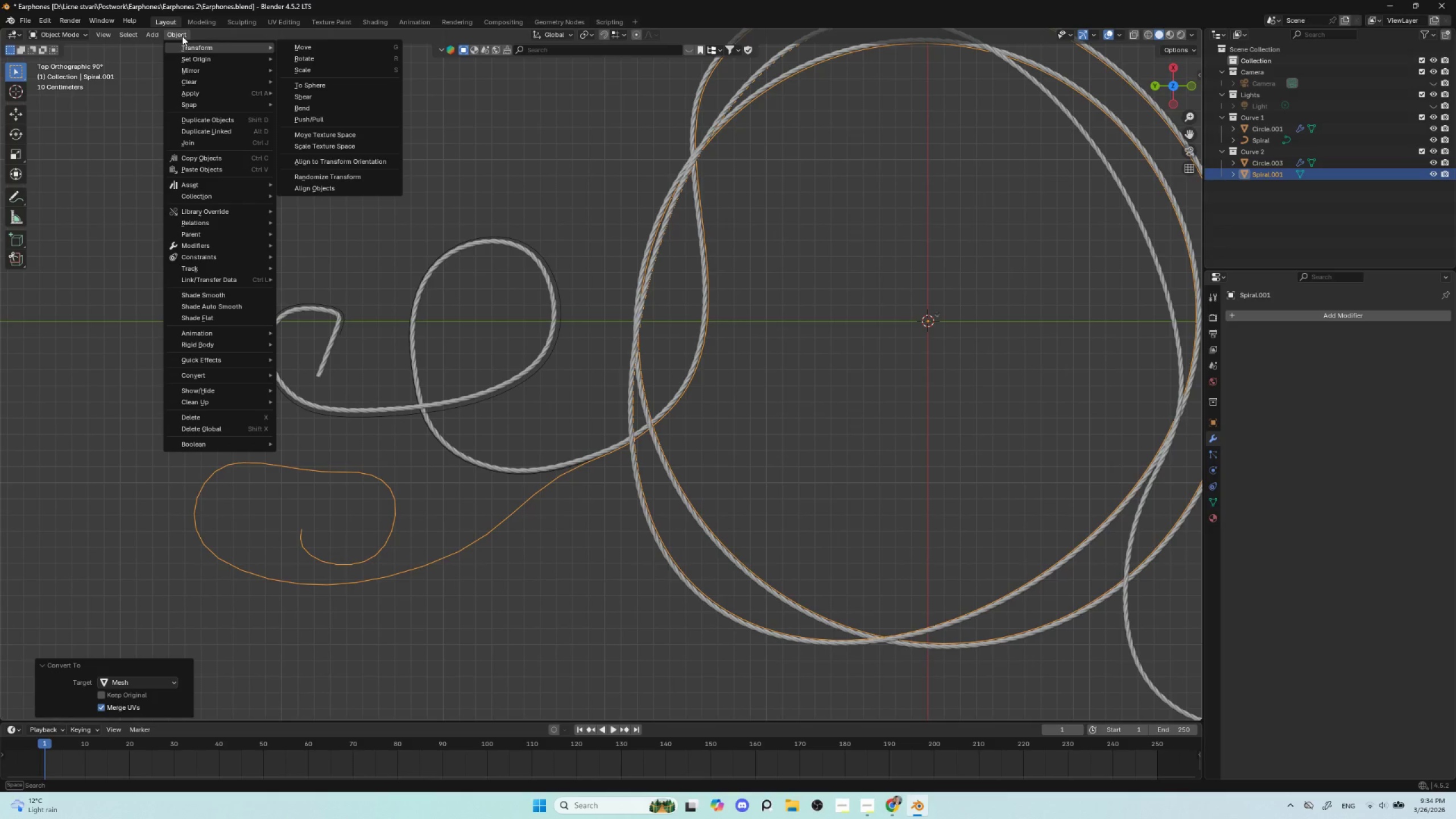 
mouse_move([209, 72])
 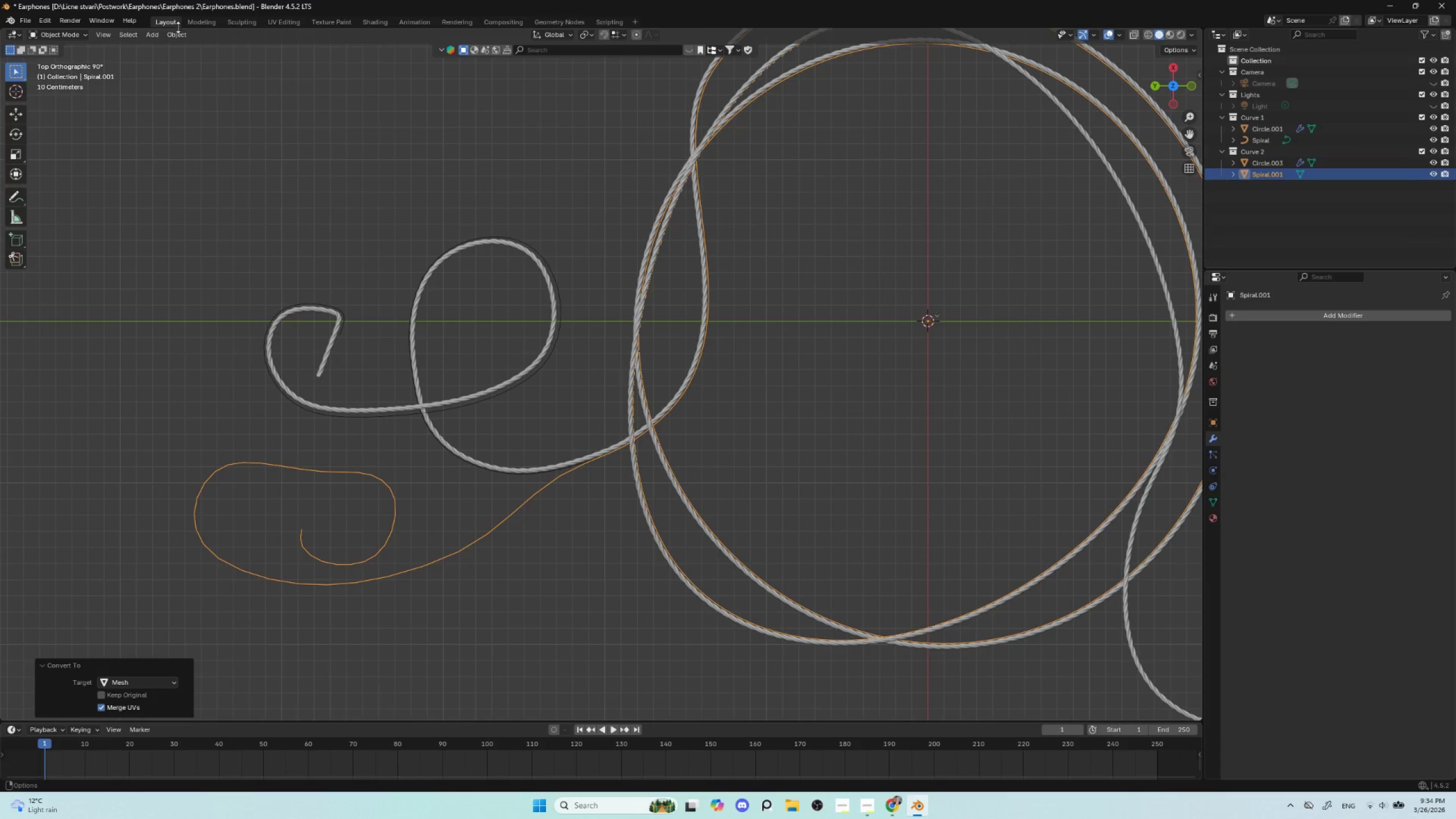 
left_click([178, 29])
 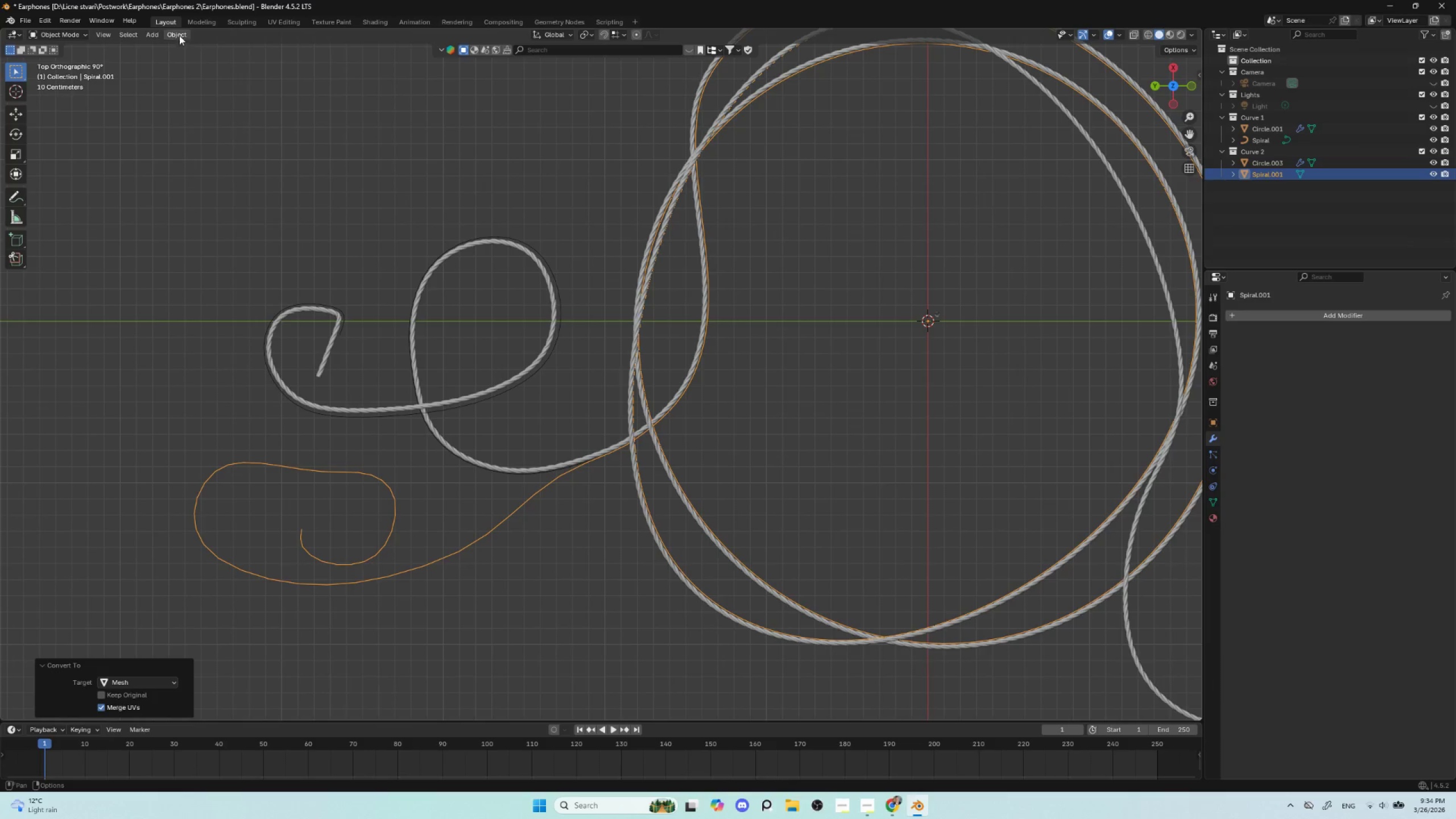 
left_click([179, 33])
 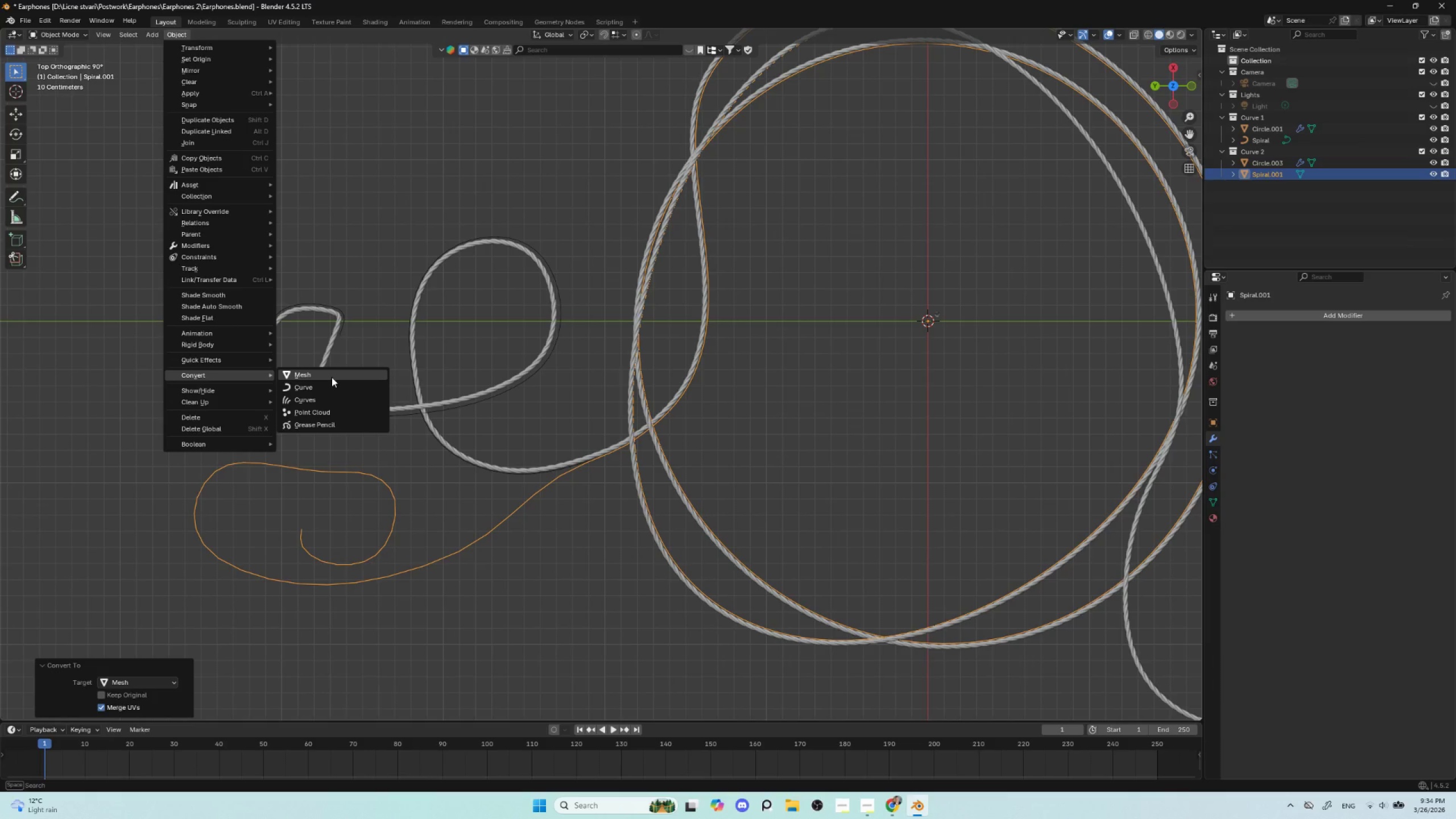 
left_click([324, 391])
 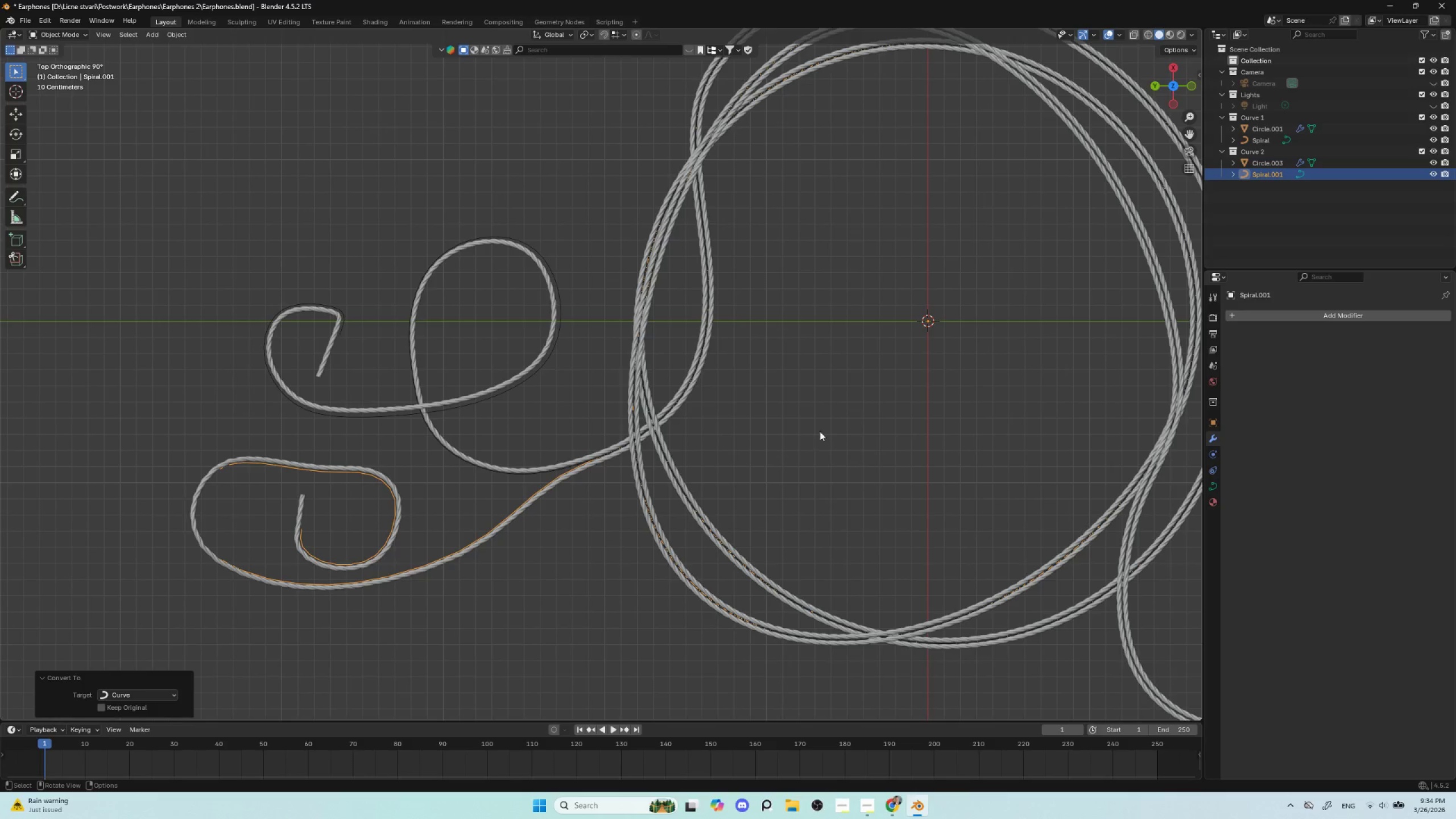 
wait(5.3)
 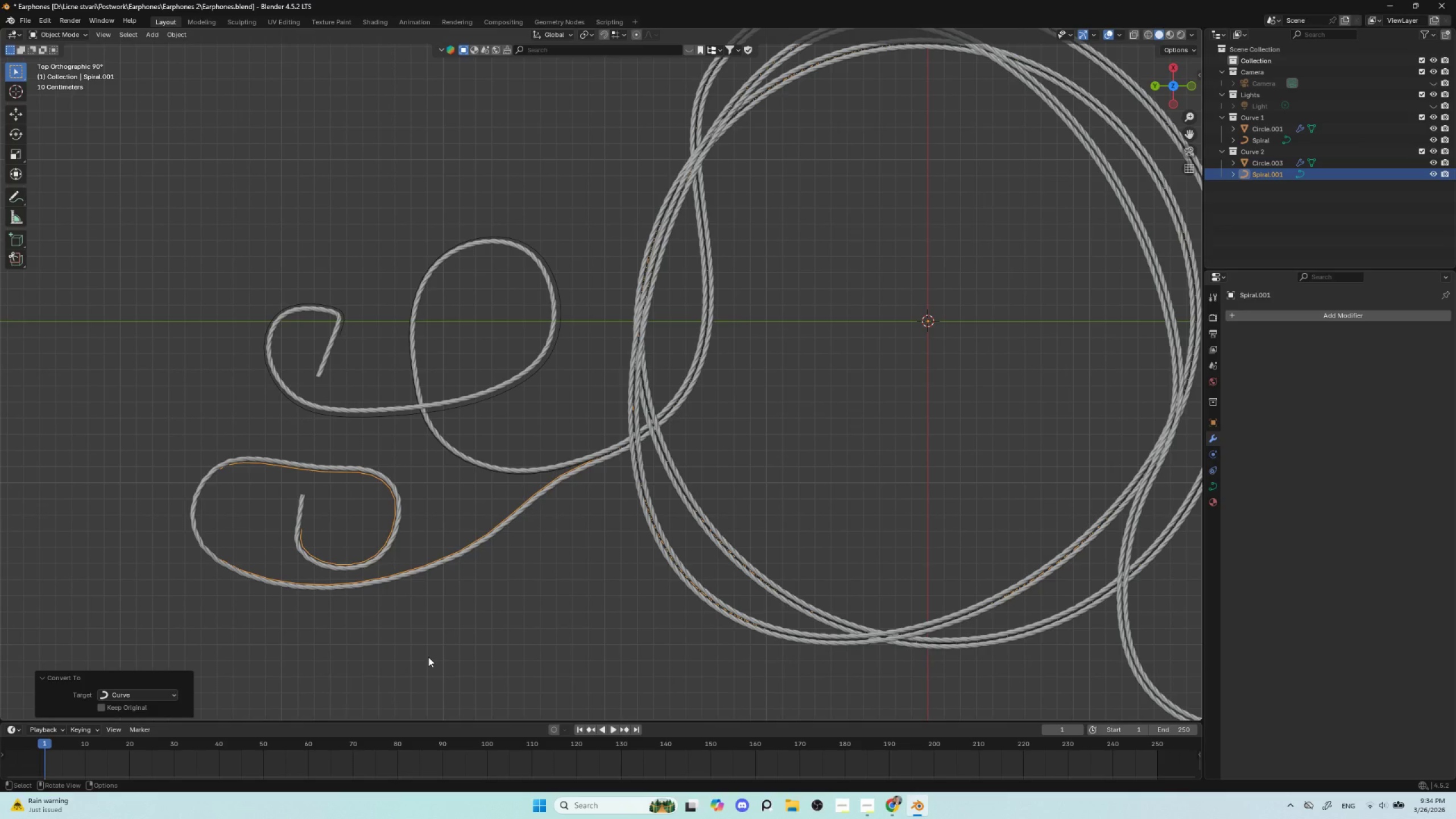 
hold_key(key=AltLeft, duration=0.56)
 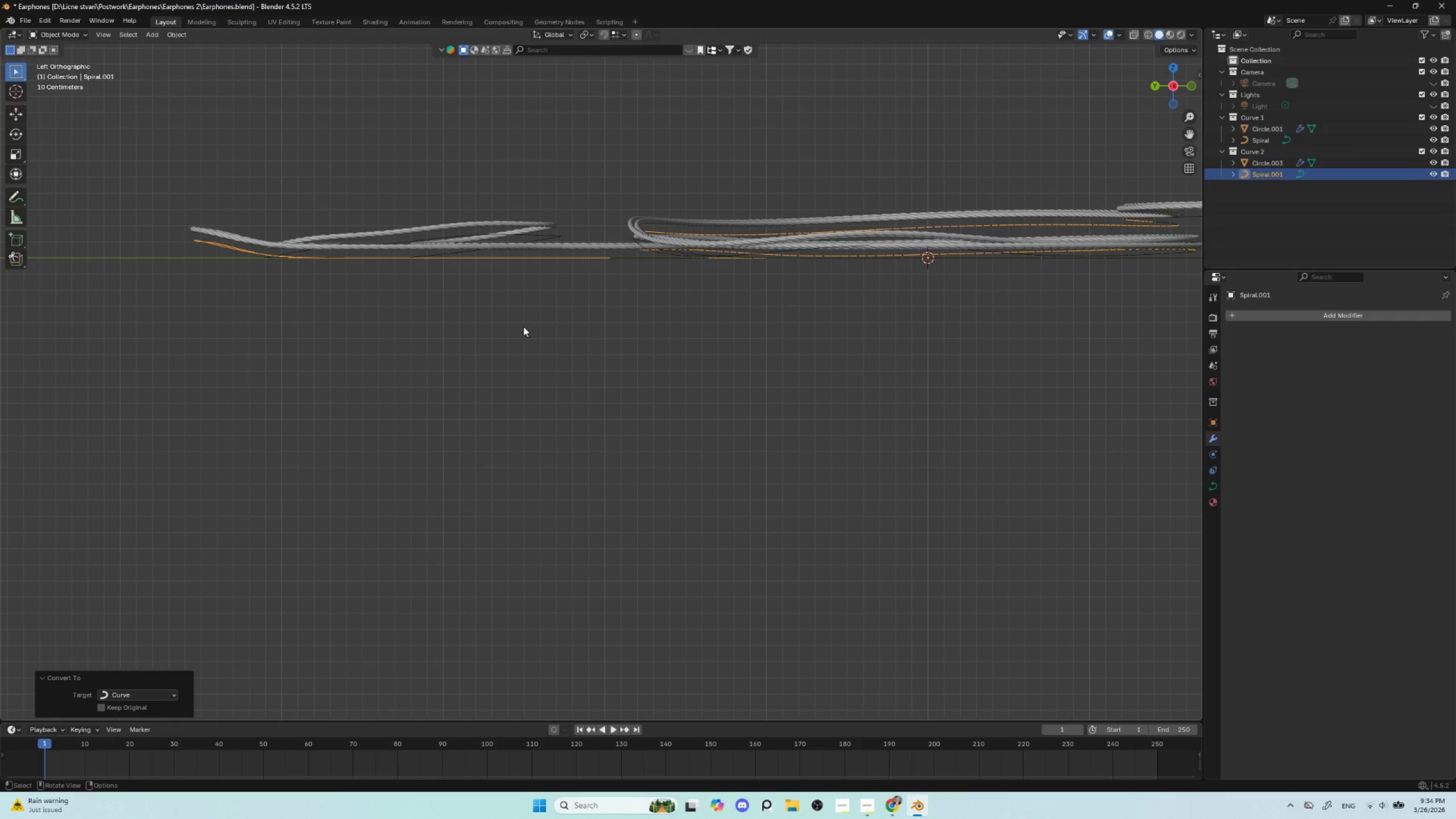 
hold_key(key=ShiftLeft, duration=0.55)
 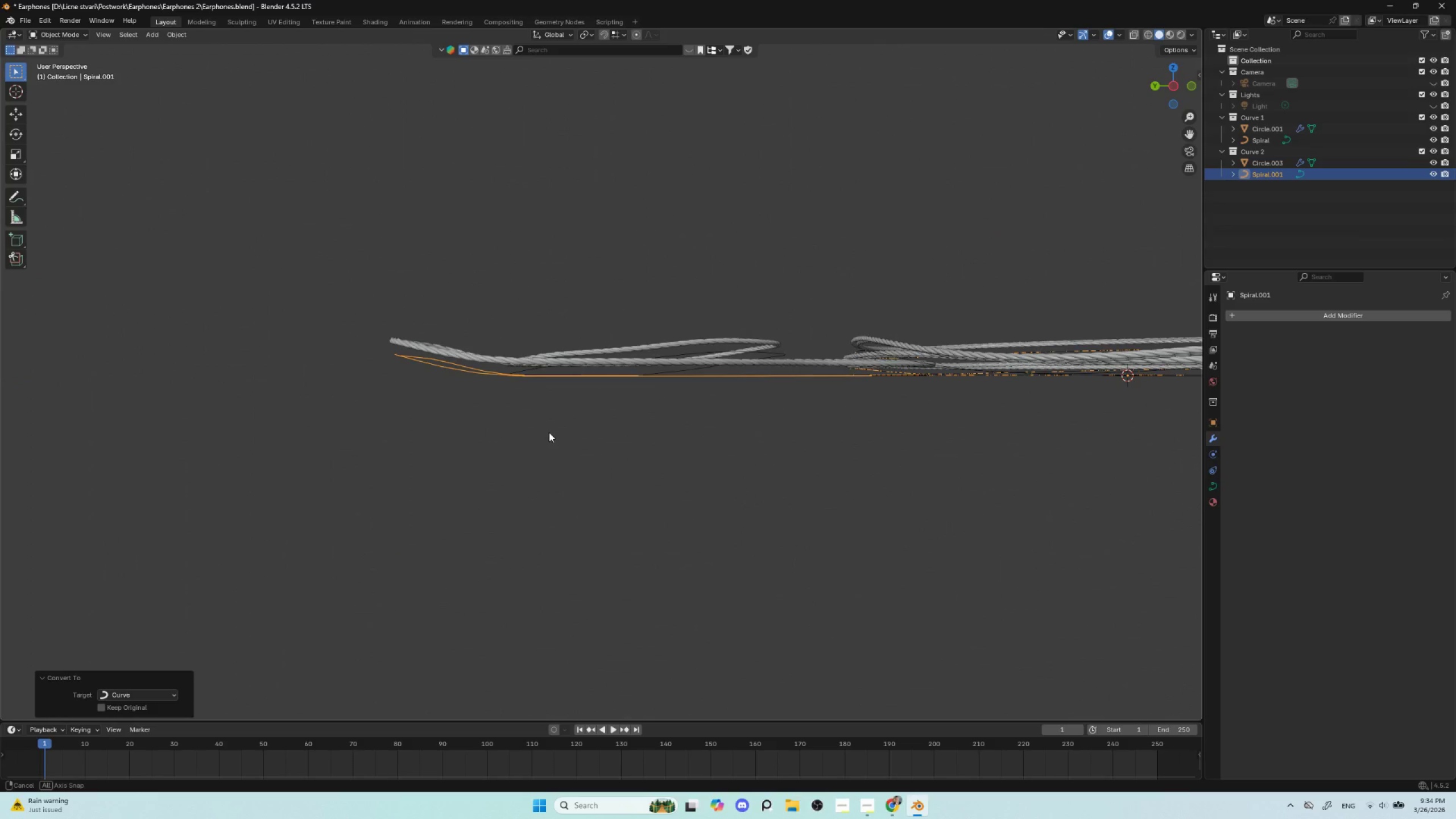 
hold_key(key=AltLeft, duration=0.41)
 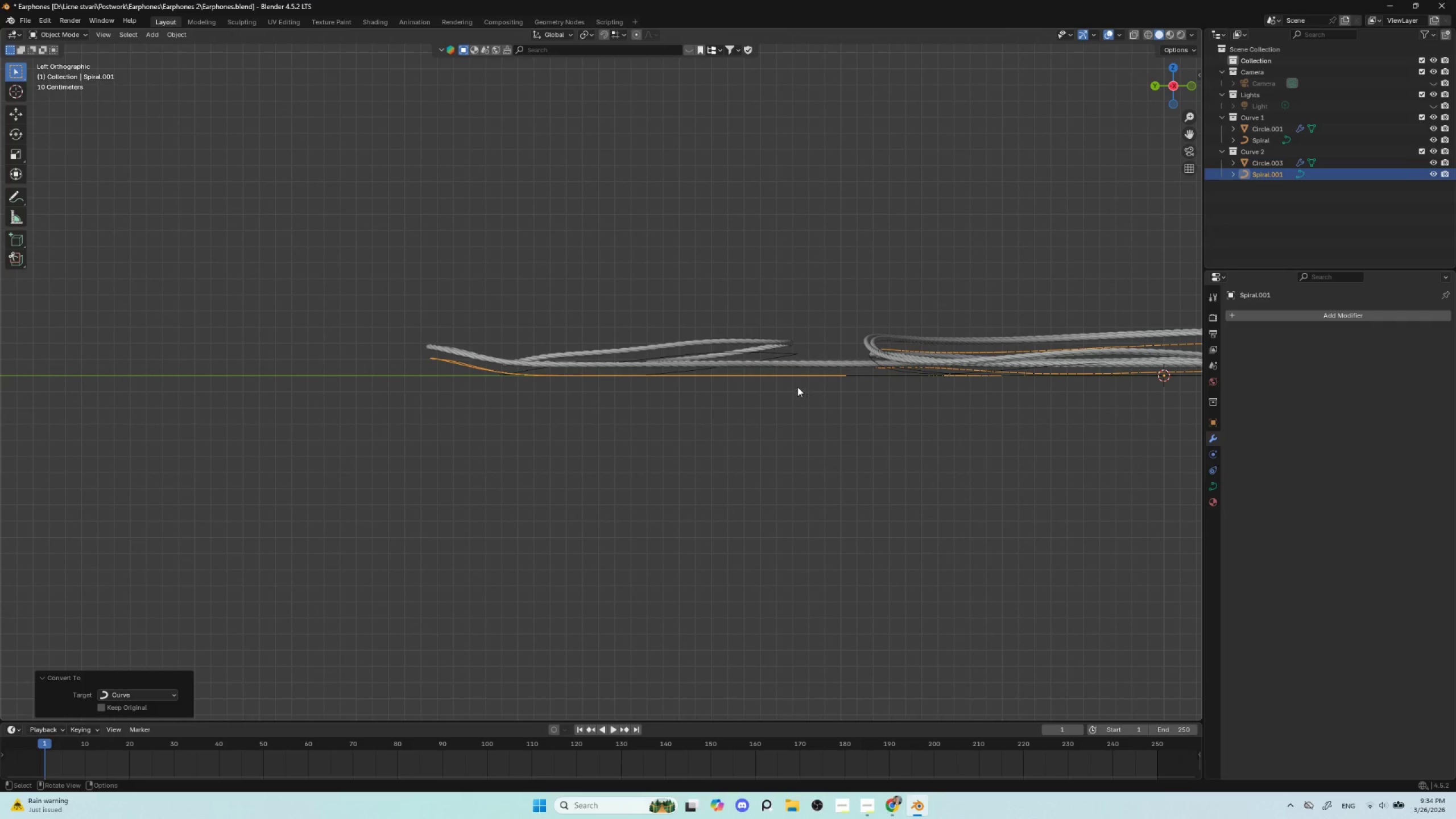 
left_click([797, 380])
 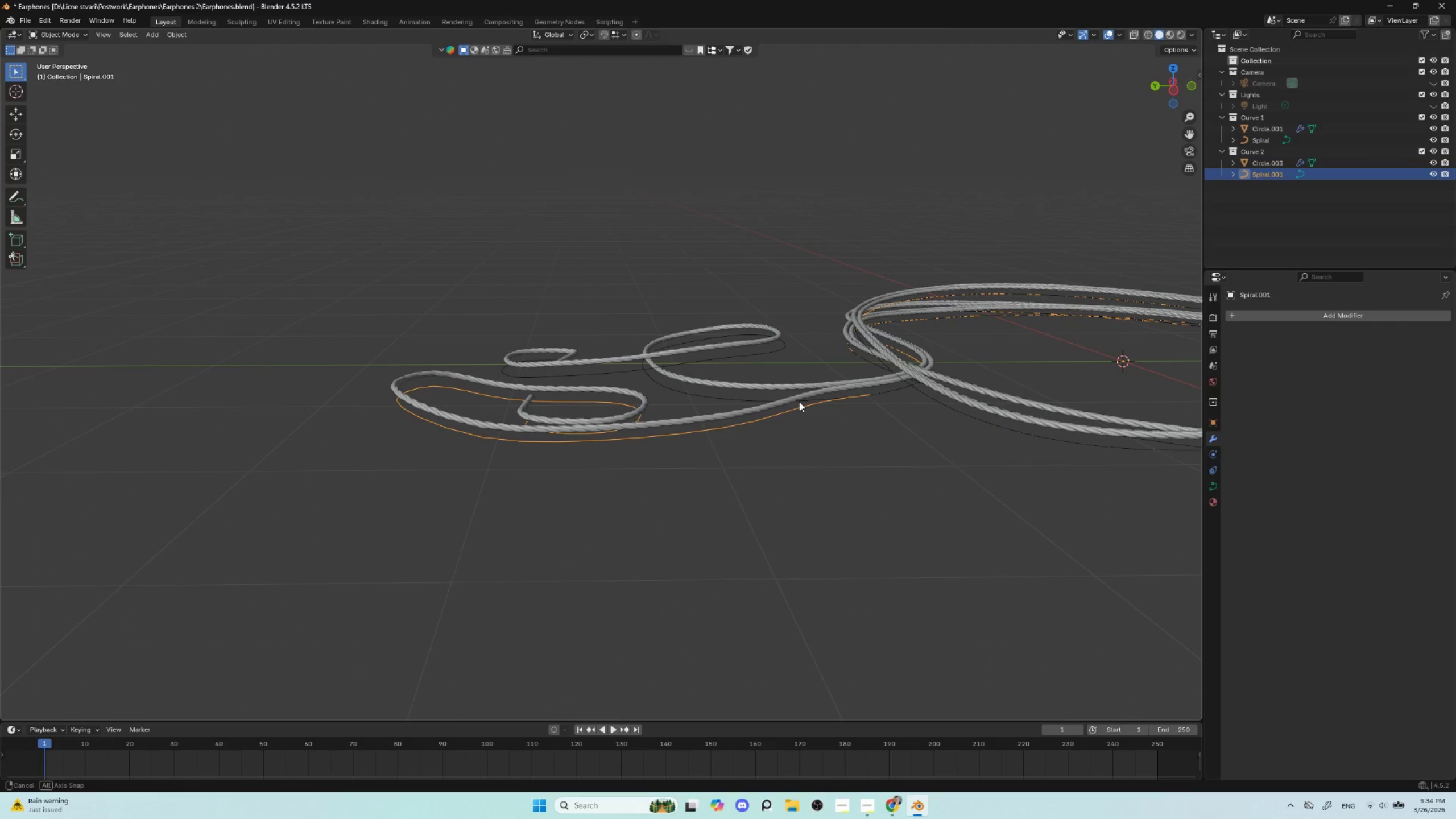 
key(Tab)
 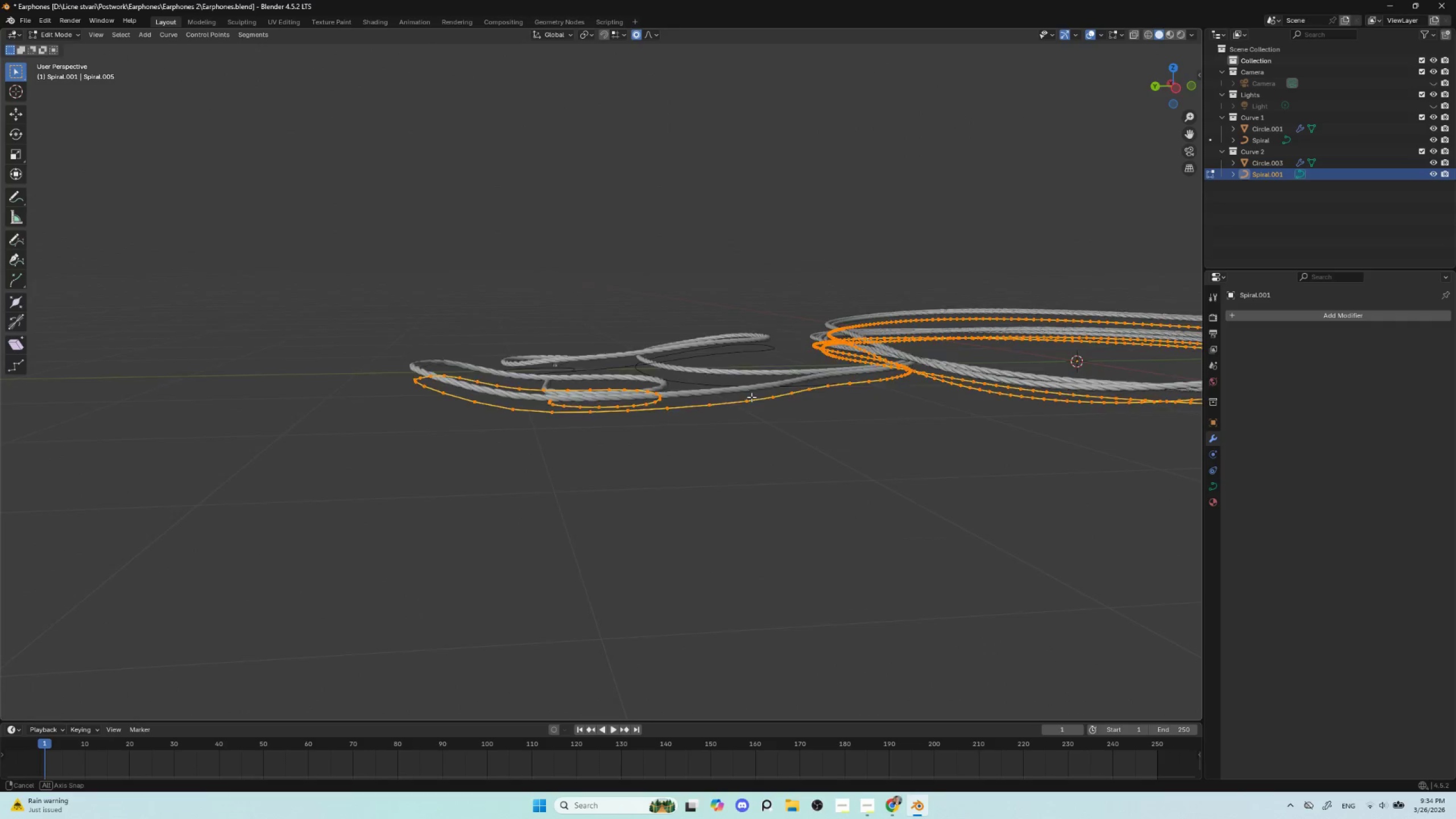 
hold_key(key=AltLeft, duration=0.48)
 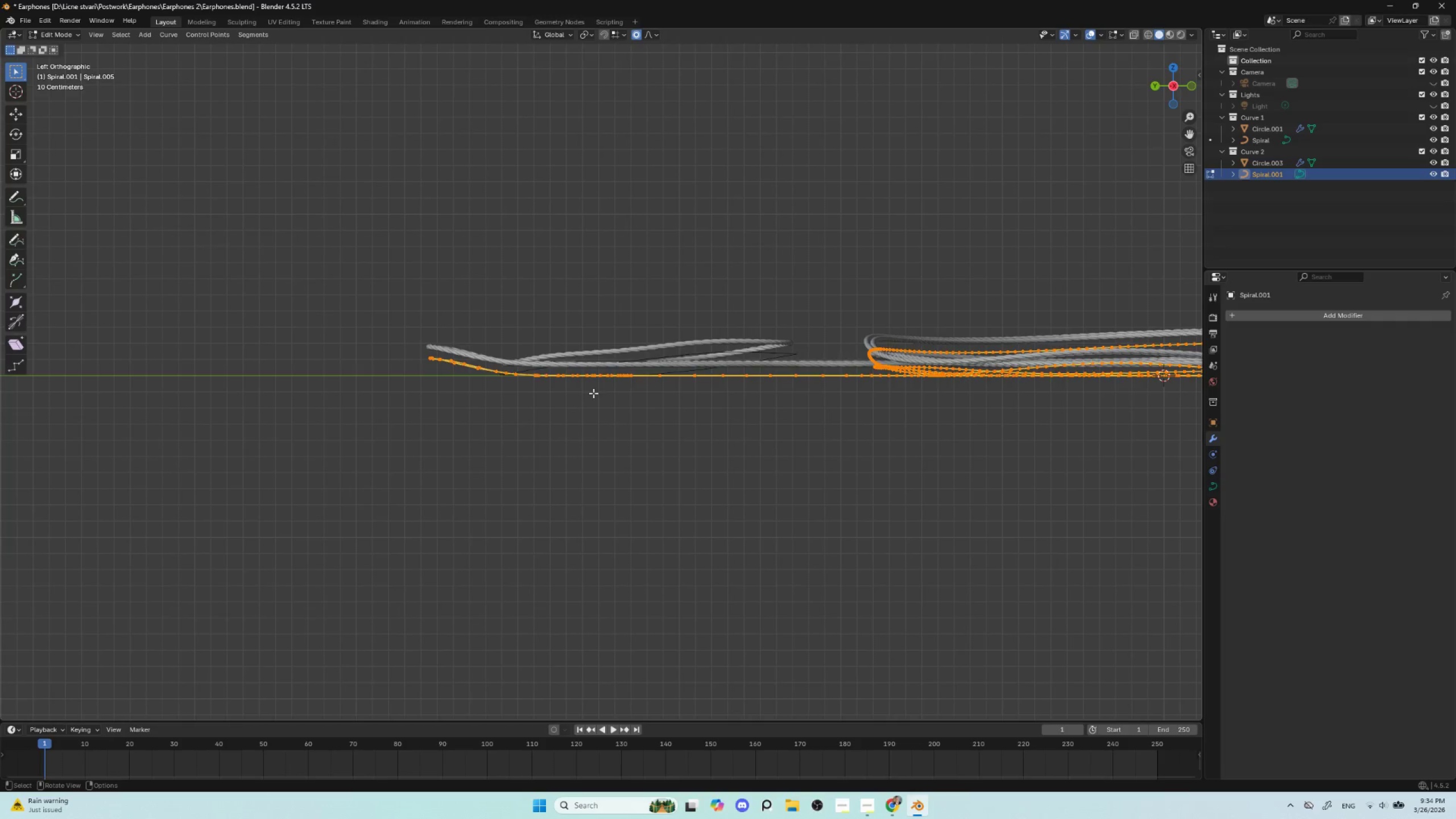 
scroll: coordinate [619, 399], scroll_direction: up, amount: 1.0
 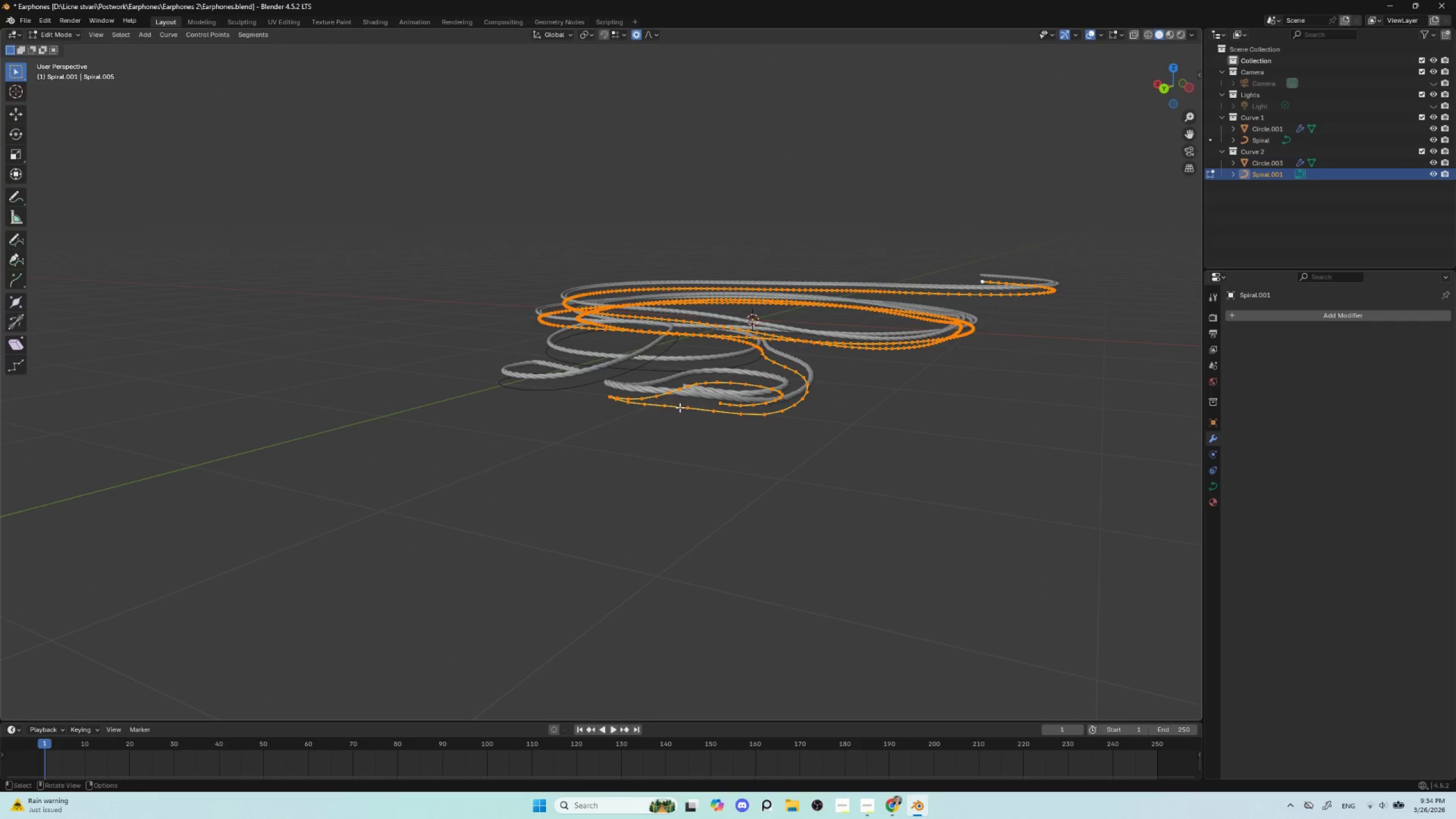 
key(Tab)
 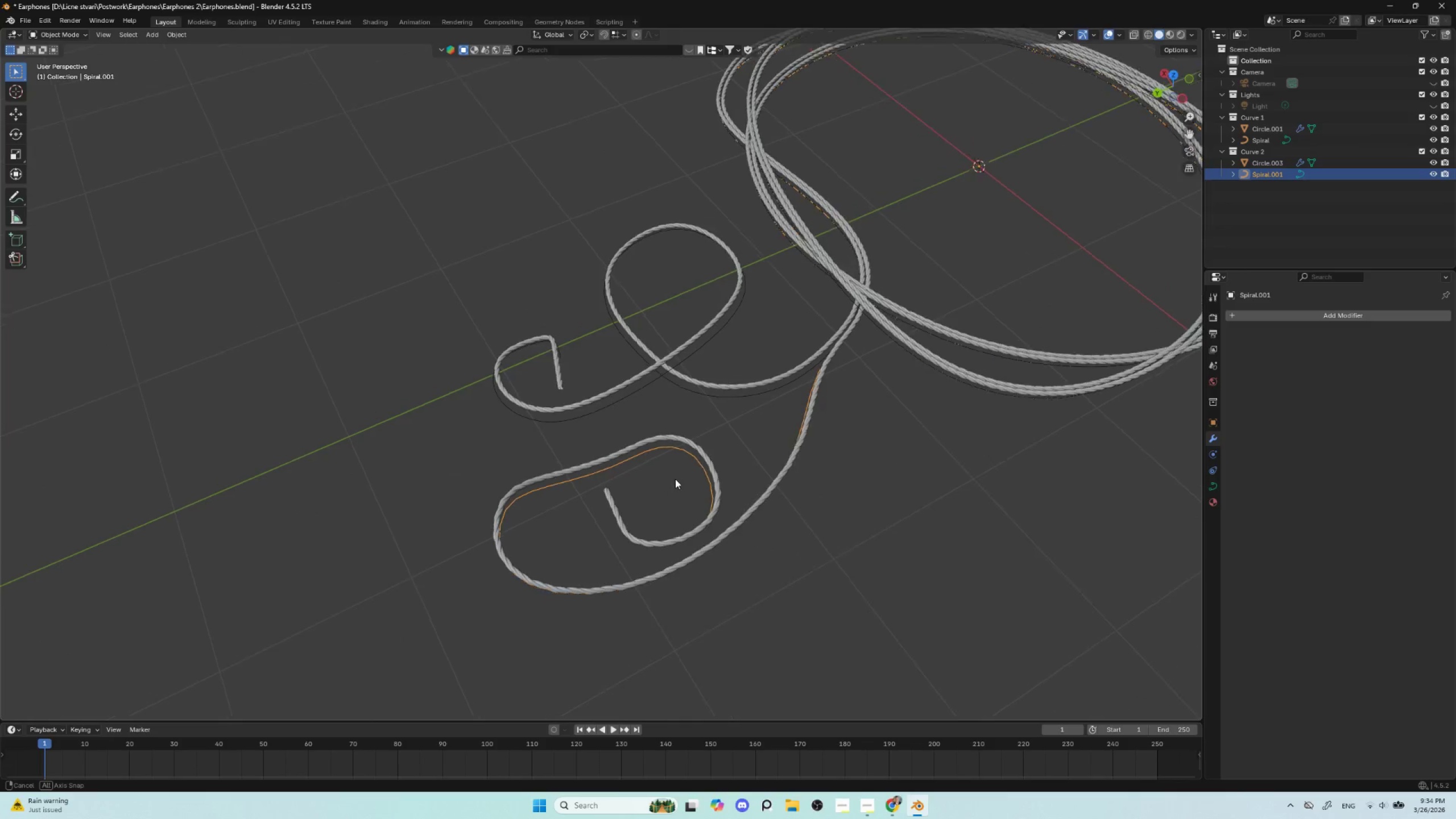 
scroll: coordinate [658, 486], scroll_direction: down, amount: 5.0
 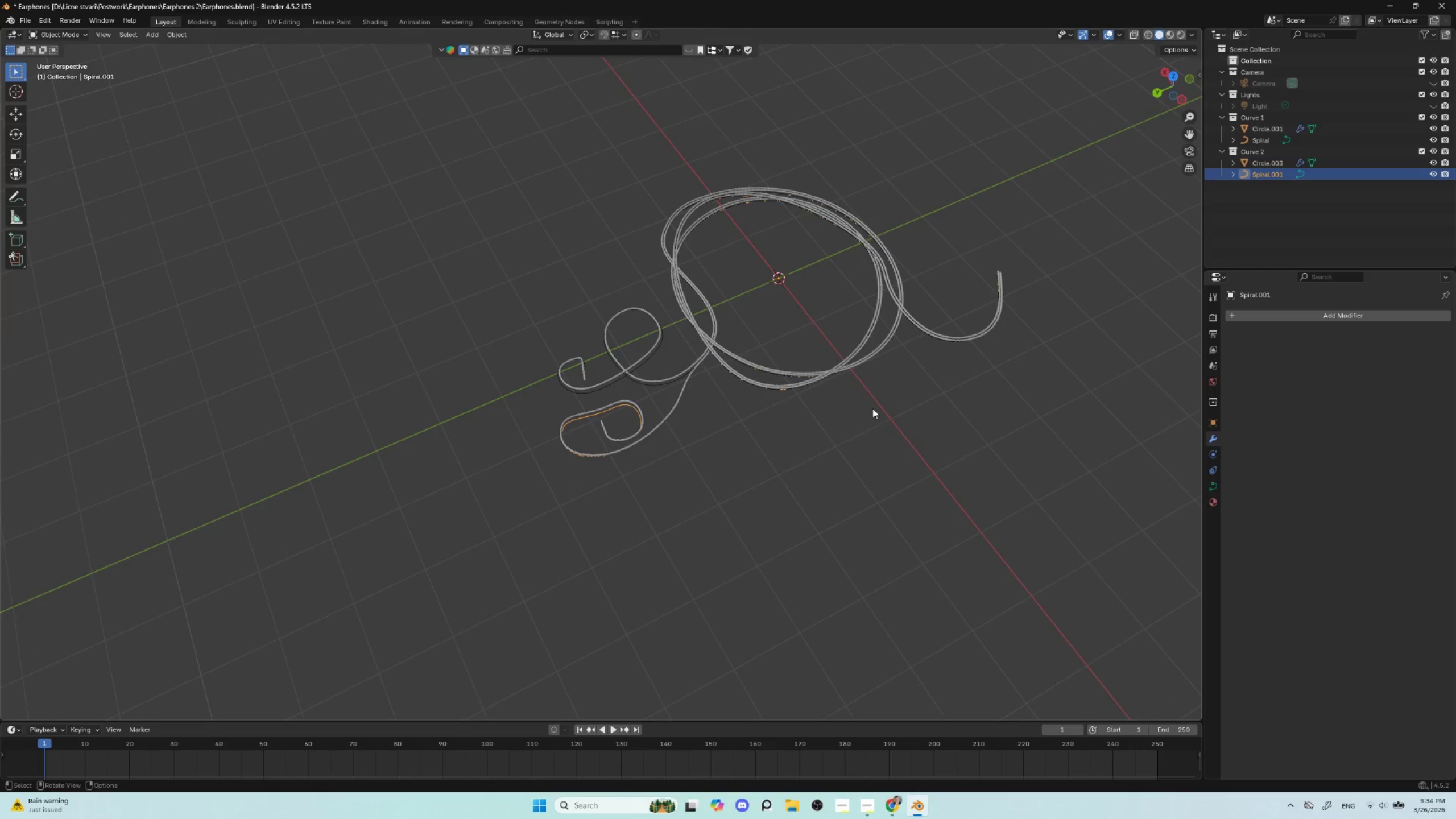 
hold_key(key=AltLeft, duration=0.55)
 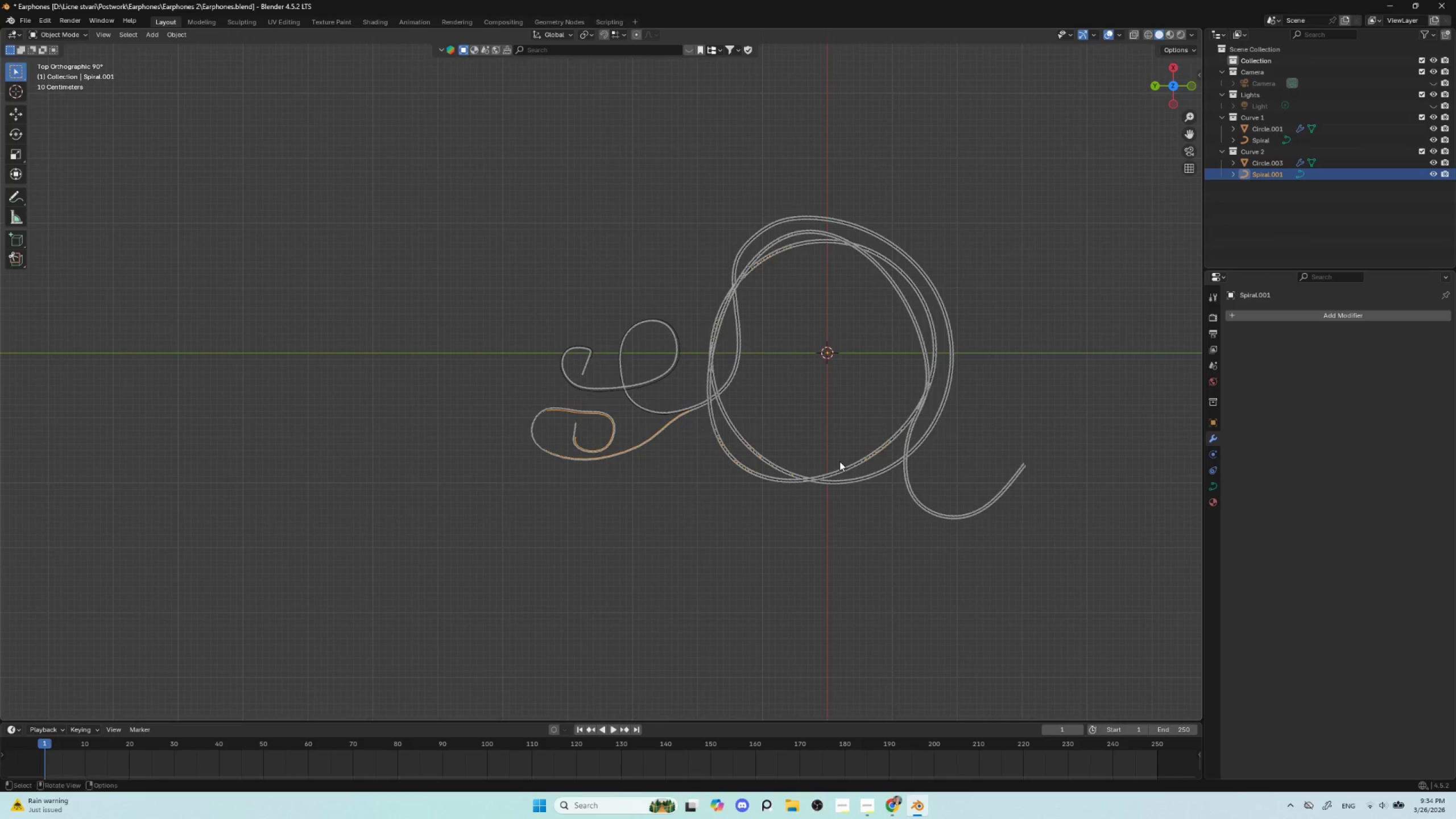 
hold_key(key=ShiftLeft, duration=0.44)
 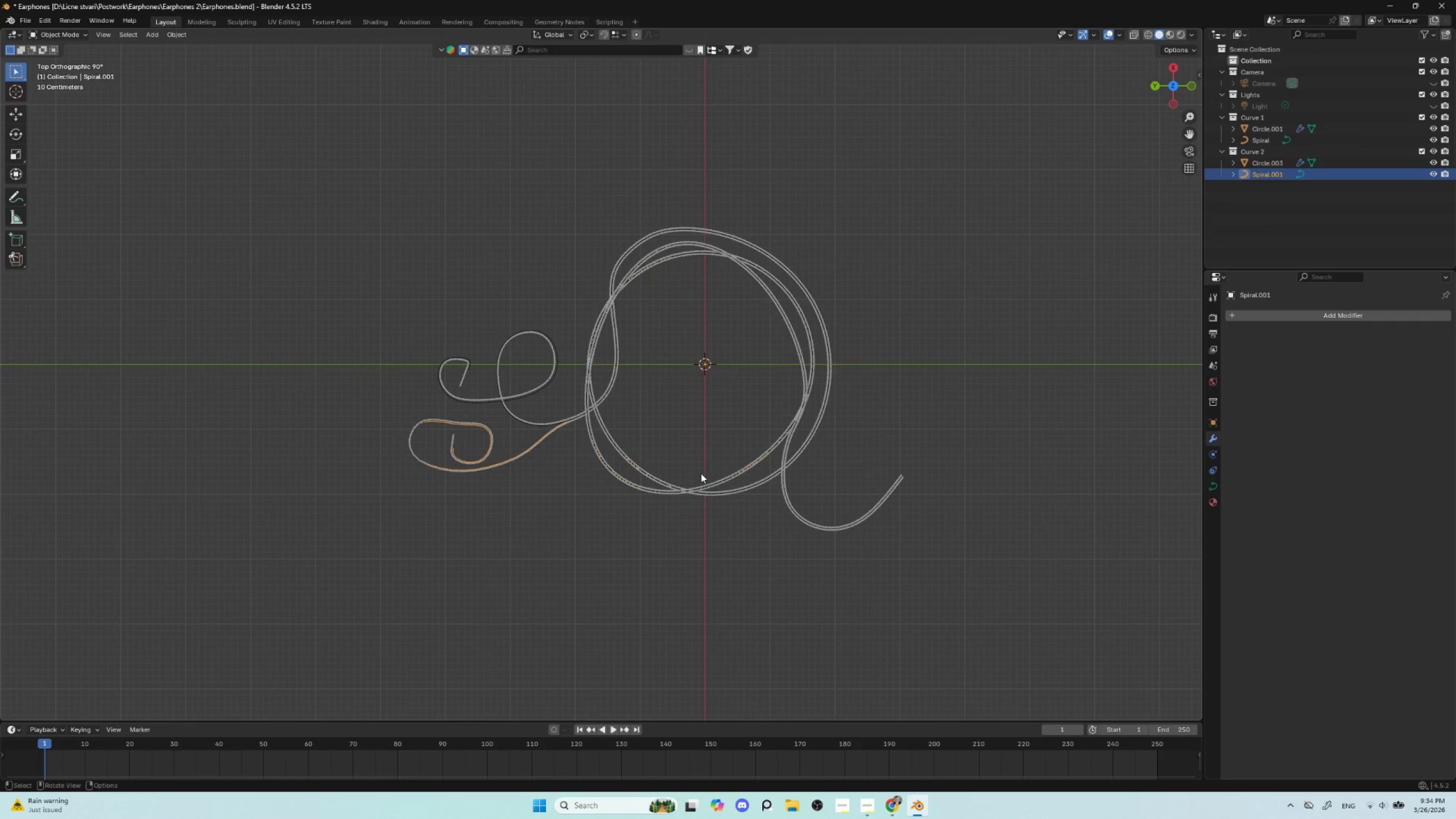 
scroll: coordinate [698, 474], scroll_direction: up, amount: 2.0
 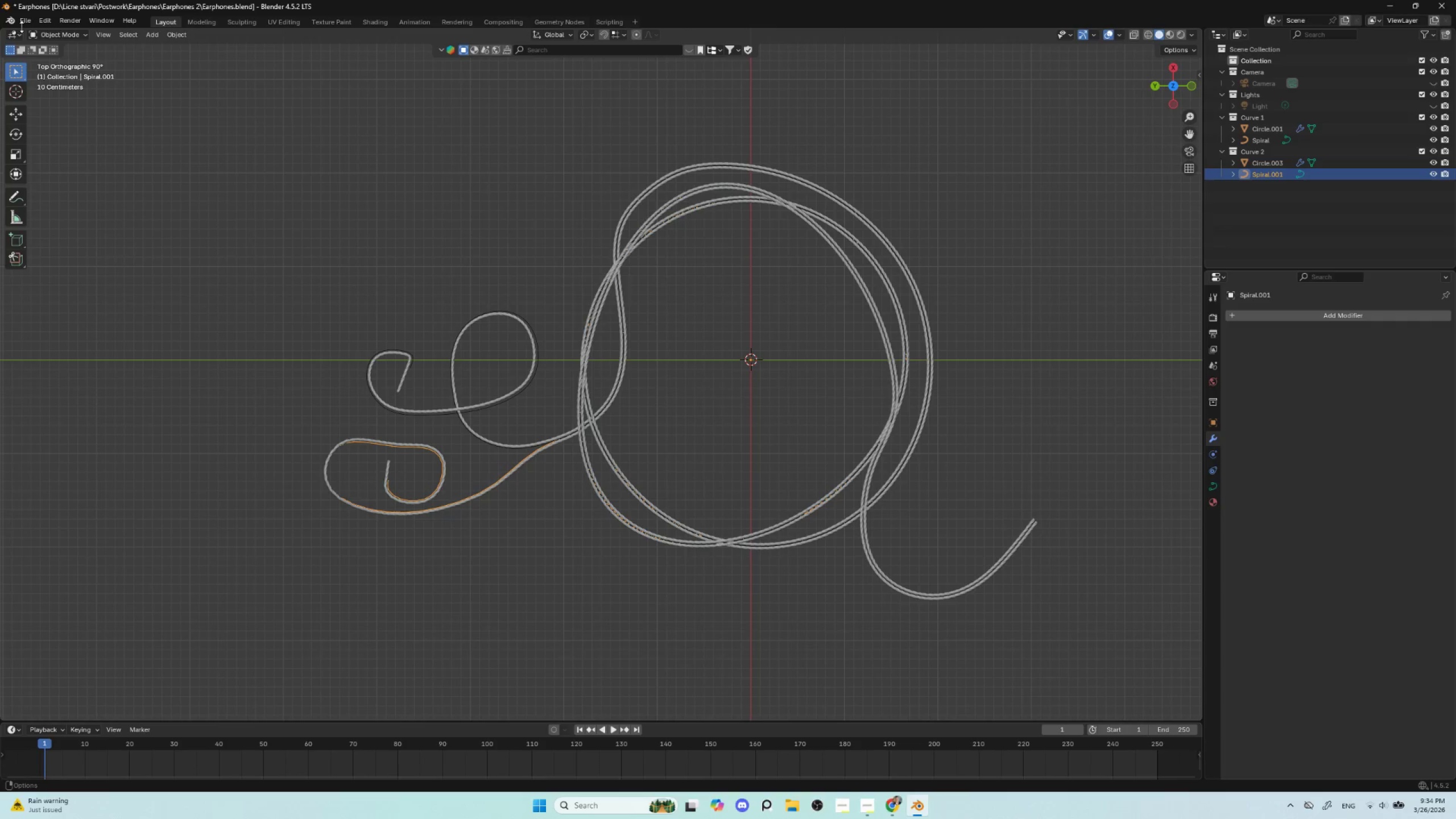 
left_click([25, 18])
 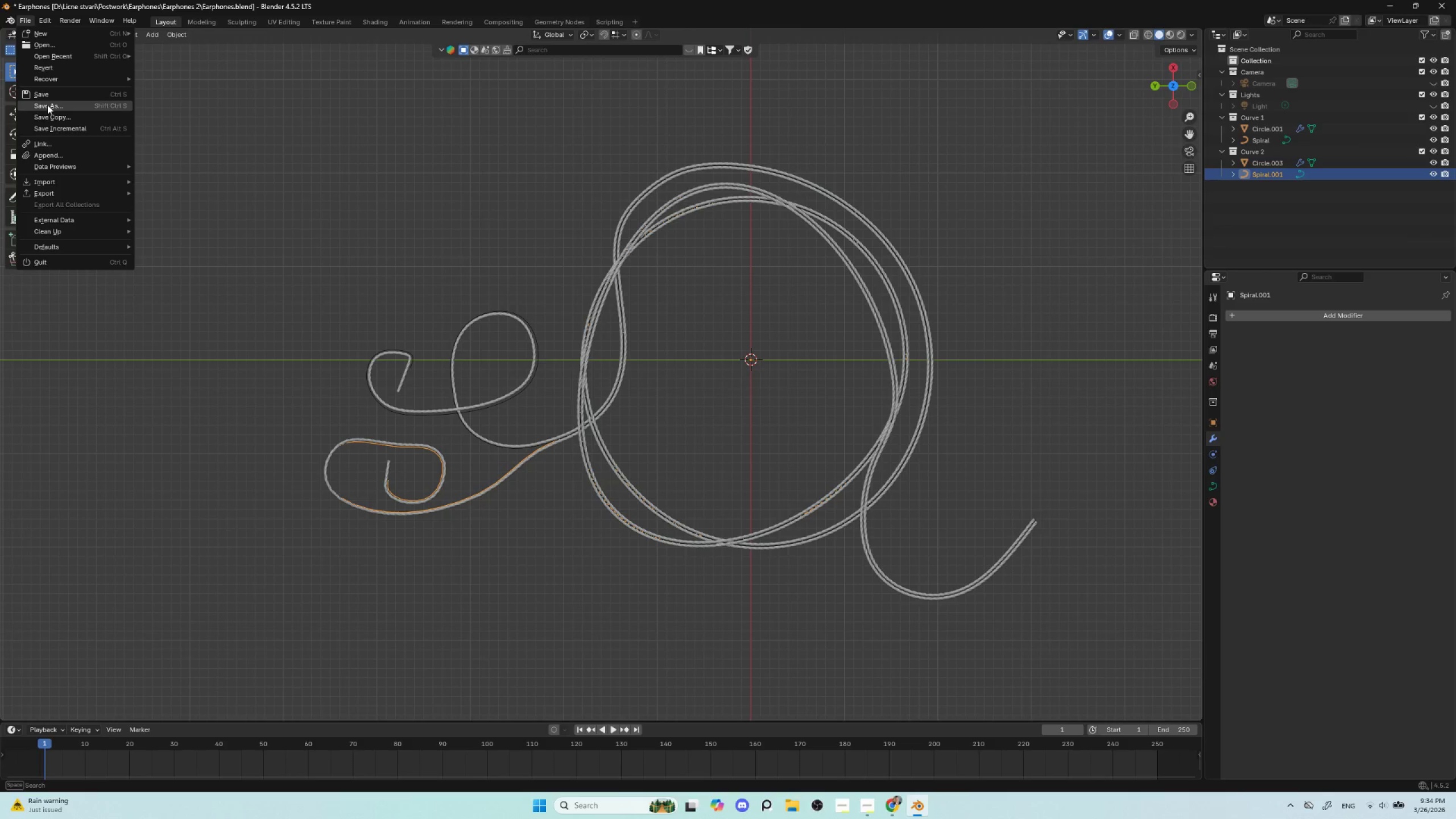 
left_click([48, 108])
 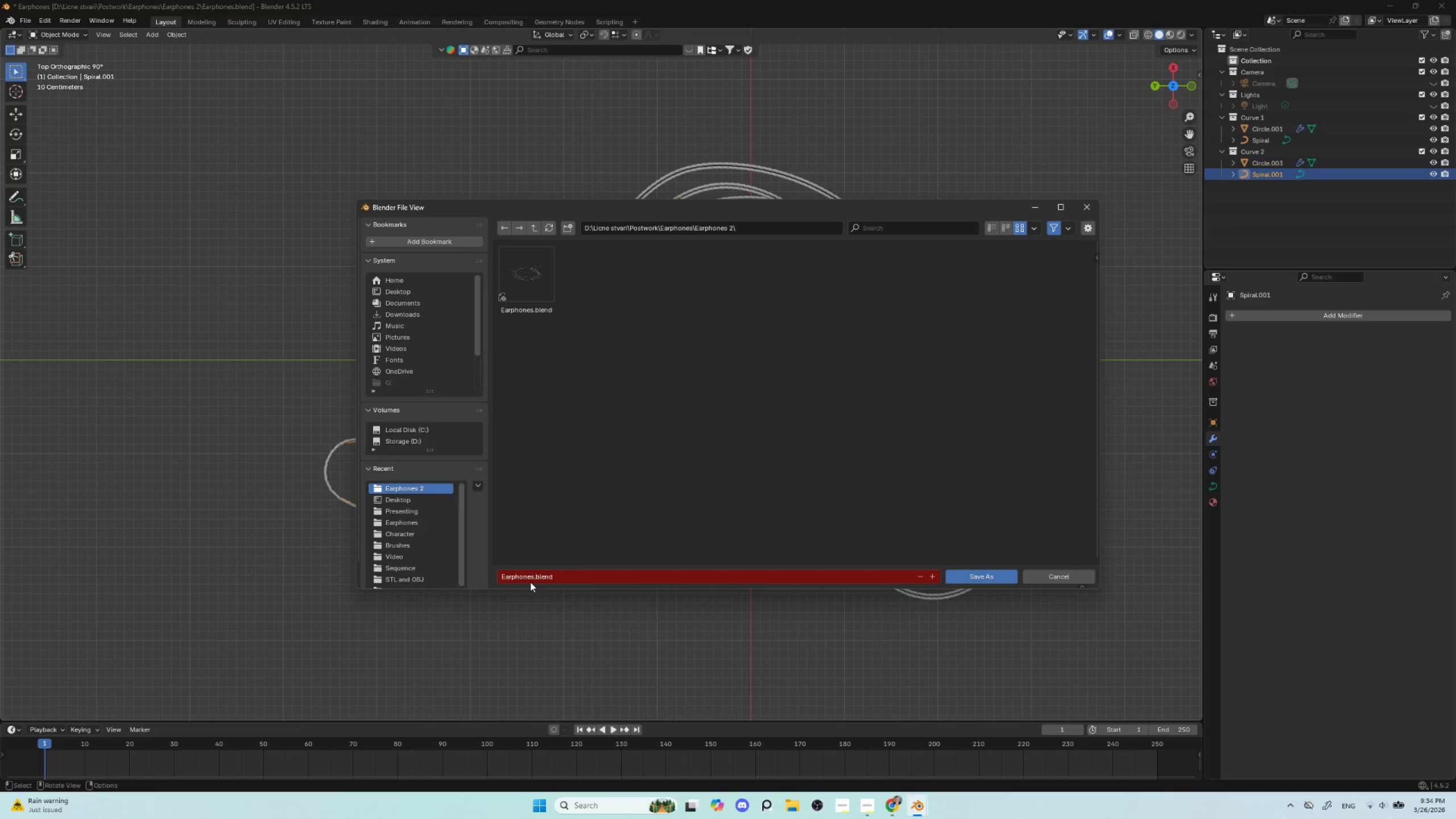 
left_click([528, 578])
 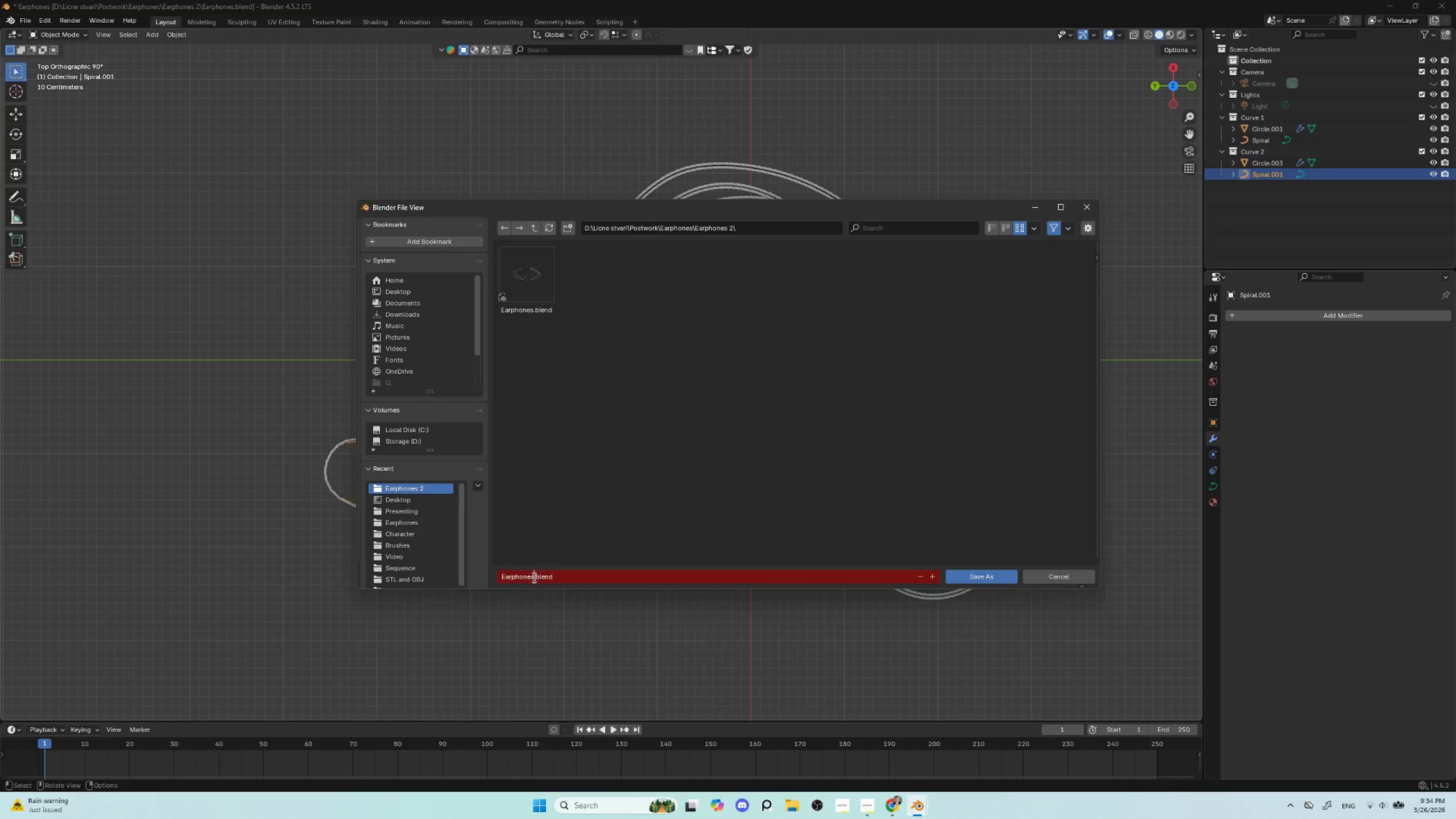 
left_click([533, 577])
 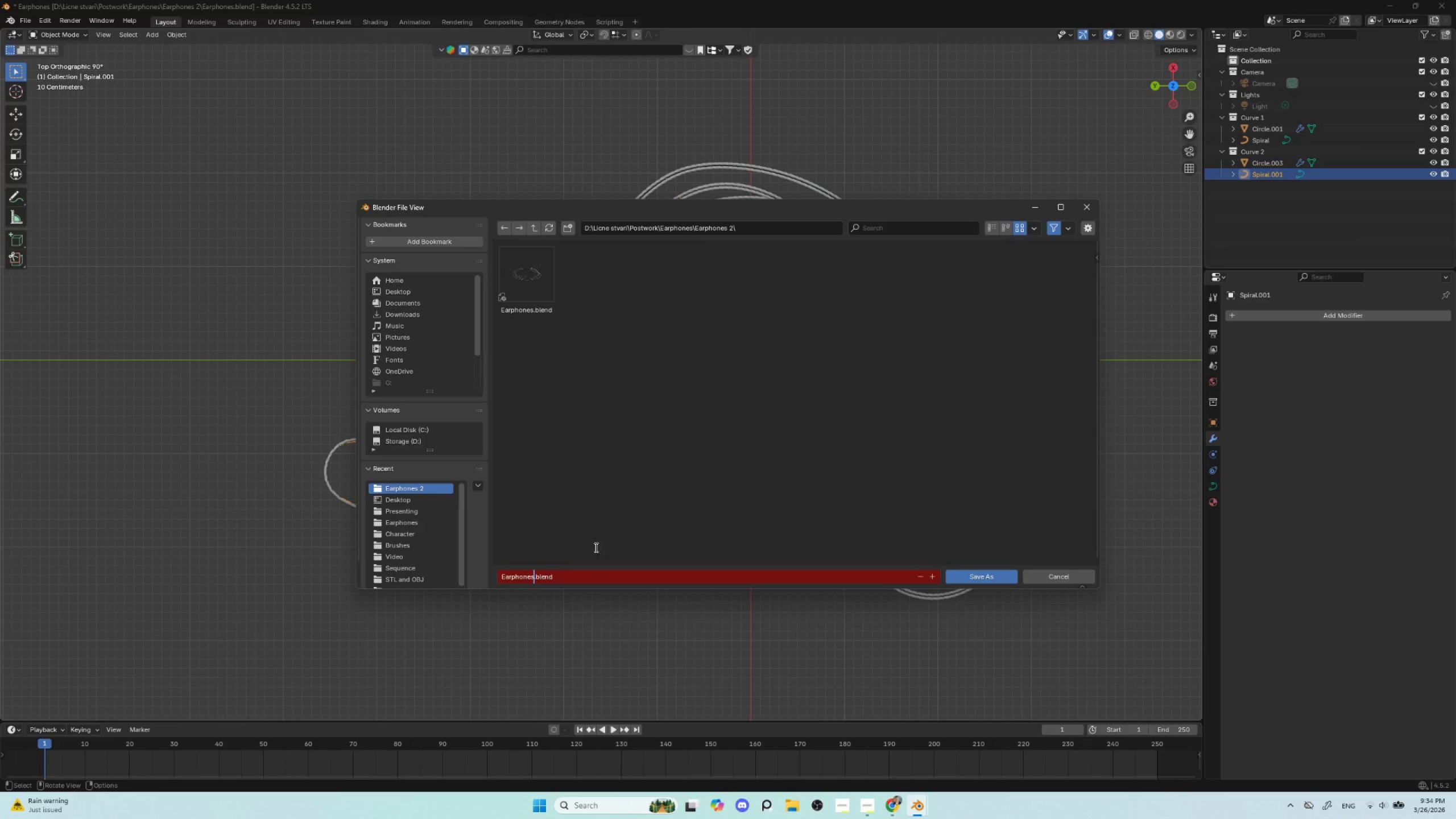 
key(Space)
 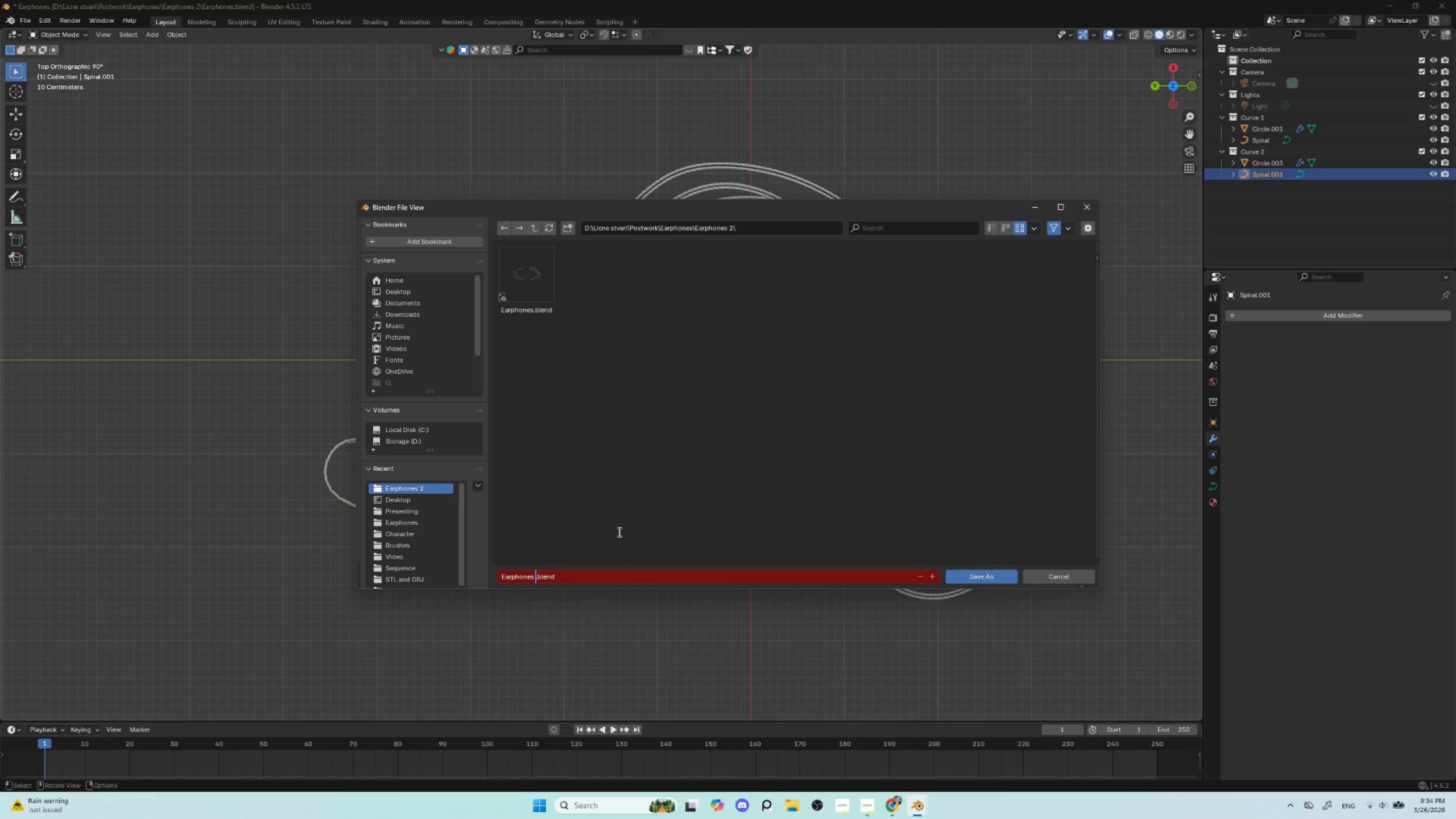 
key(2)
 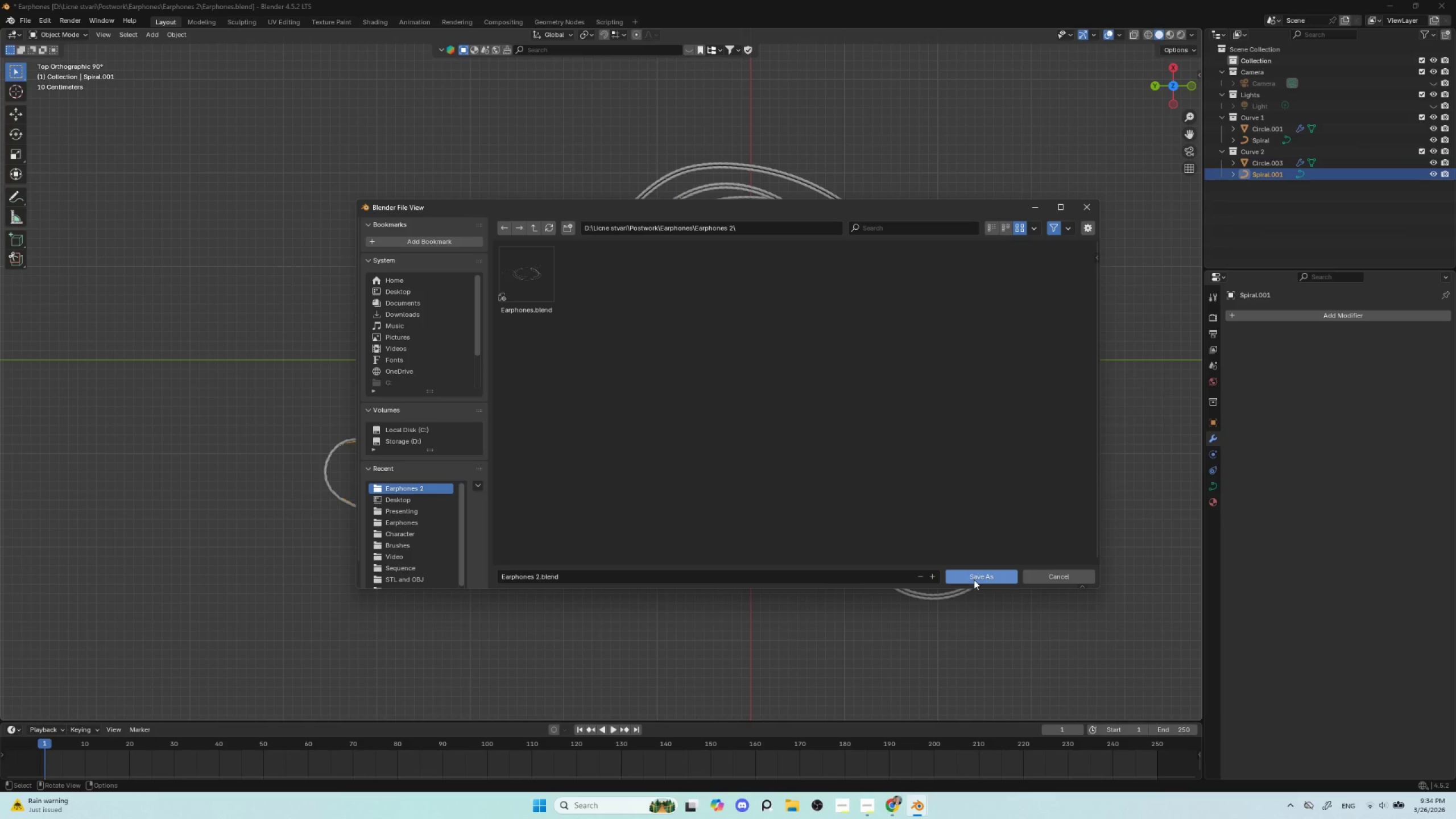 
double_click([996, 574])
 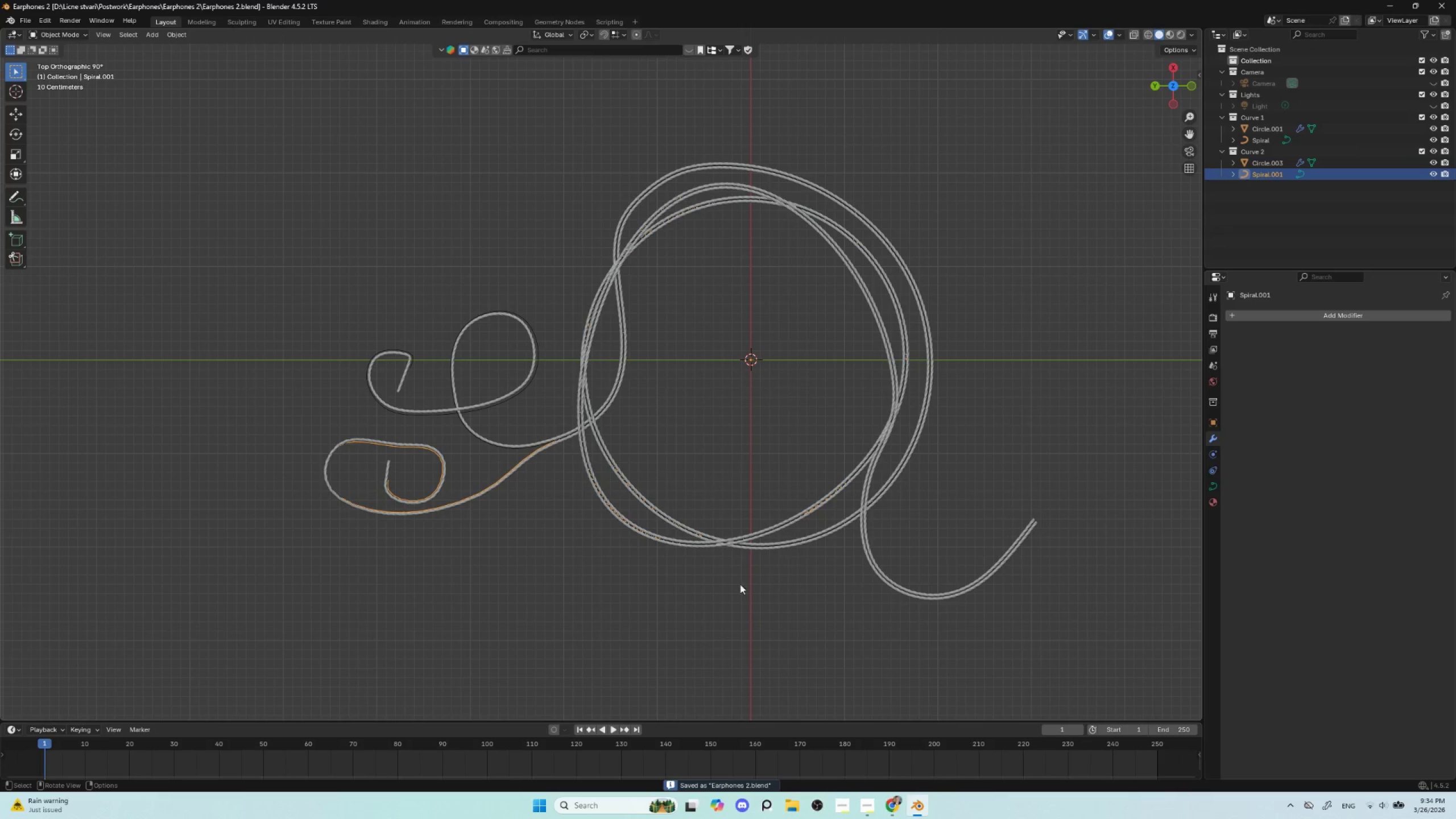 
scroll: coordinate [696, 599], scroll_direction: up, amount: 4.0
 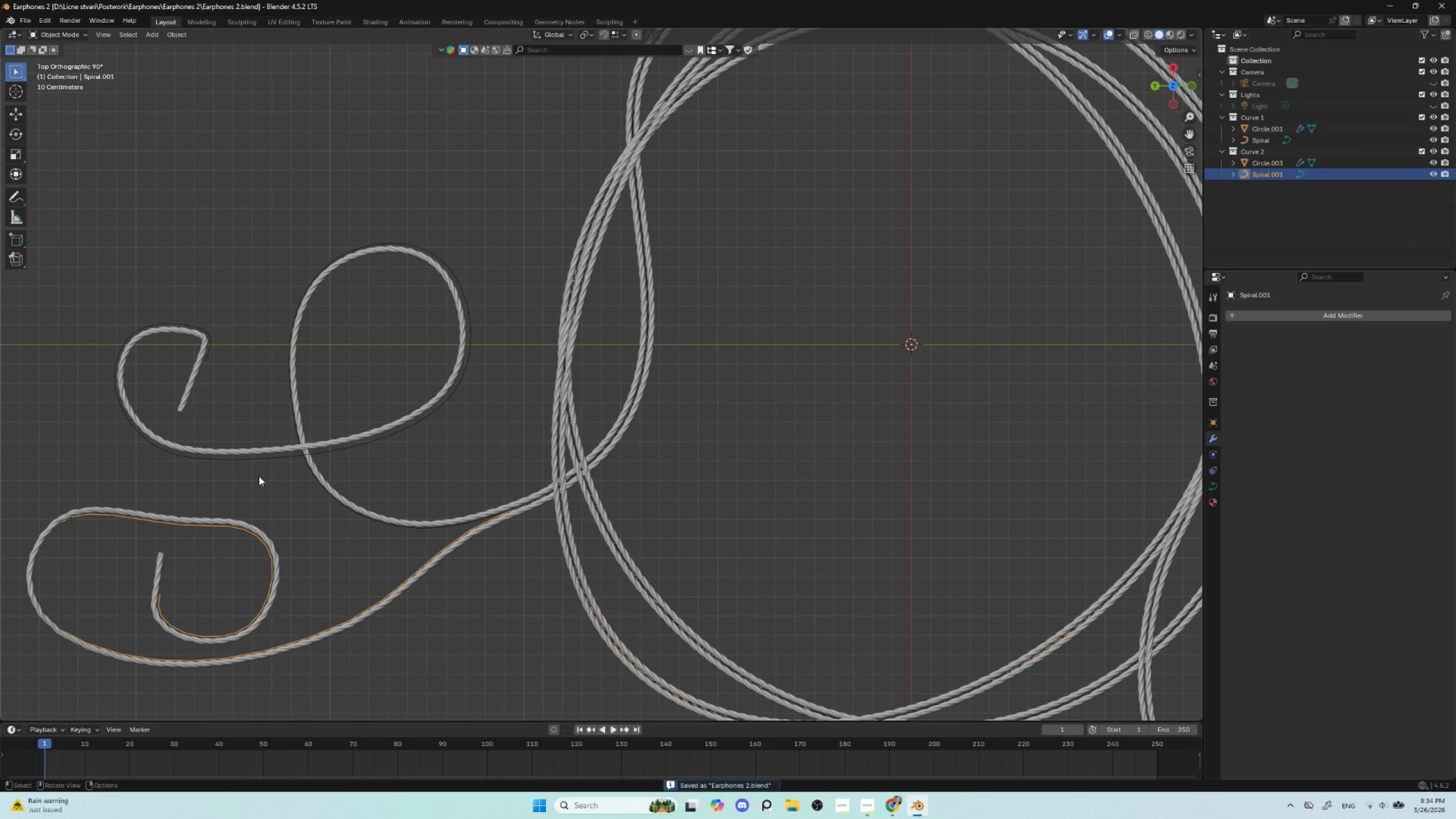 
left_click([254, 464])
 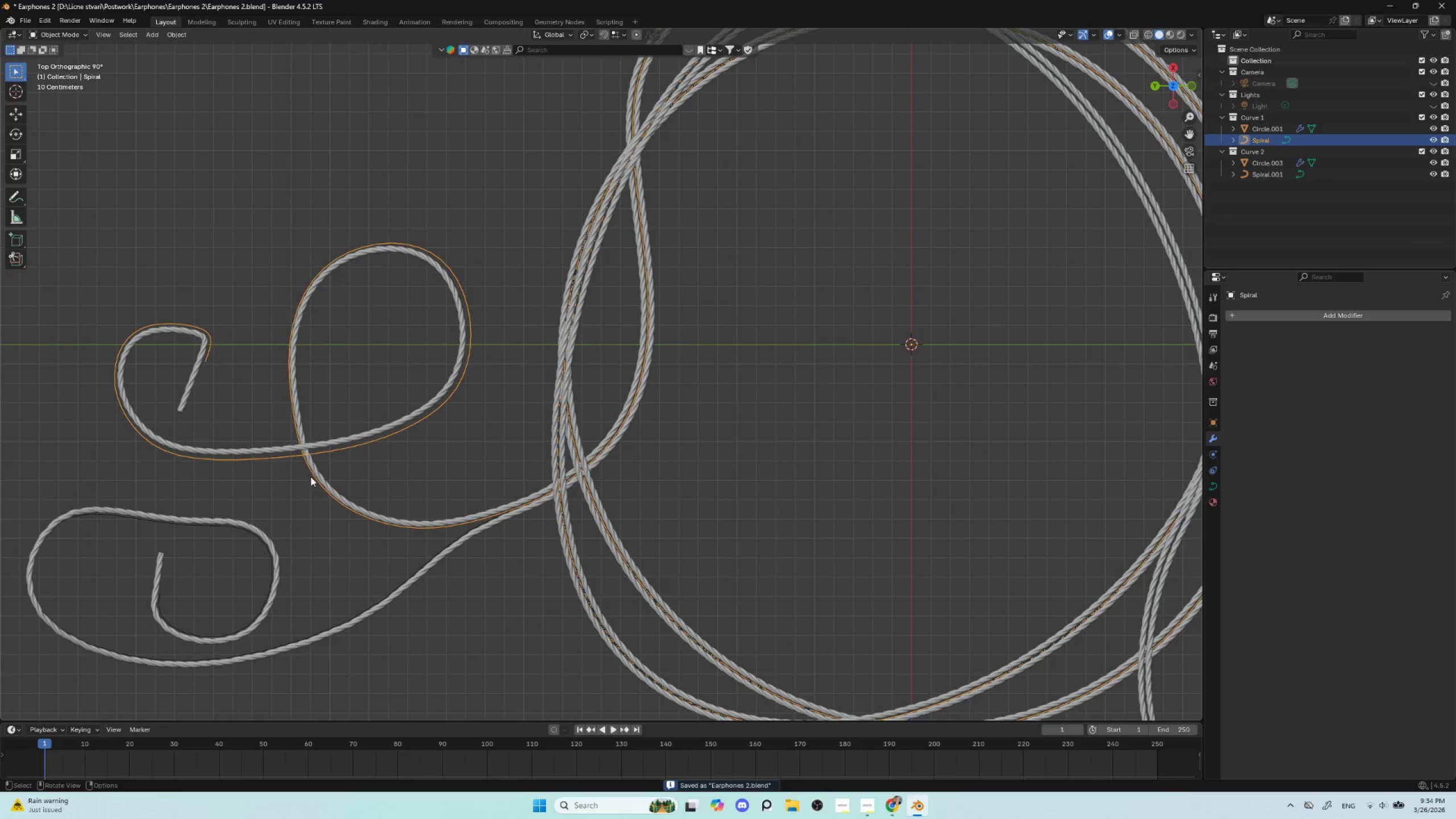 
hold_key(key=ShiftLeft, duration=0.69)
scroll: coordinate [598, 461], scroll_direction: up, amount: 4.0
 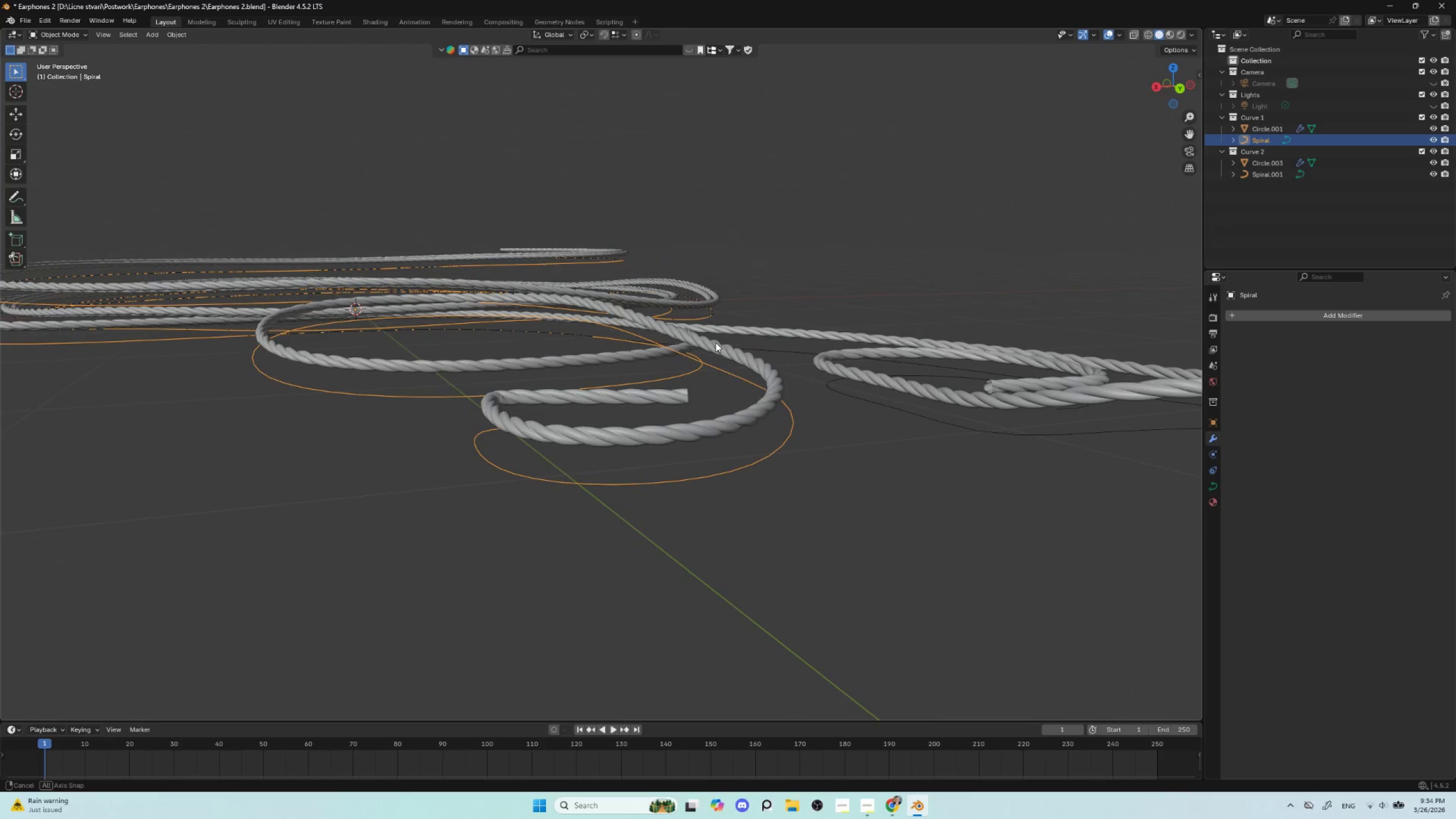 
wait(6.37)
 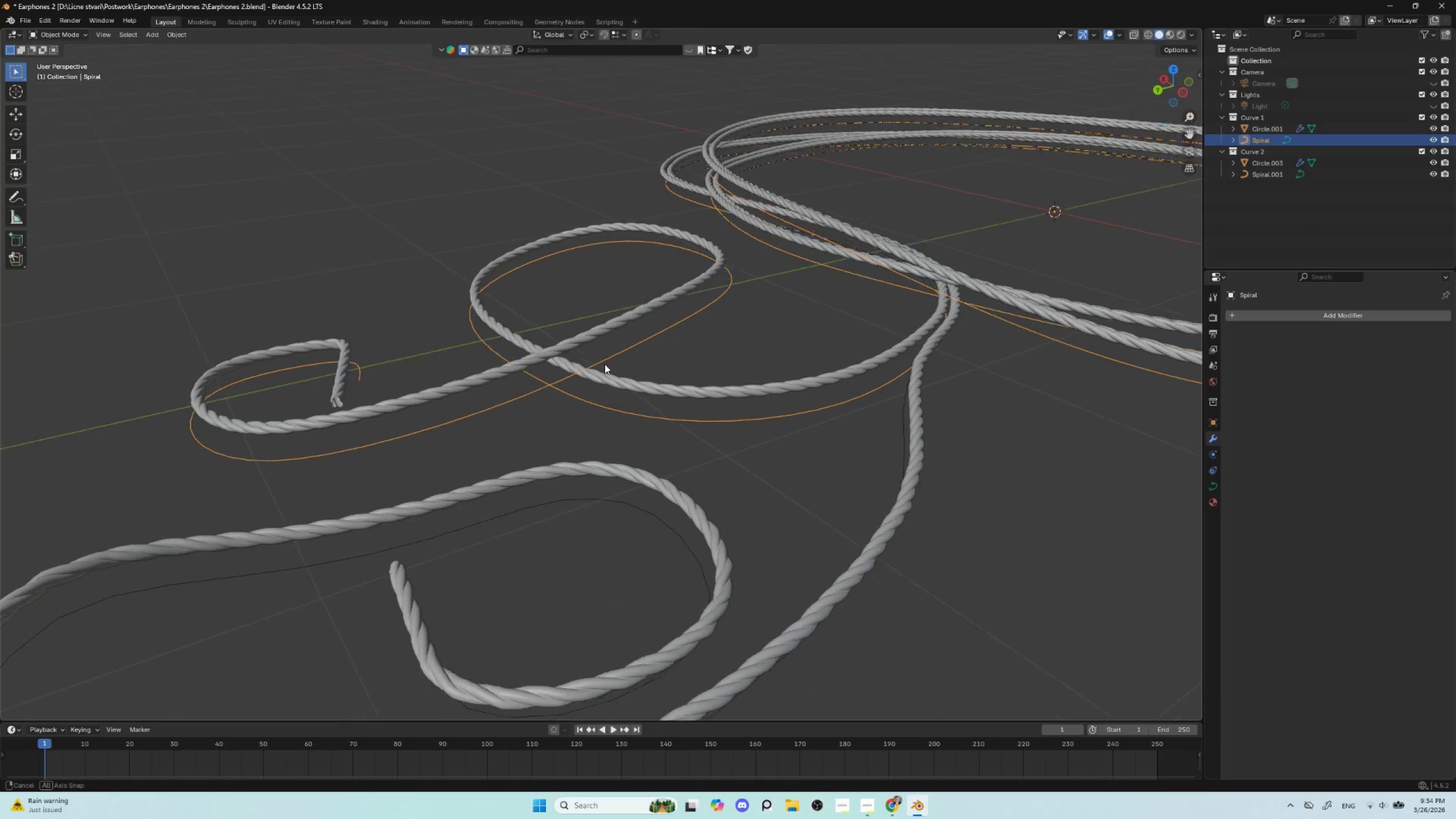 
hold_key(key=ShiftLeft, duration=0.31)
 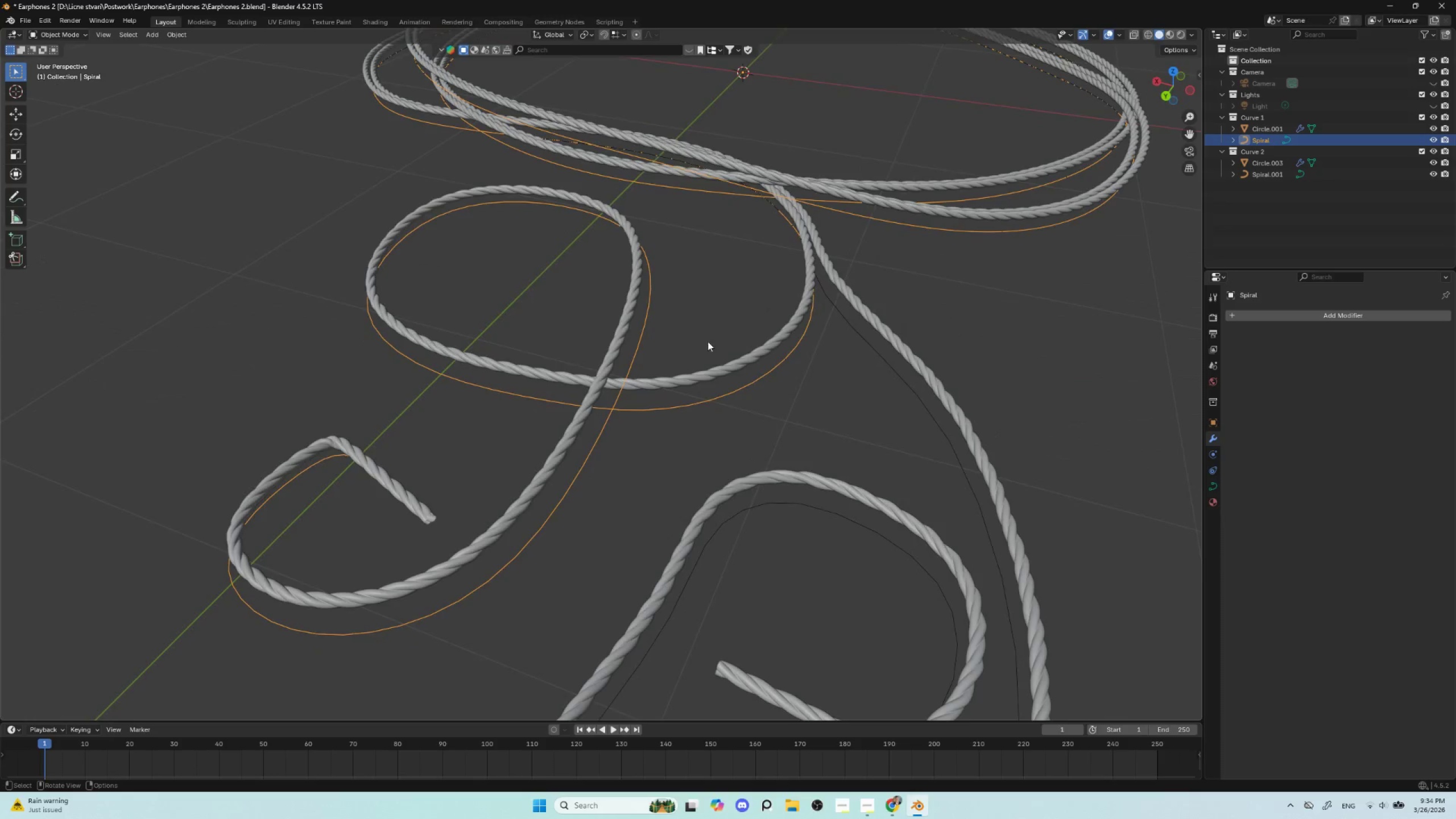 
scroll: coordinate [709, 348], scroll_direction: down, amount: 3.0
 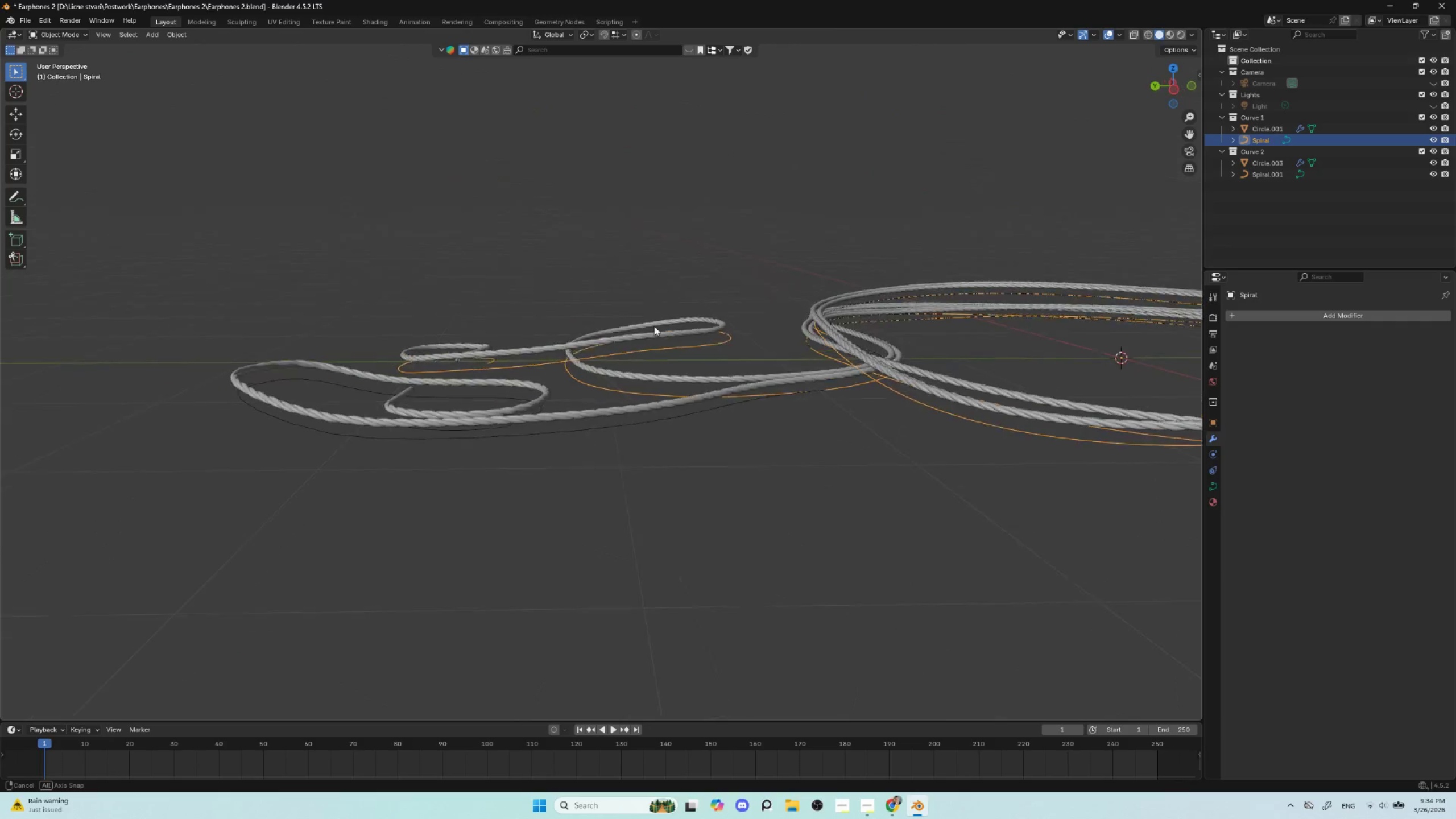 
hold_key(key=AltLeft, duration=0.48)
 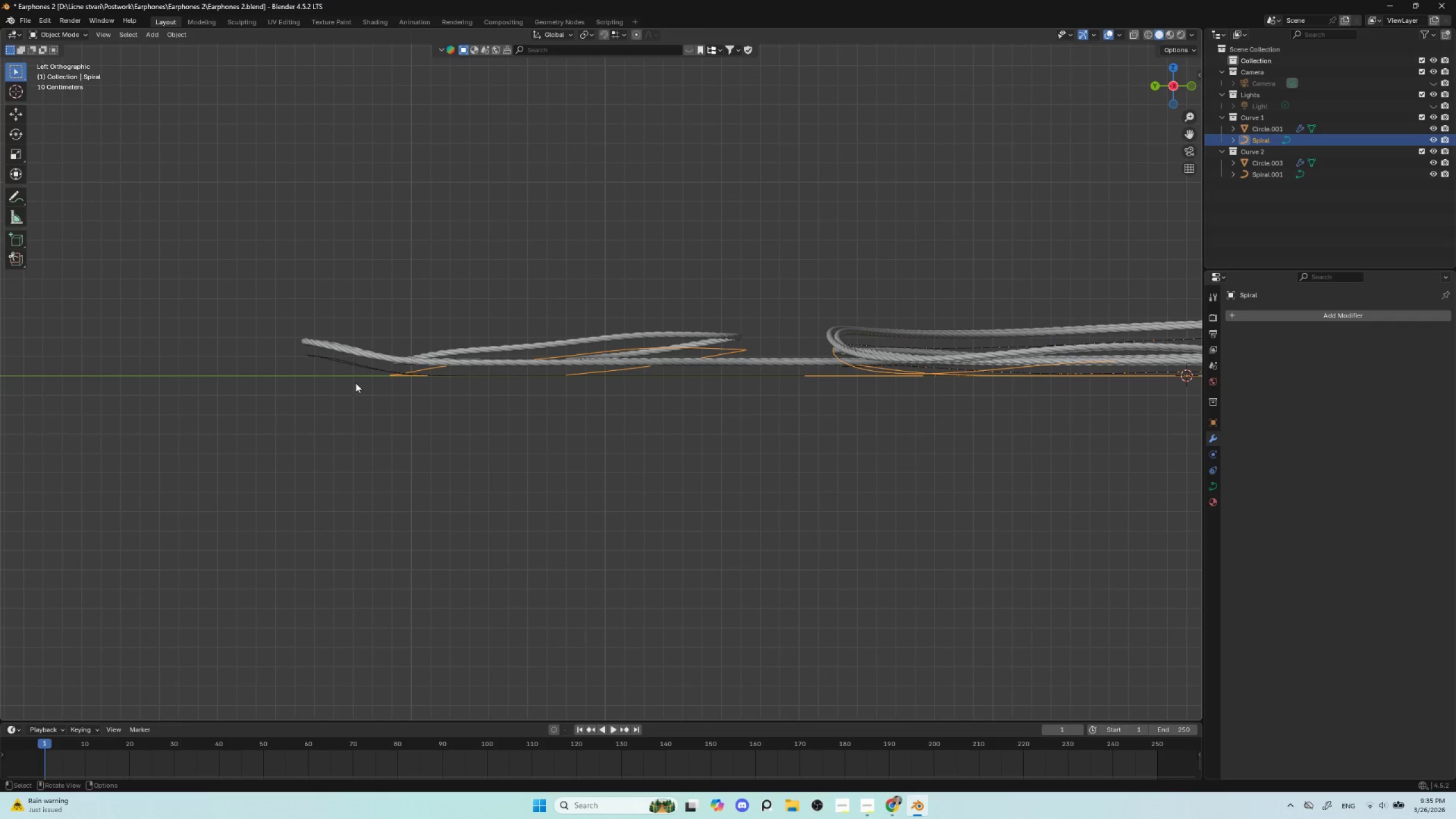 
left_click([359, 364])
 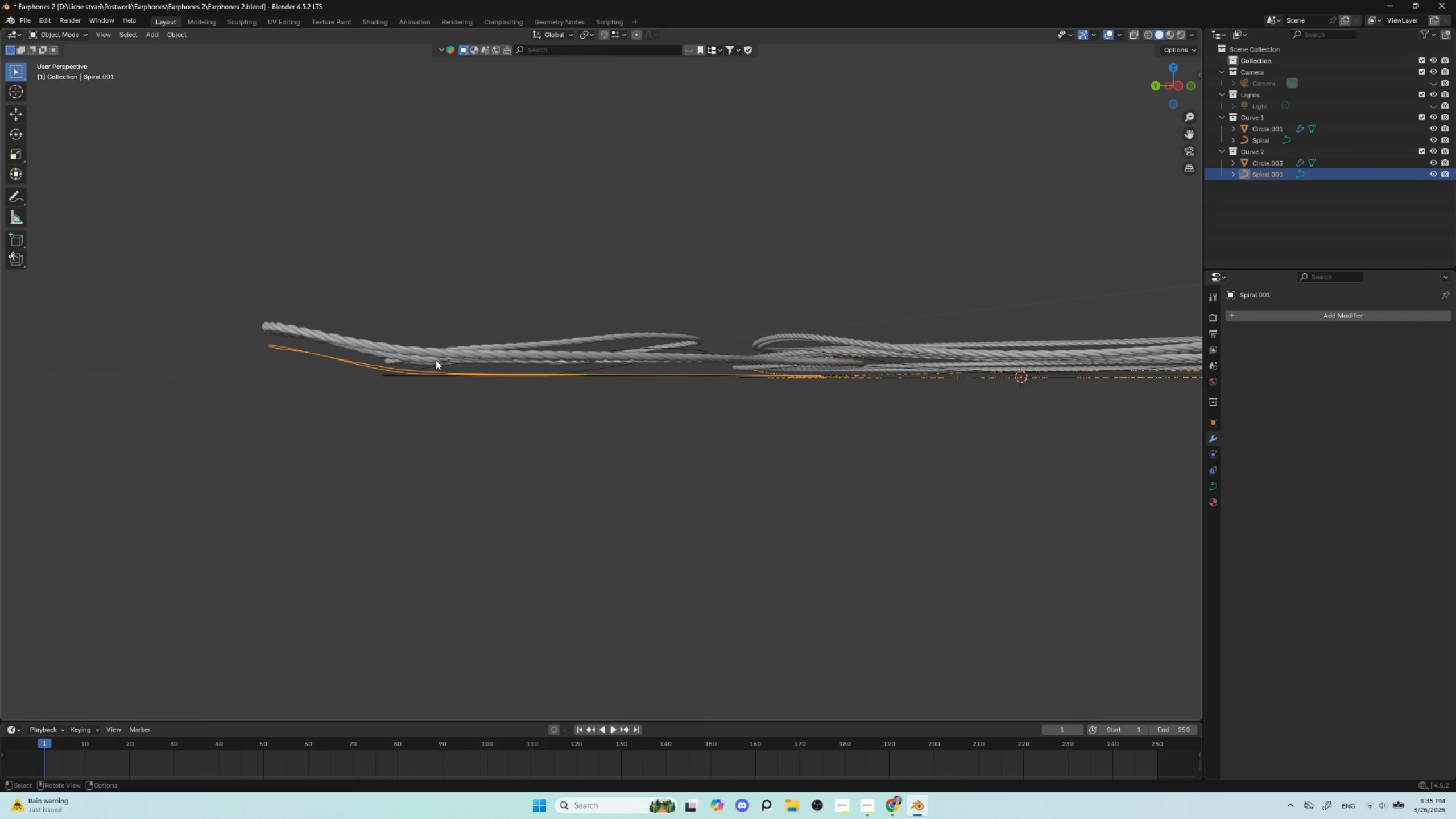 
wait(5.06)
 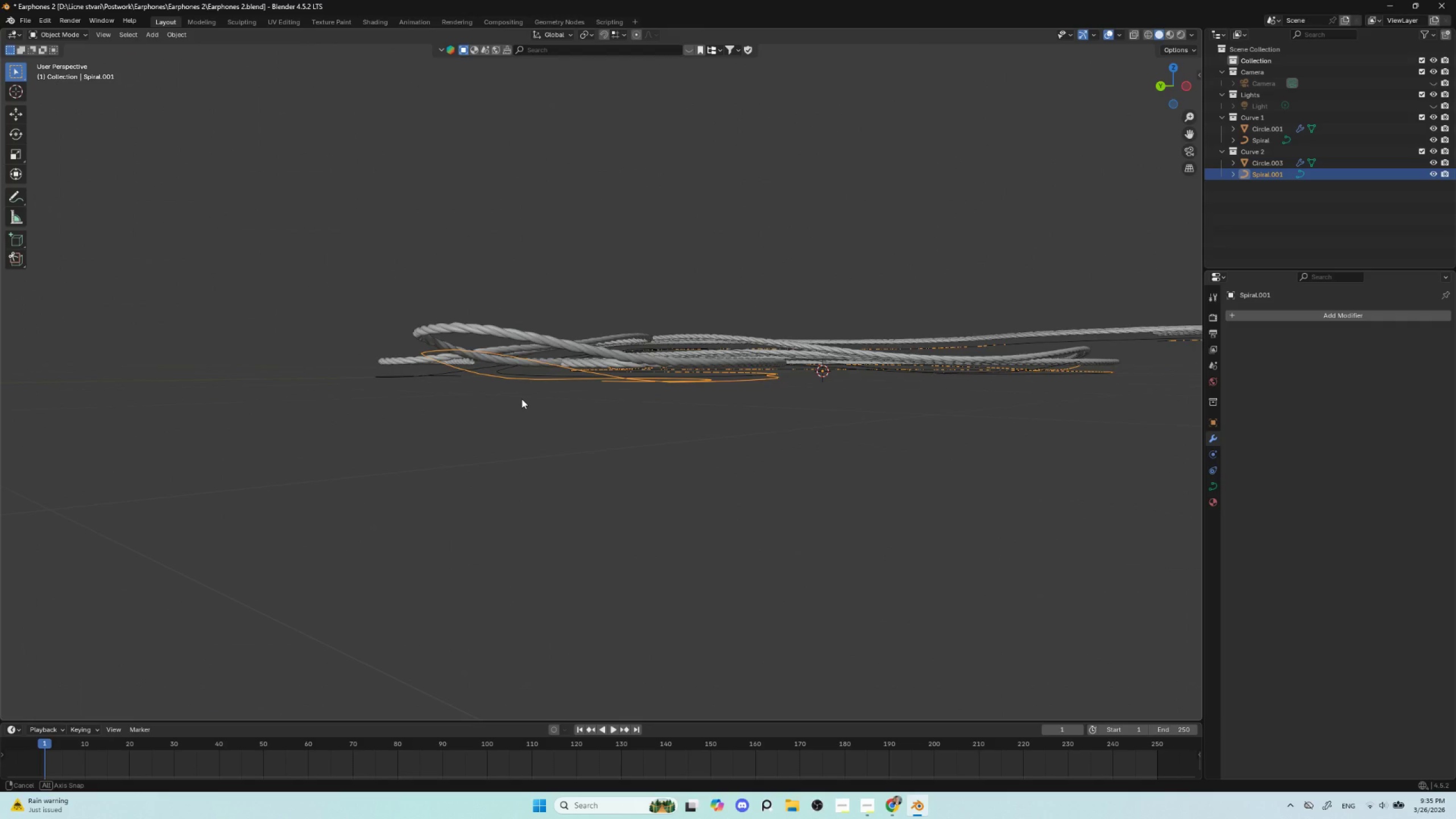 
hold_key(key=AltLeft, duration=0.42)
 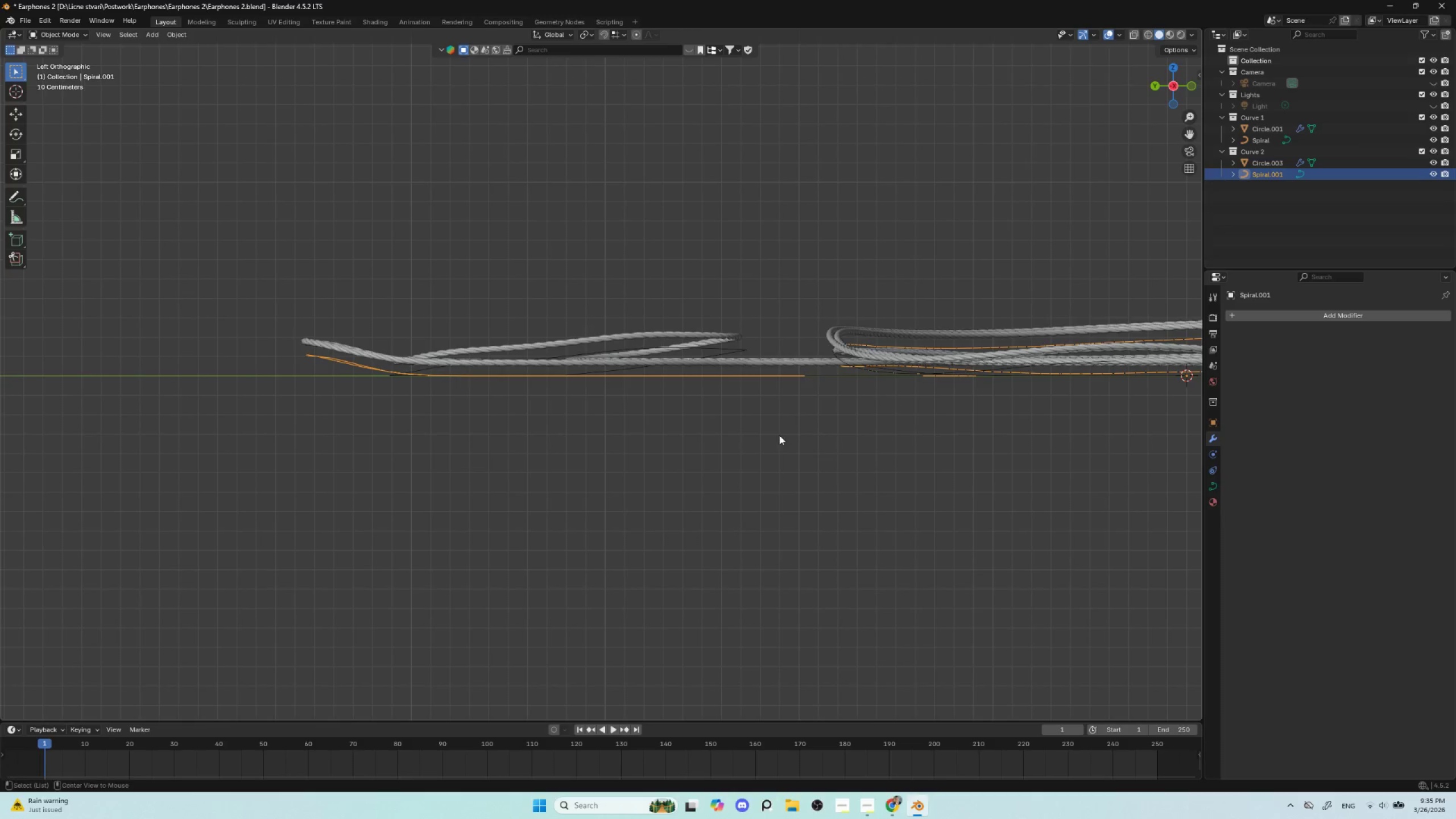 
hold_key(key=ShiftLeft, duration=0.69)
 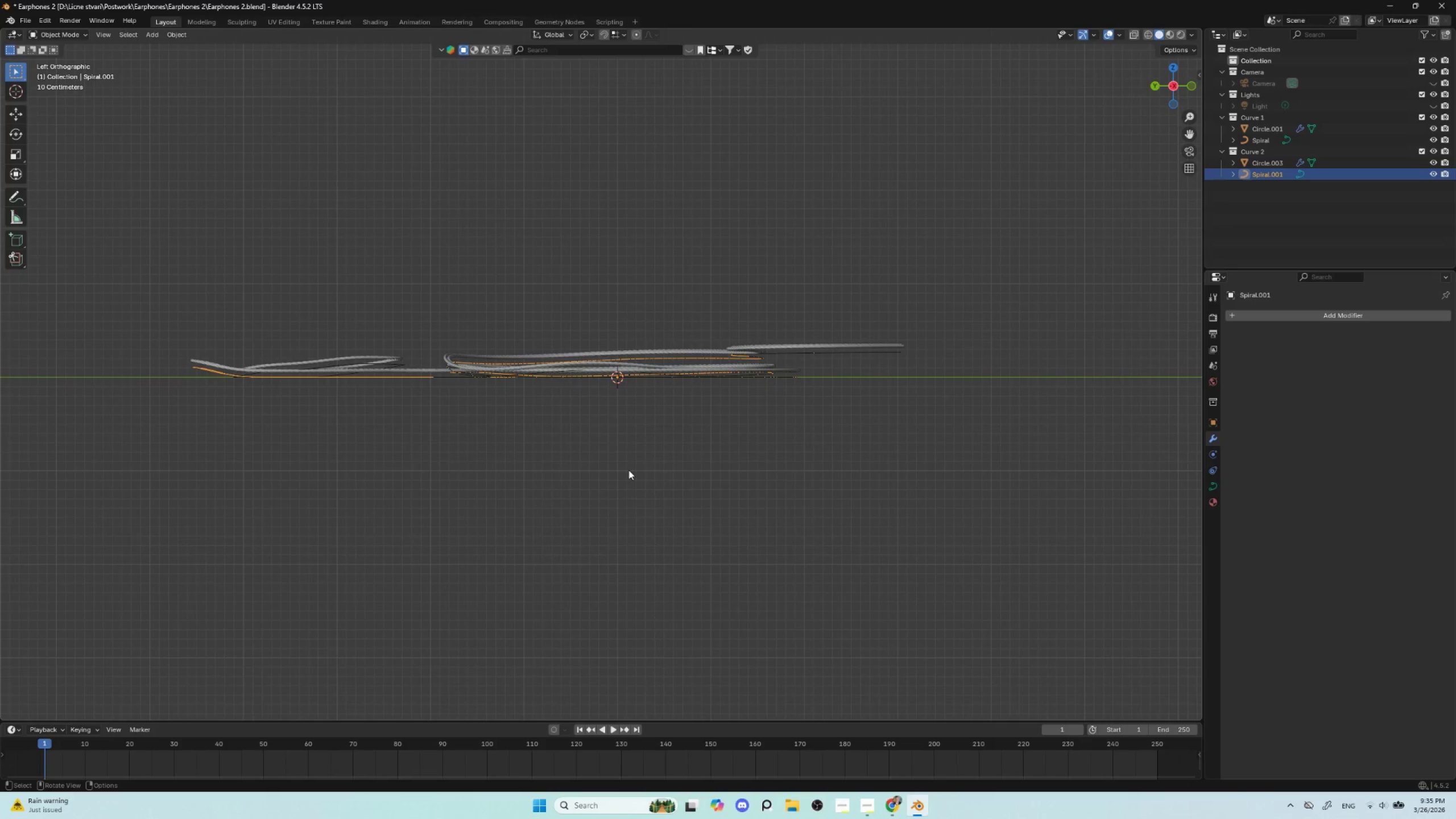 
scroll: coordinate [771, 445], scroll_direction: down, amount: 4.0
 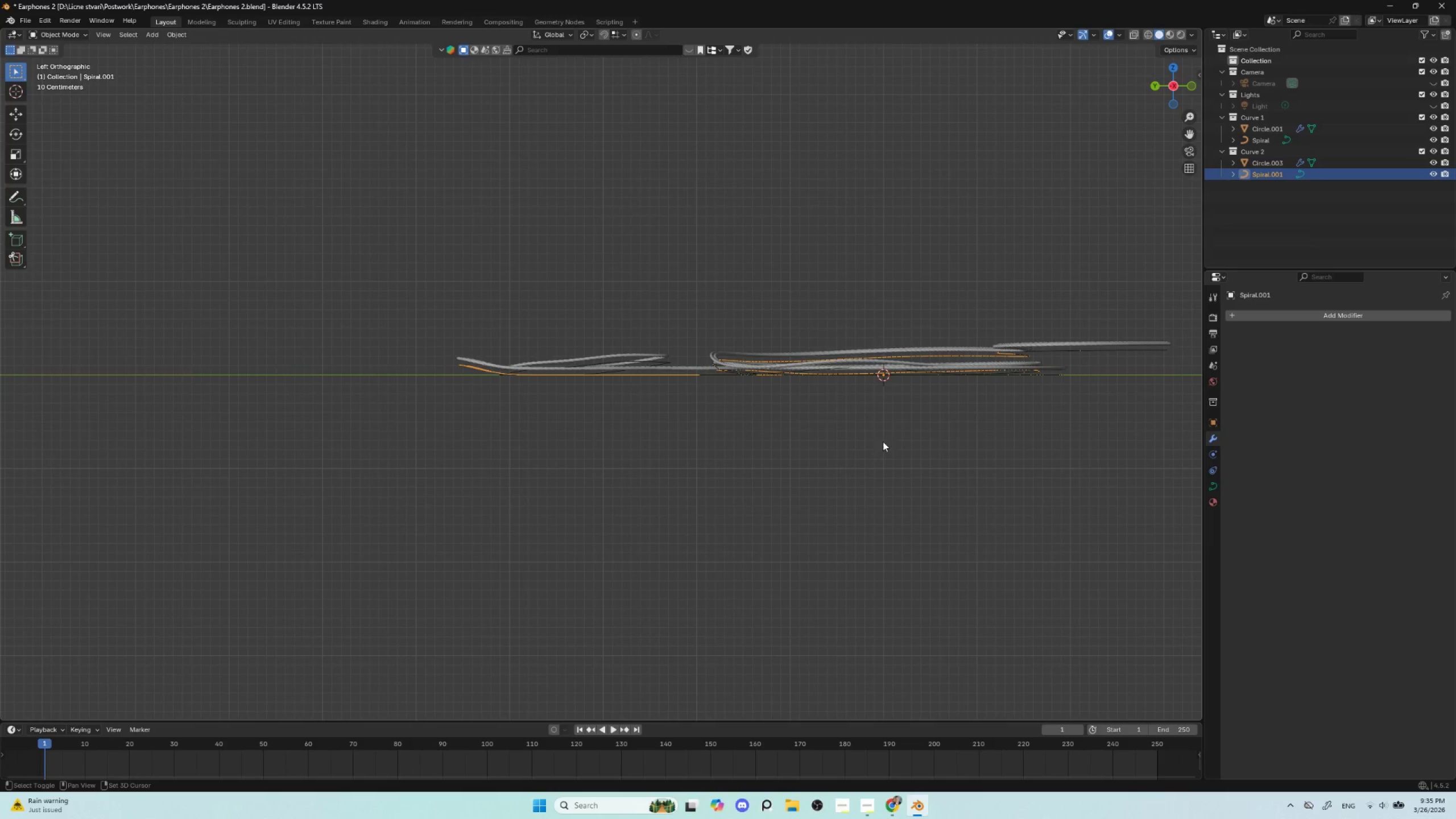 
scroll: coordinate [631, 468], scroll_direction: up, amount: 5.0
 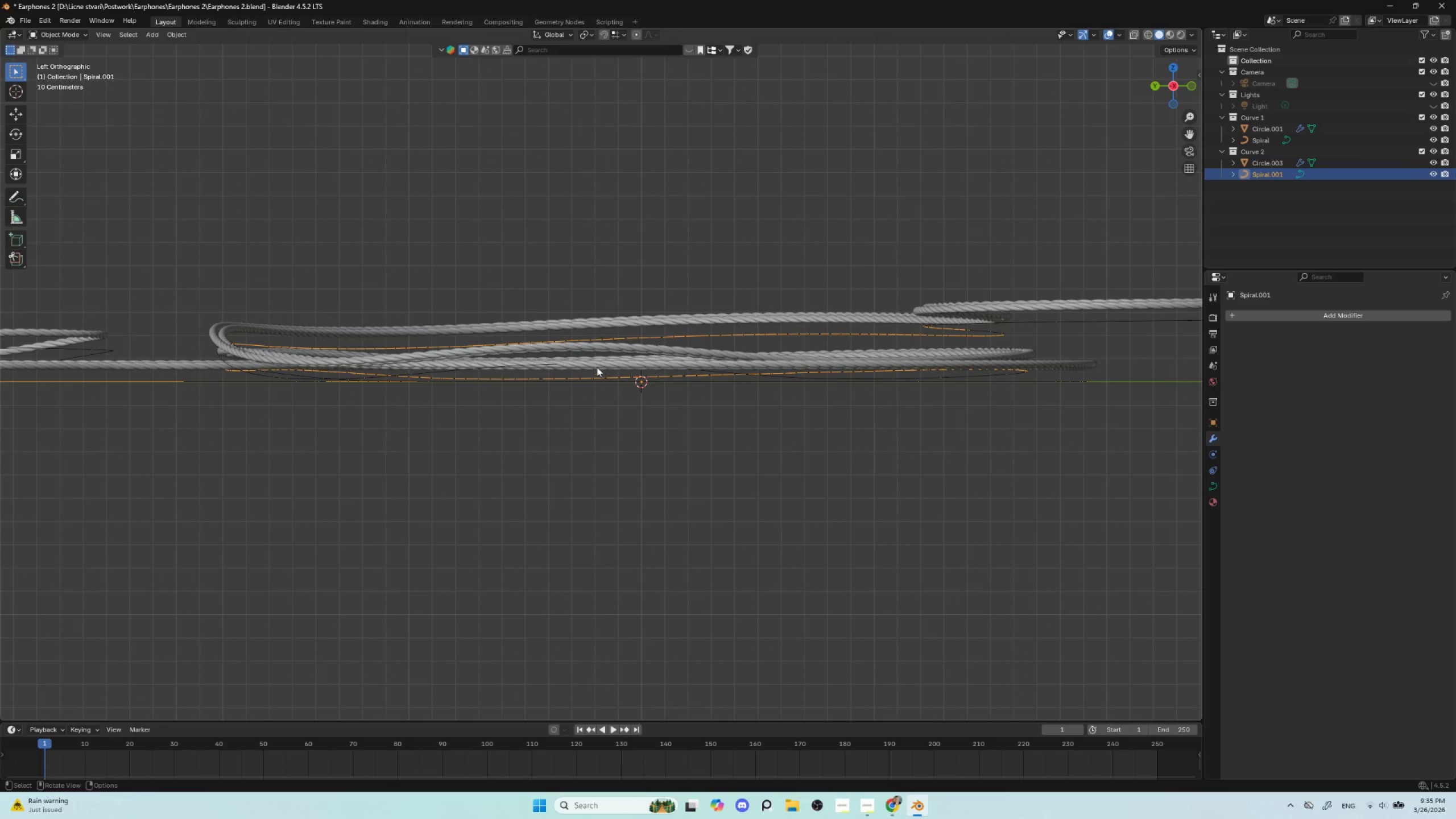 
left_click([597, 361])
 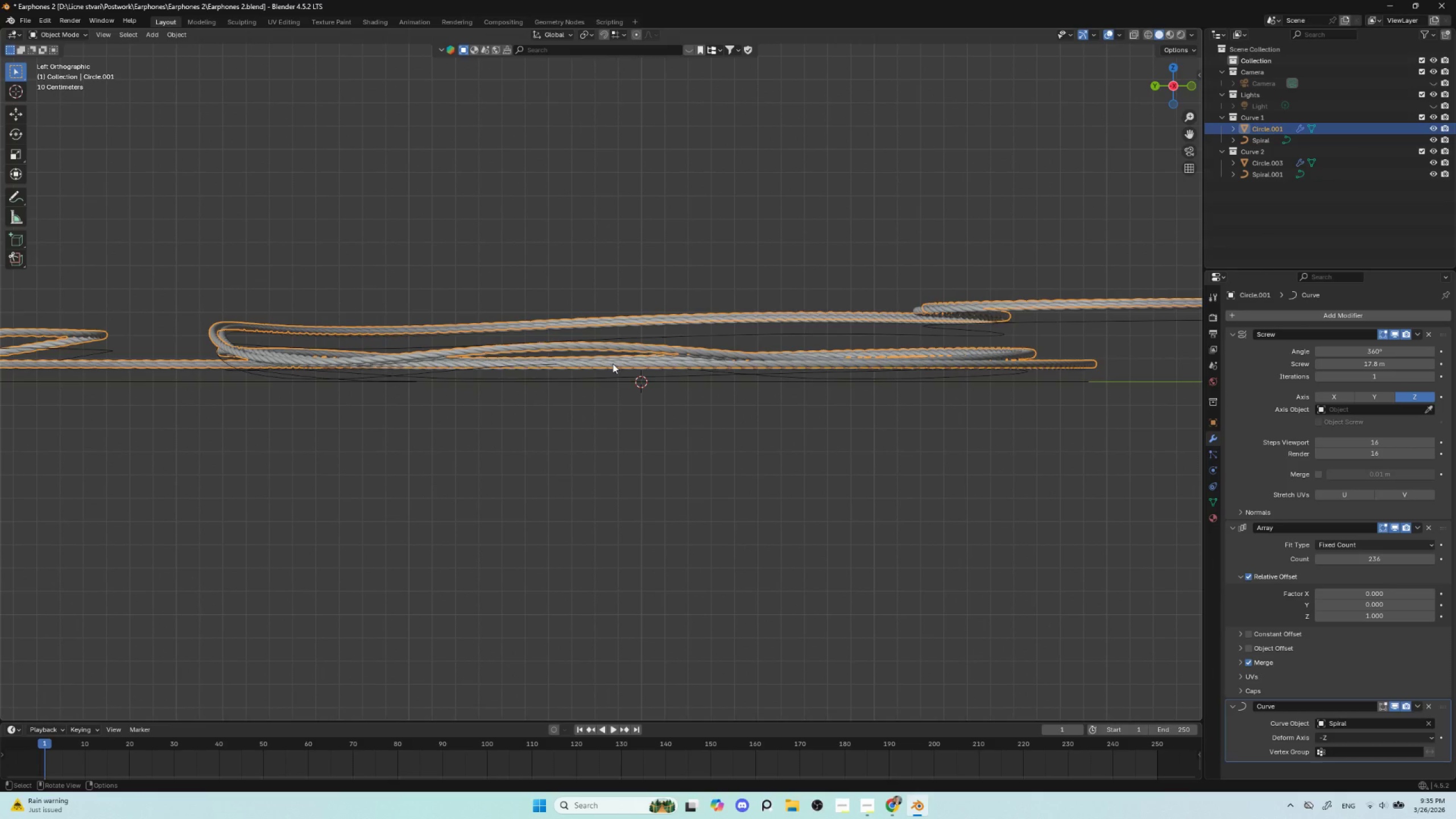 
scroll: coordinate [613, 369], scroll_direction: down, amount: 2.0
 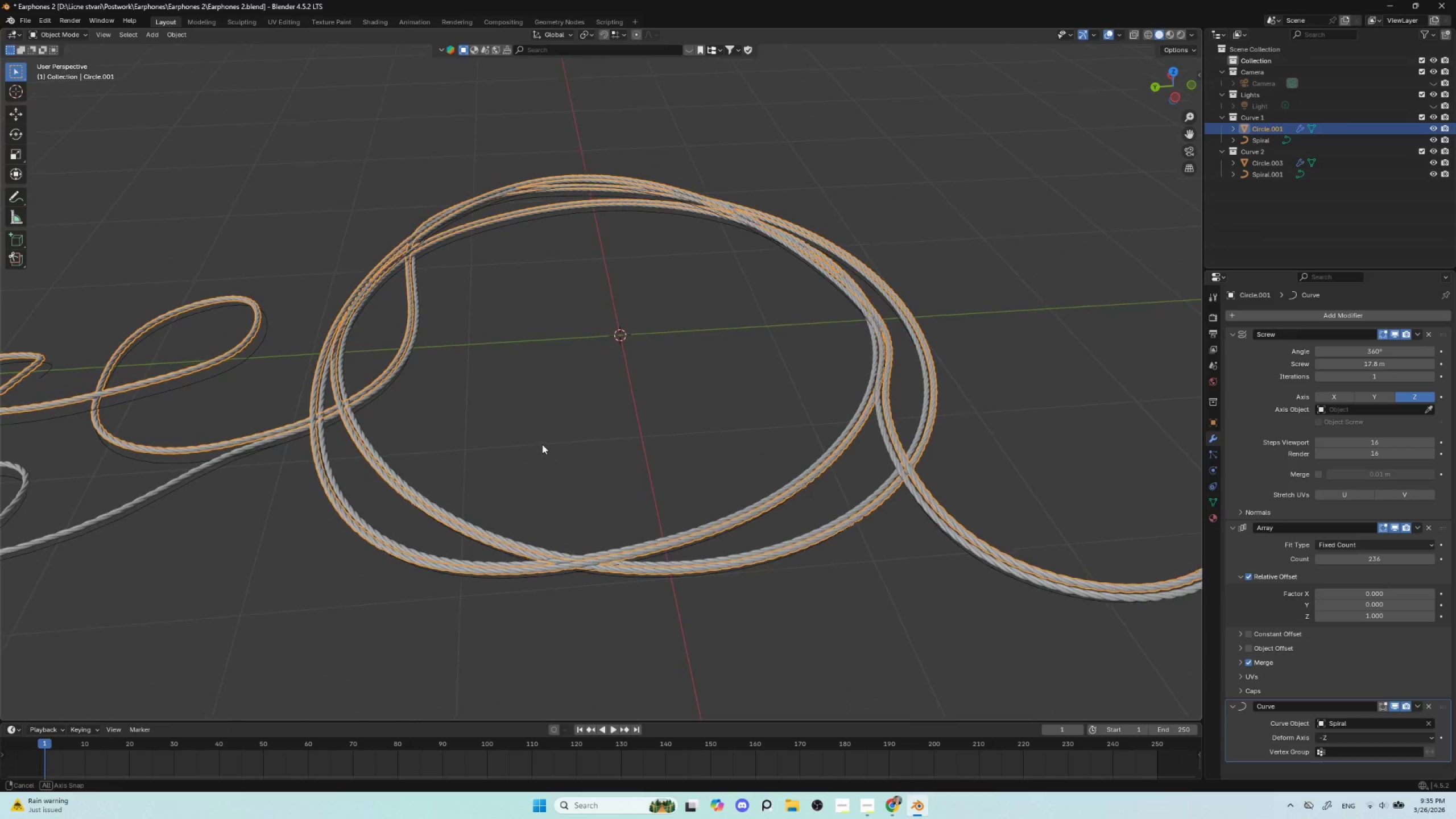 
hold_key(key=ShiftLeft, duration=0.95)
left_click([216, 456])
 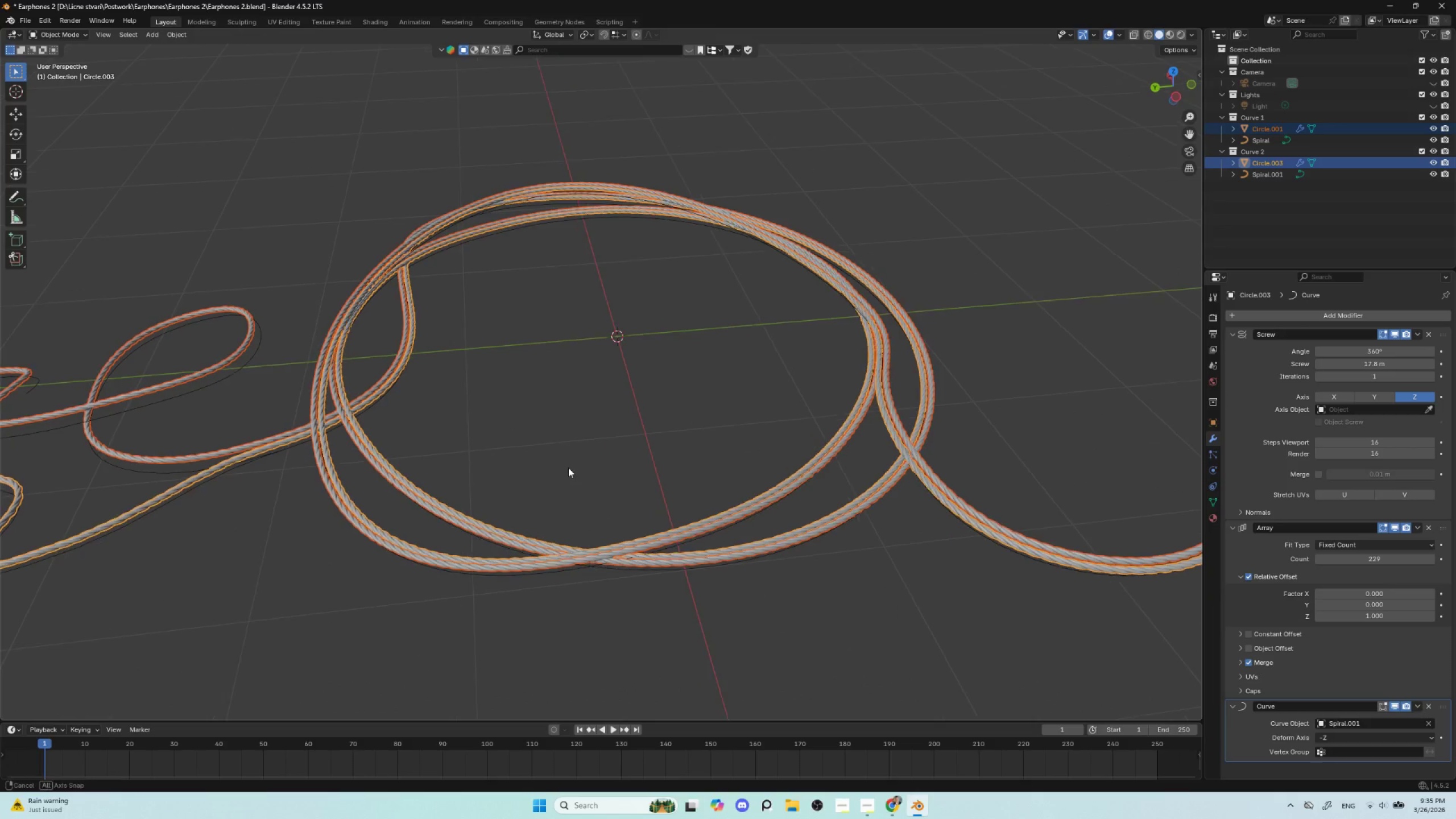 
hold_key(key=AltLeft, duration=0.52)
 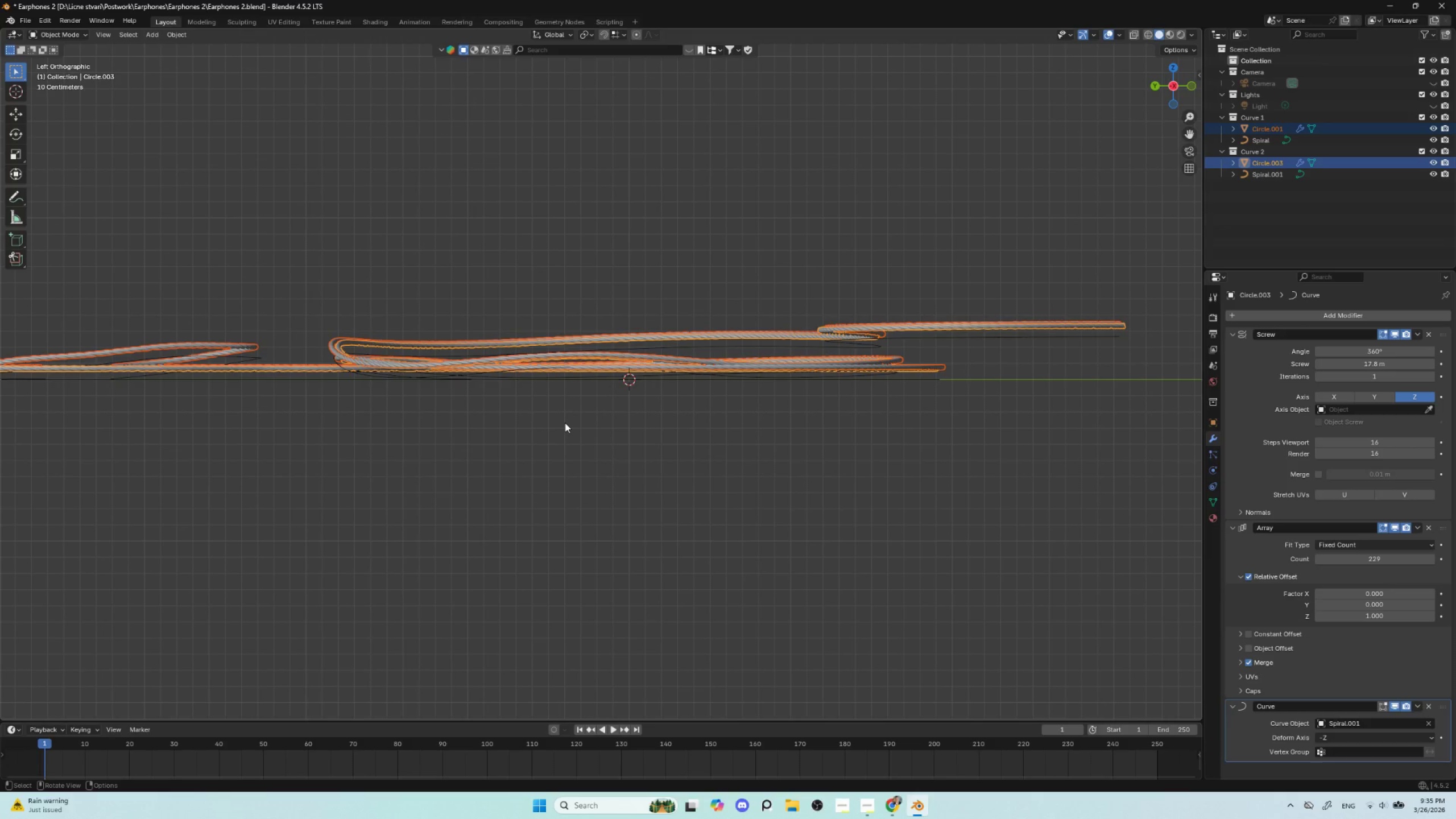 
type(gzy)
 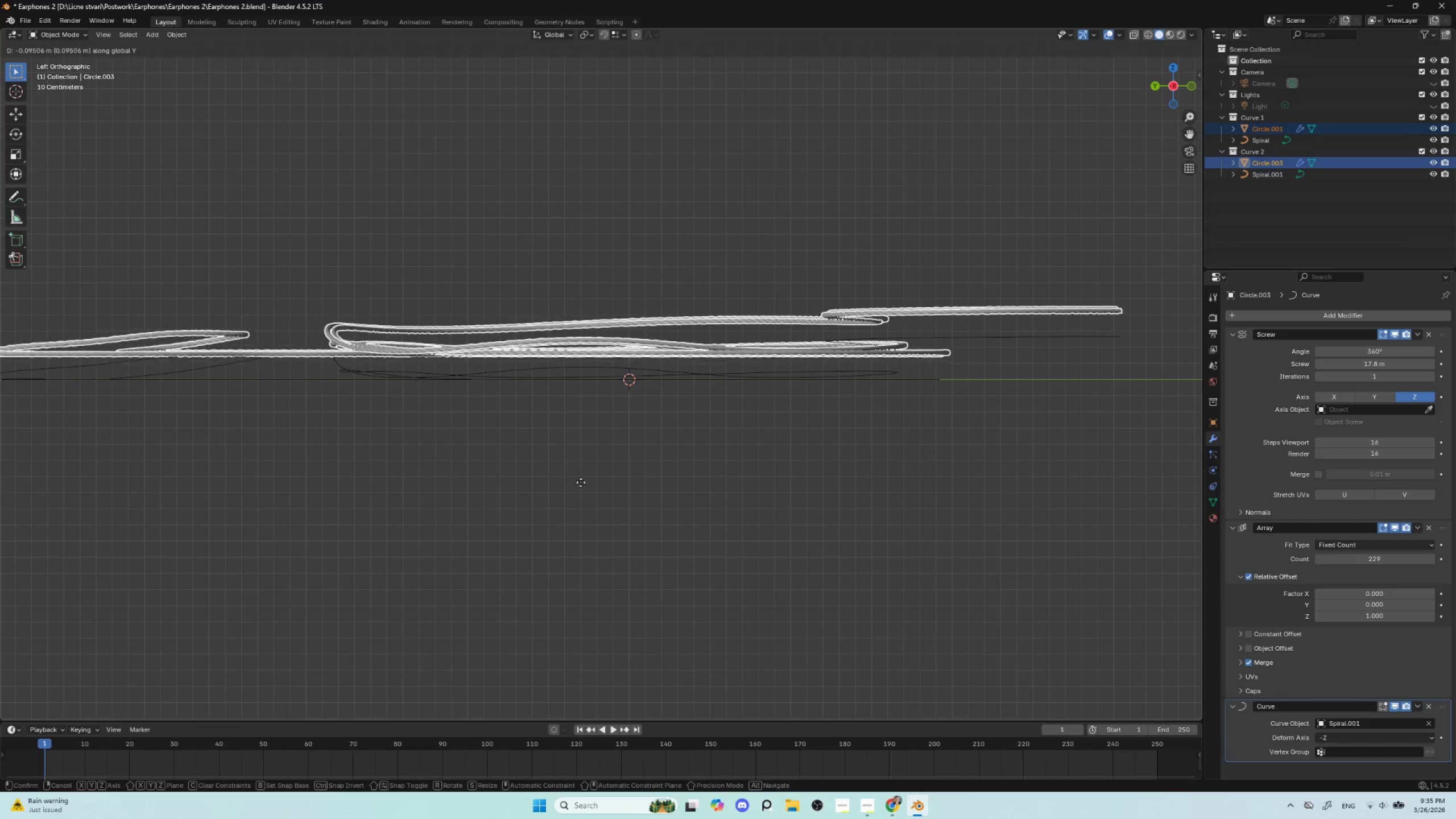 
key(X)
 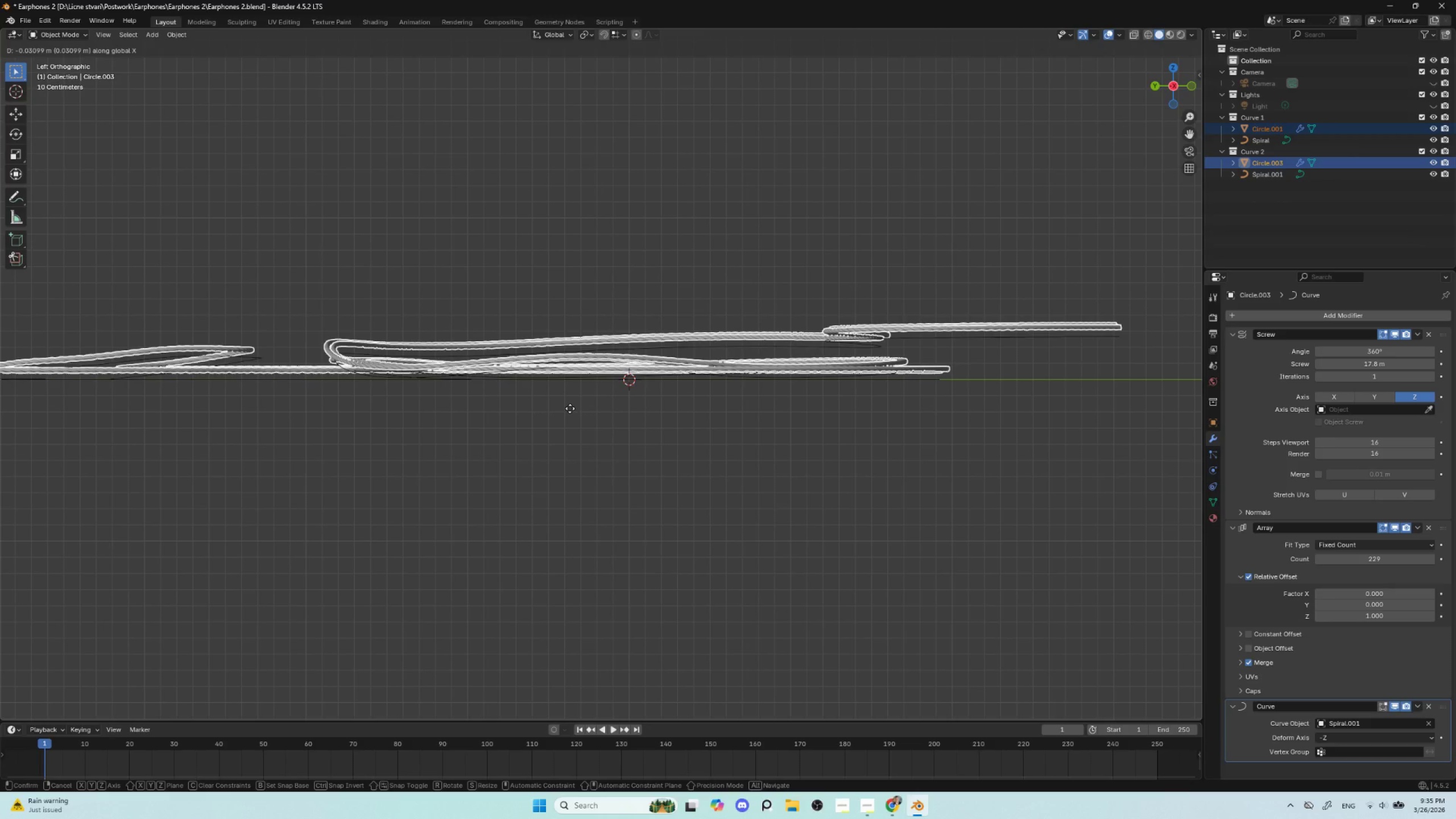 
key(Y)
 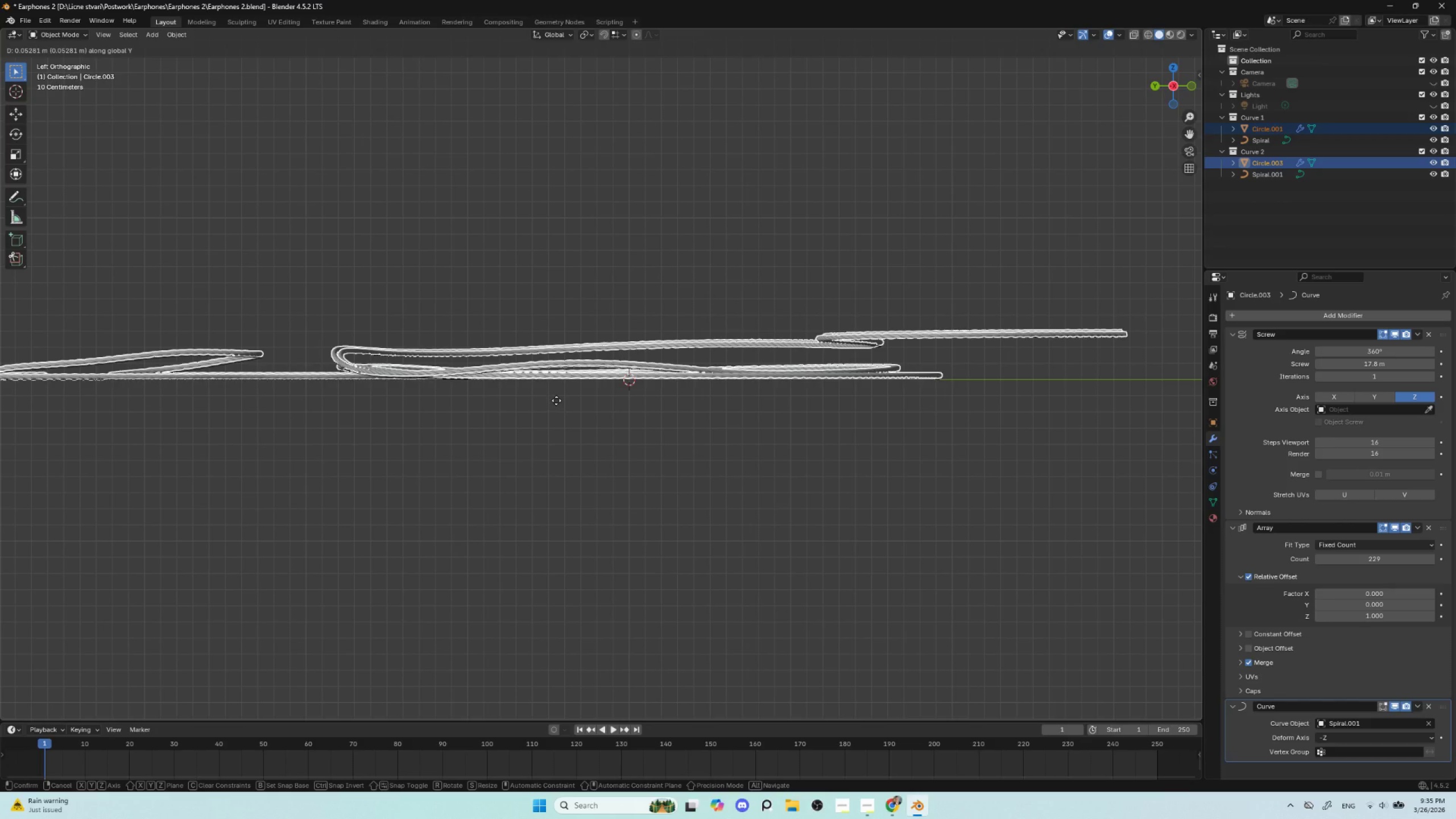 
wait(7.64)
 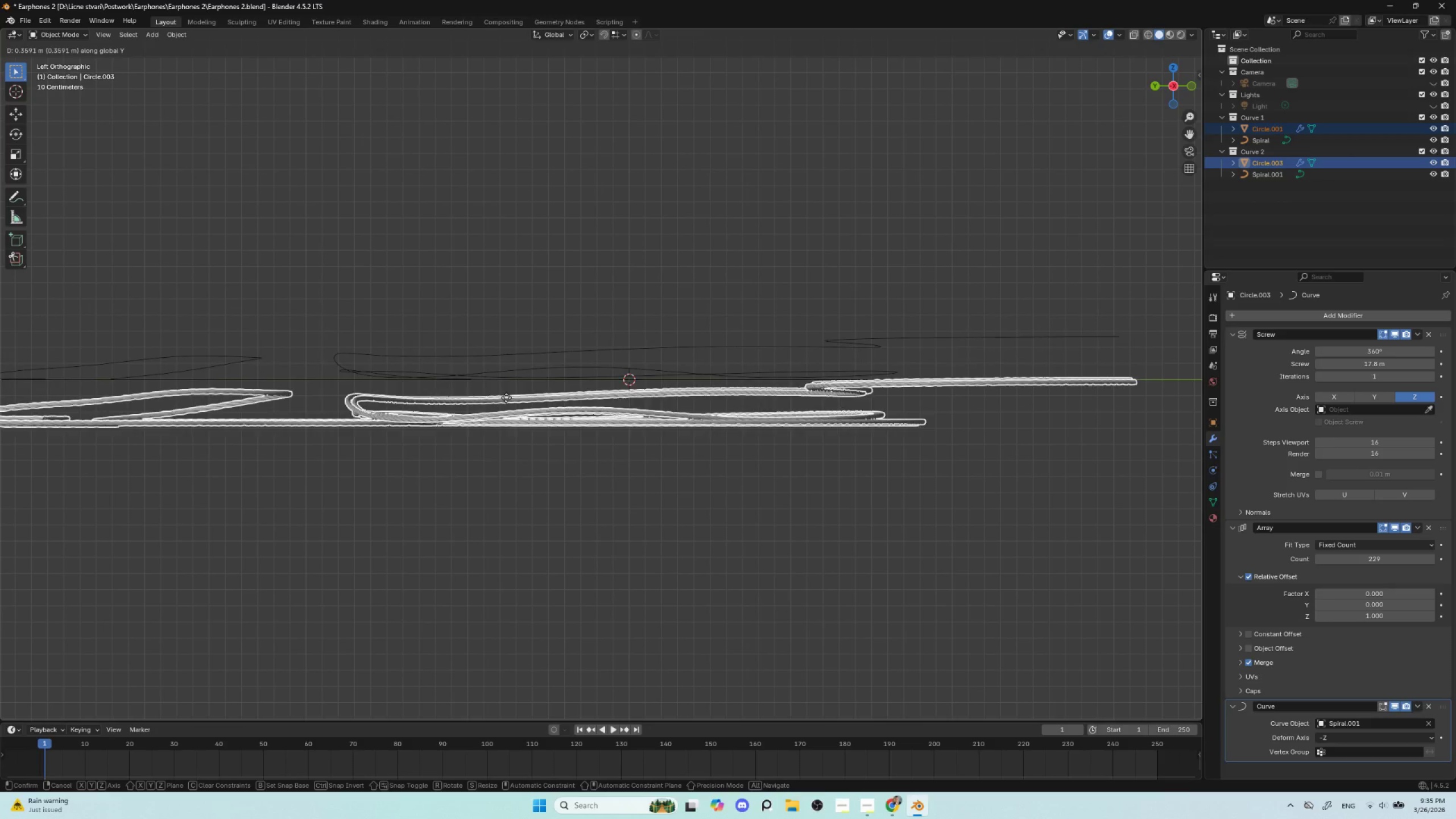 
left_click([553, 402])
 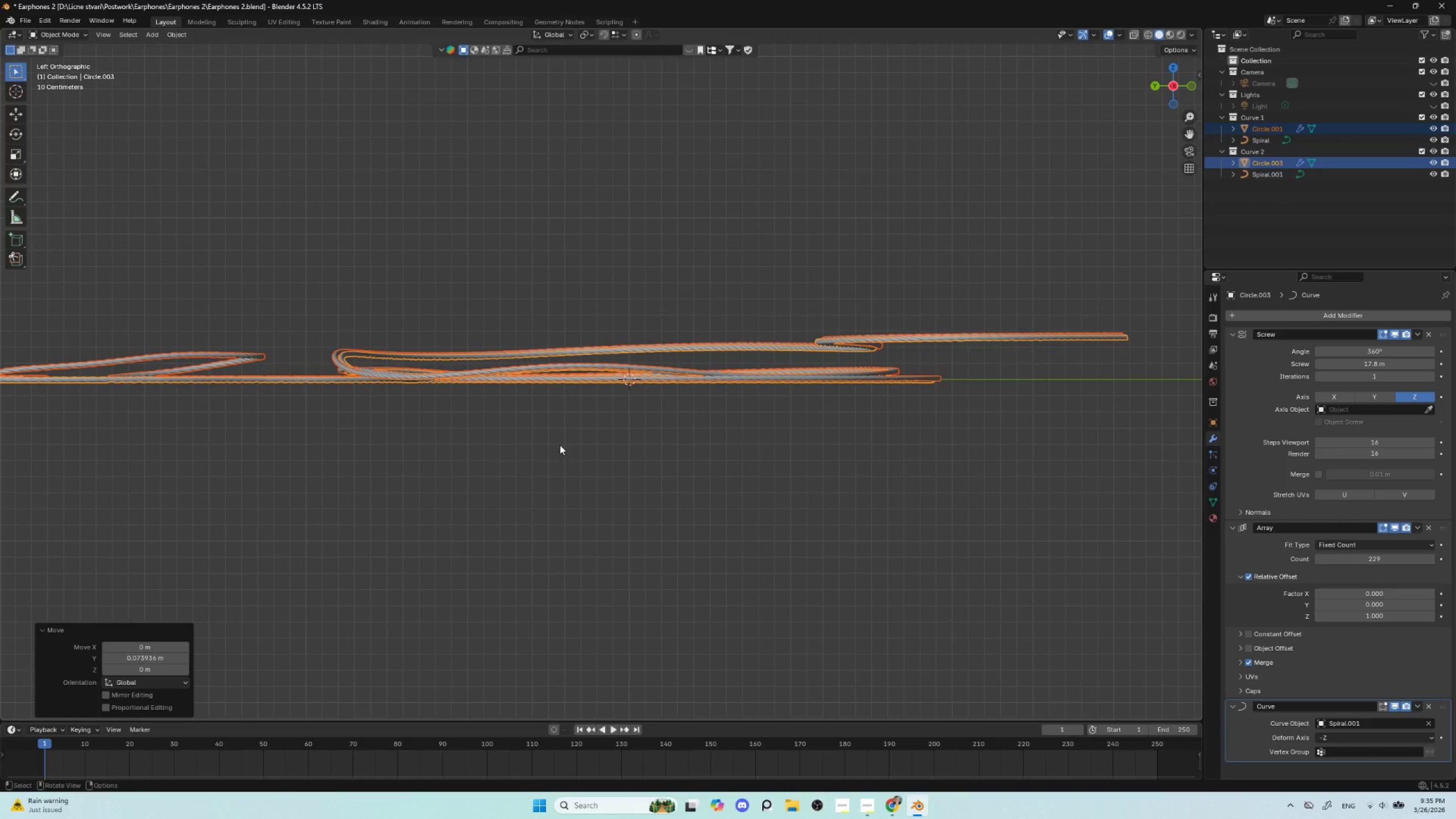 
hold_key(key=ShiftLeft, duration=0.59)
 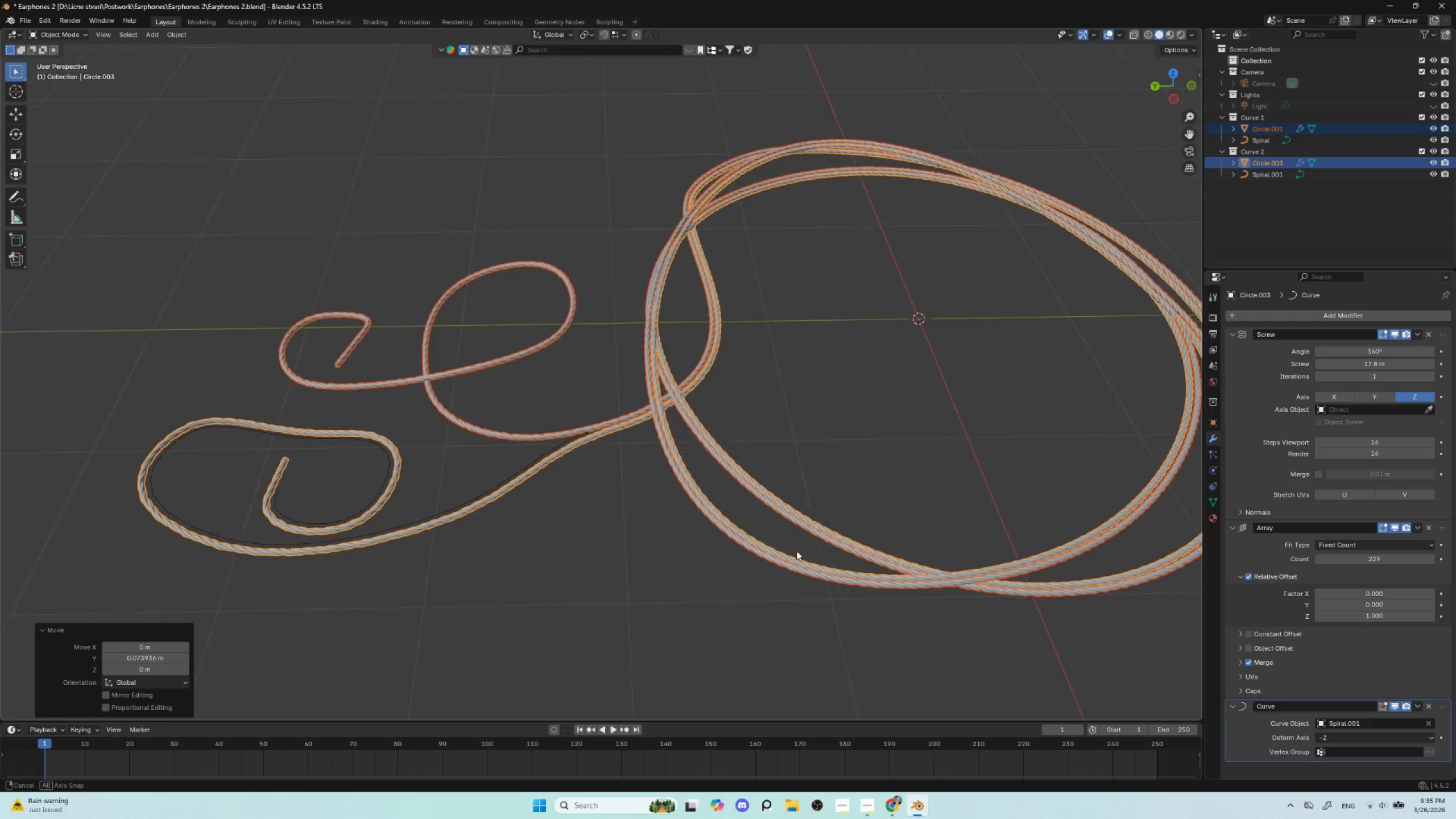 
hold_key(key=ShiftLeft, duration=2.03)
 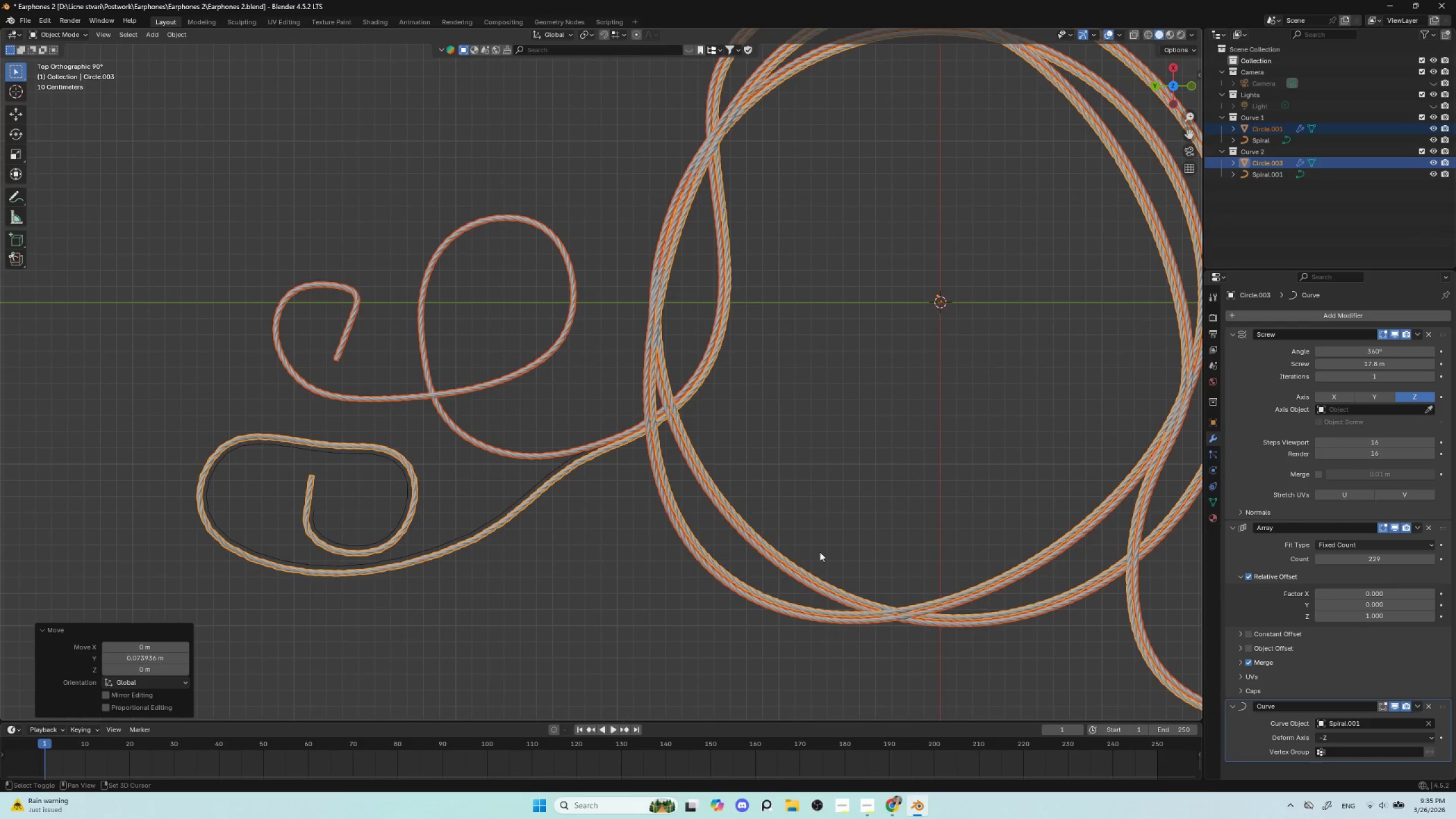 
hold_key(key=AltLeft, duration=0.45)
 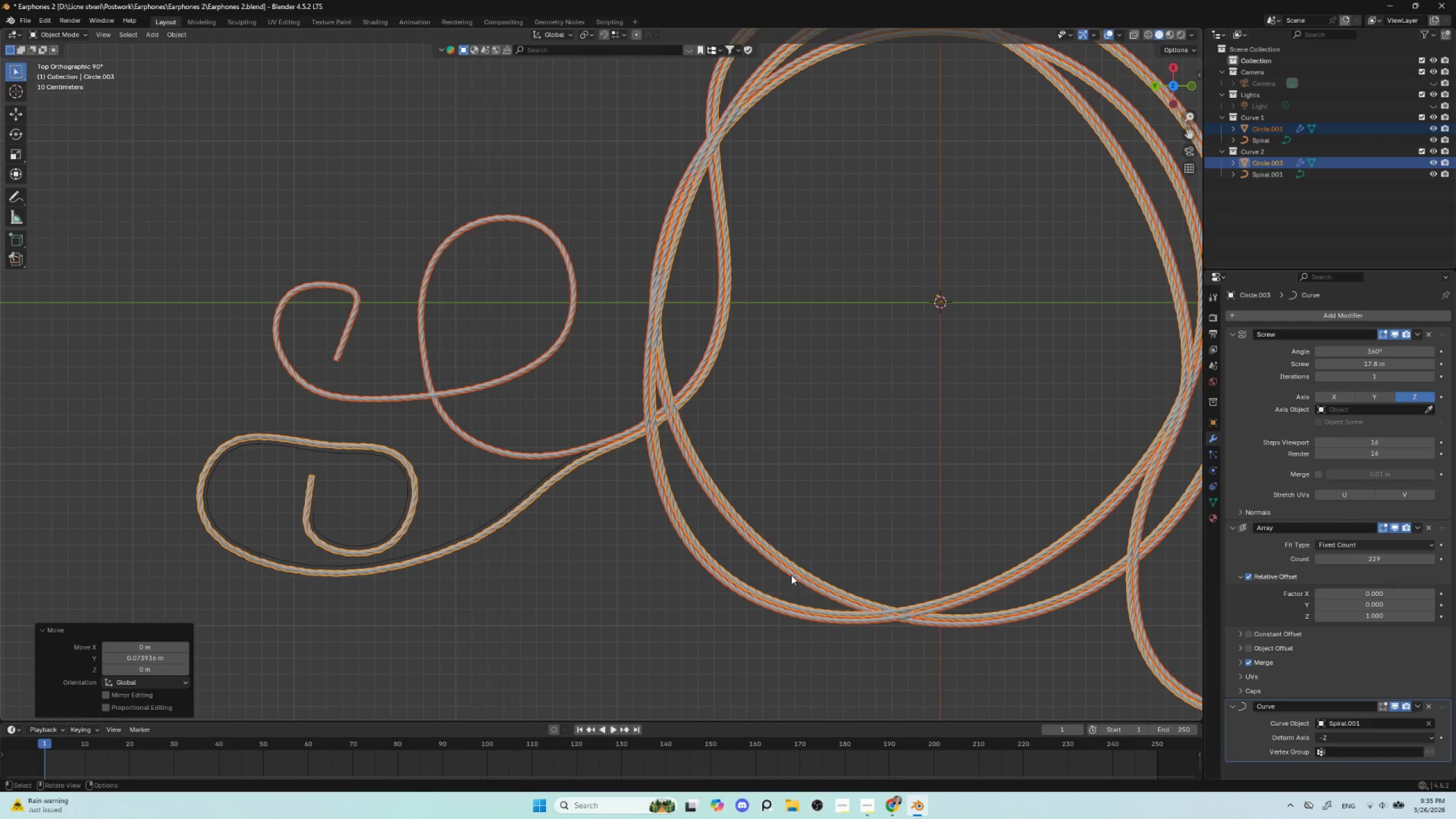 
hold_key(key=ShiftLeft, duration=1.5)
 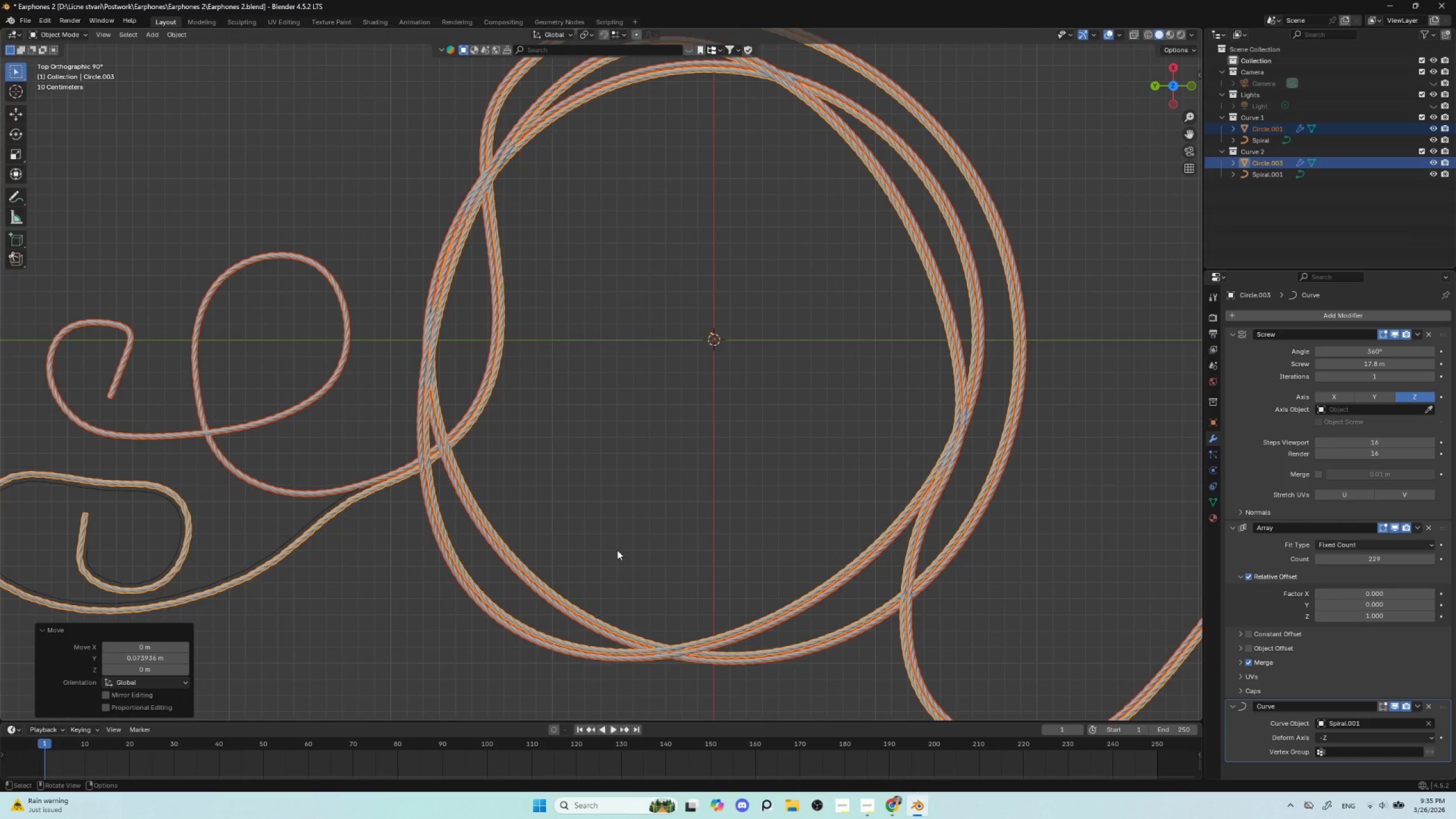 
hold_key(key=ShiftLeft, duration=0.34)
 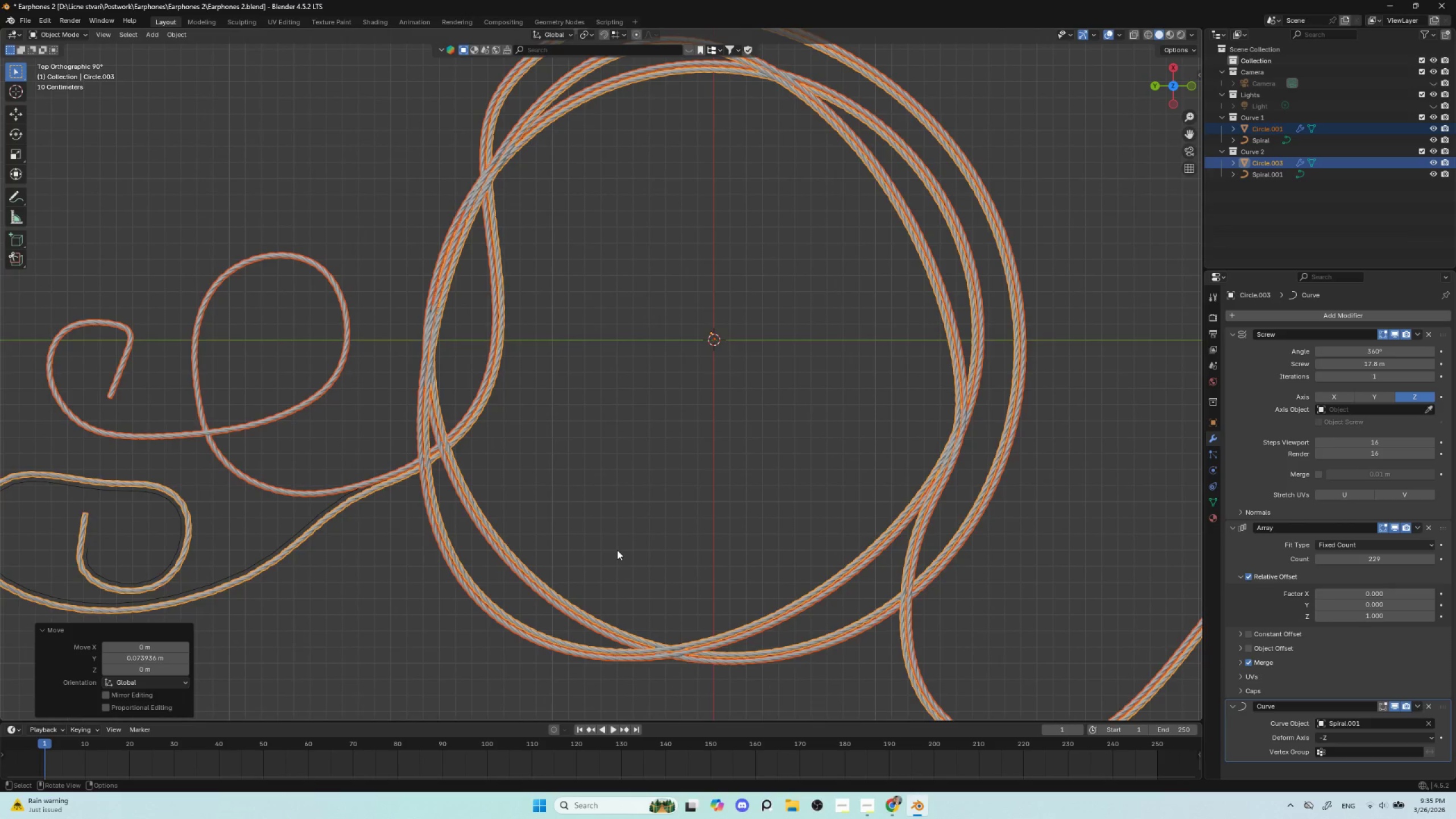 
hold_key(key=ShiftLeft, duration=0.58)
 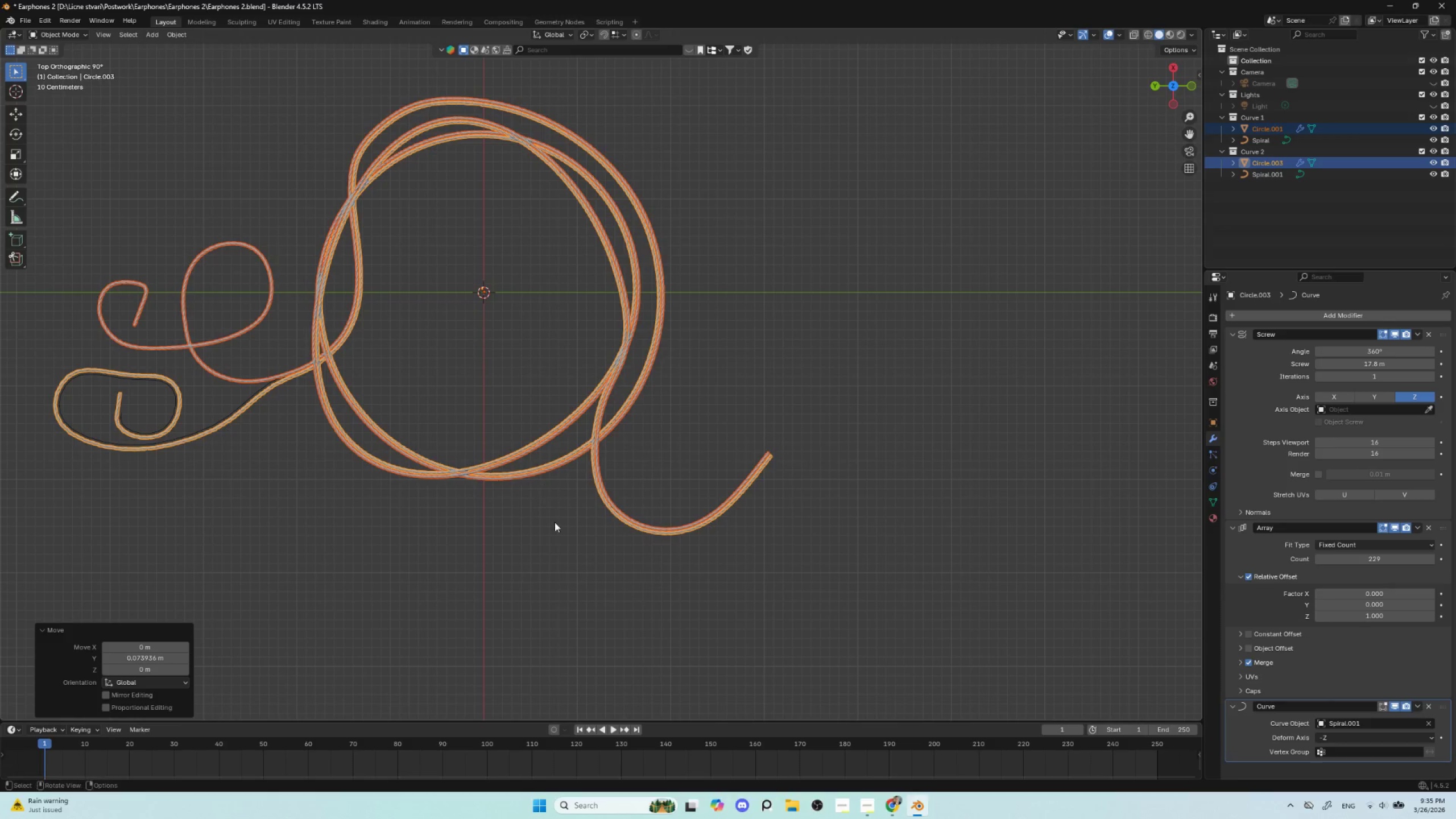 
scroll: coordinate [617, 550], scroll_direction: down, amount: 3.0
 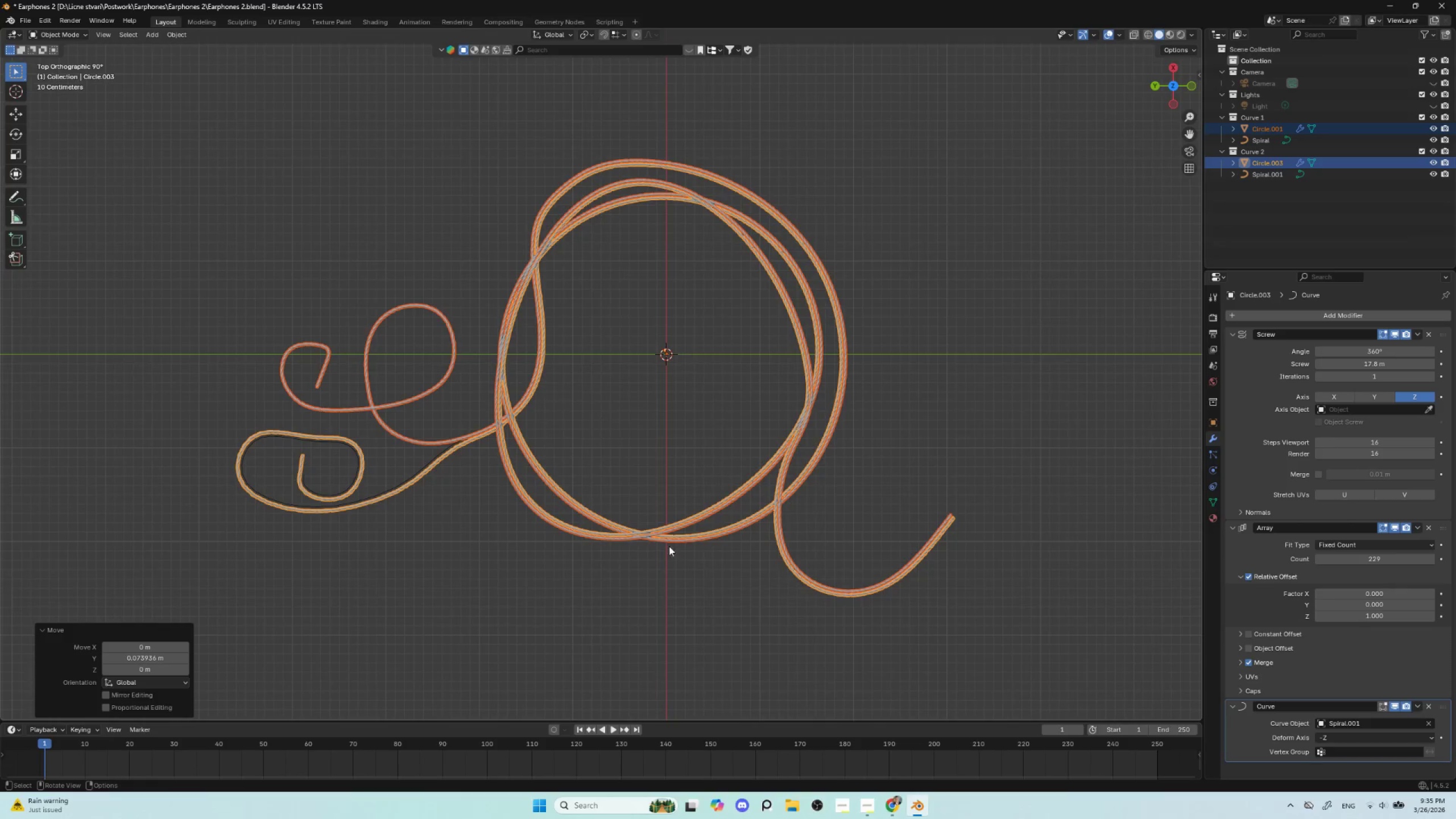 
scroll: coordinate [558, 528], scroll_direction: up, amount: 8.0
 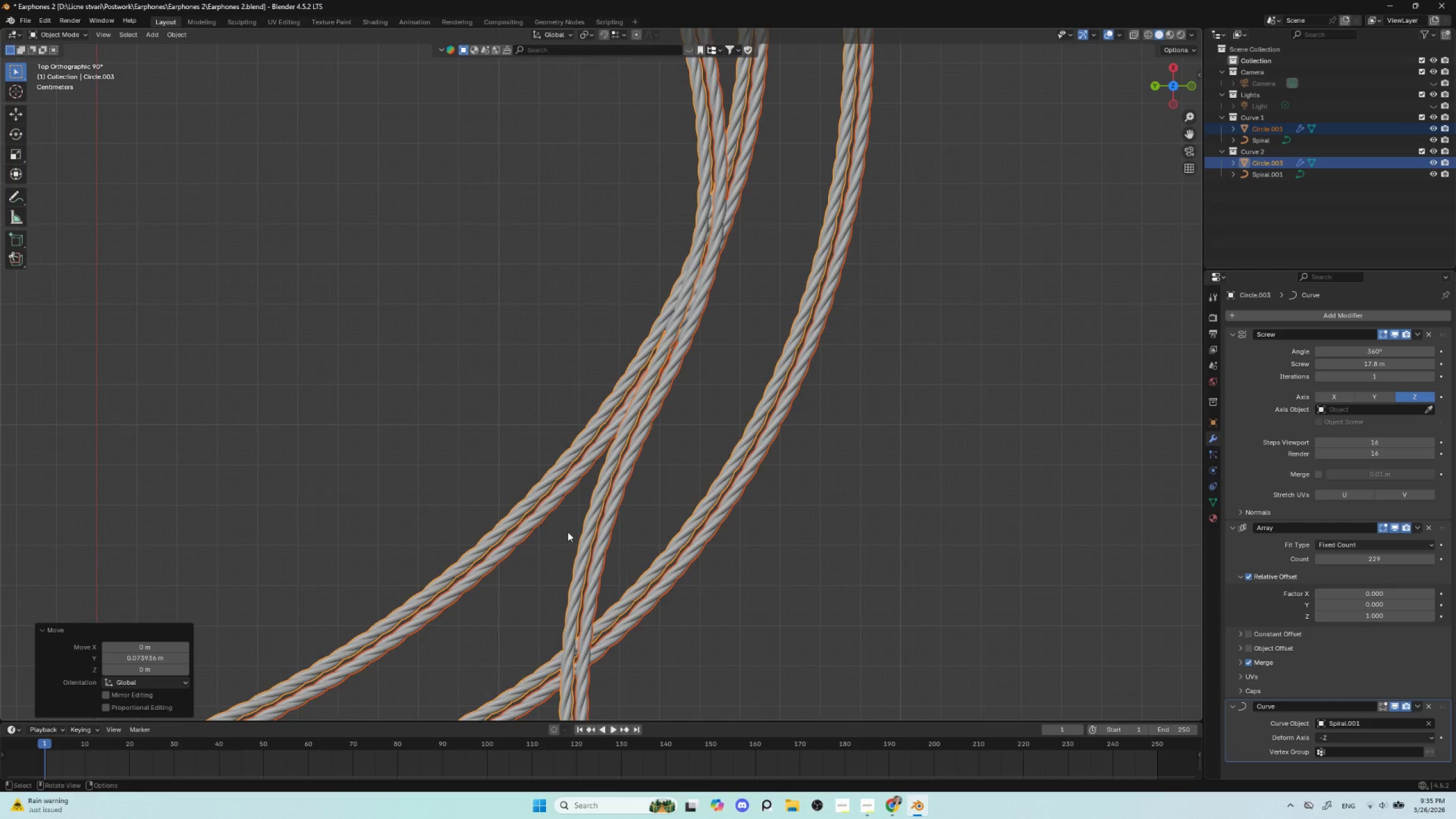 
key(Shift+ShiftLeft)
 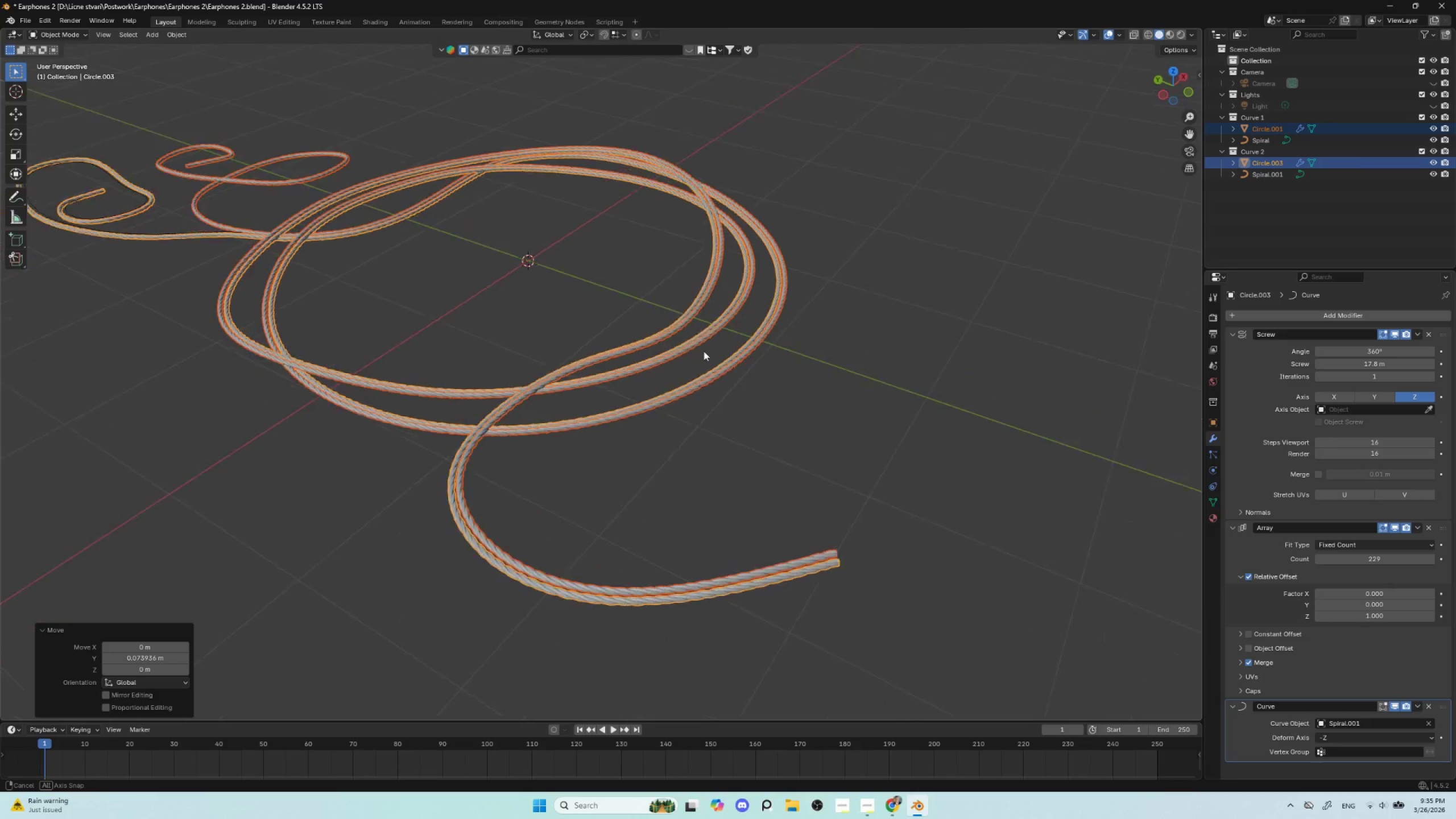 
scroll: coordinate [566, 537], scroll_direction: down, amount: 5.0
 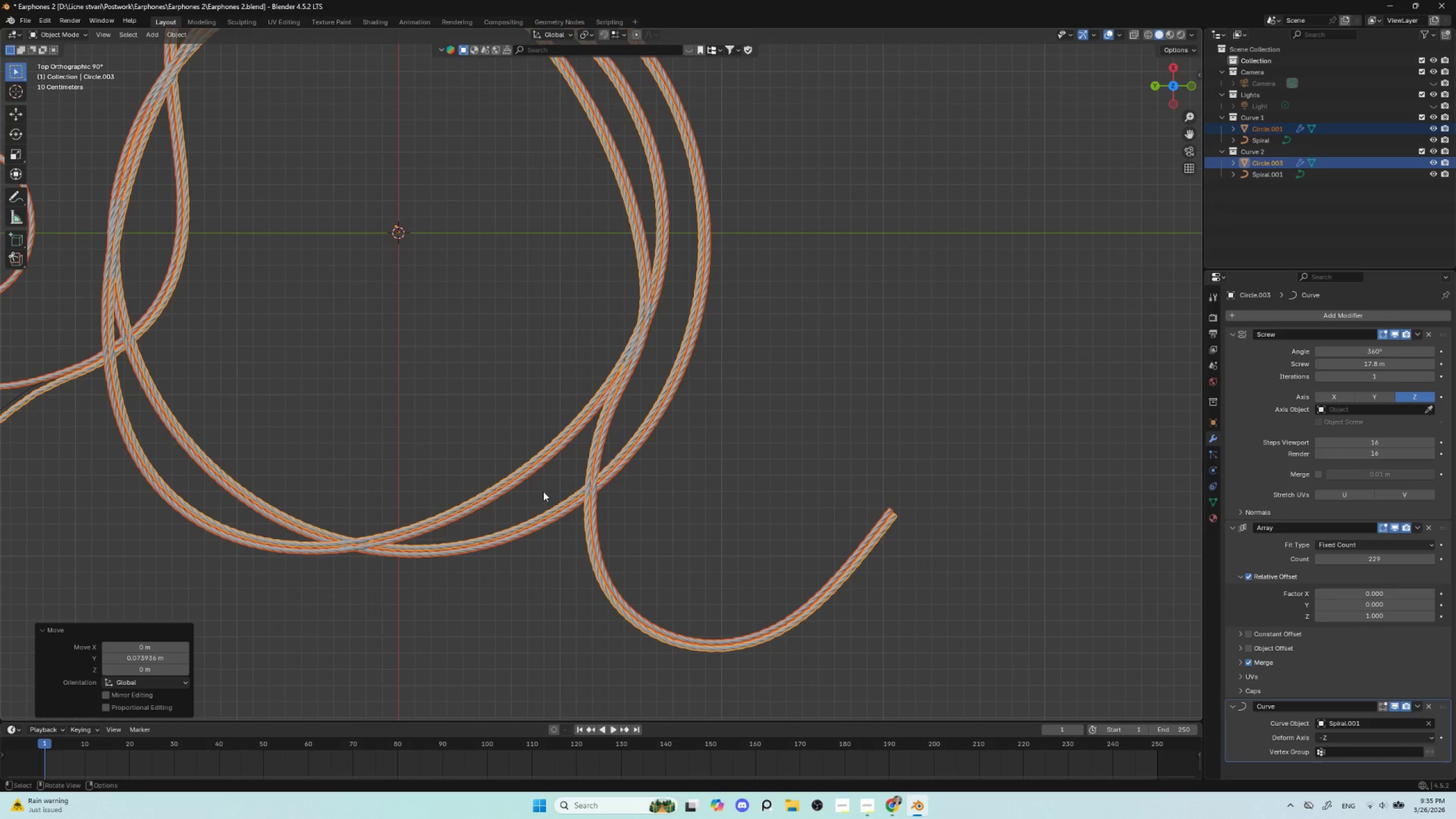 
hold_key(key=AltLeft, duration=0.94)
 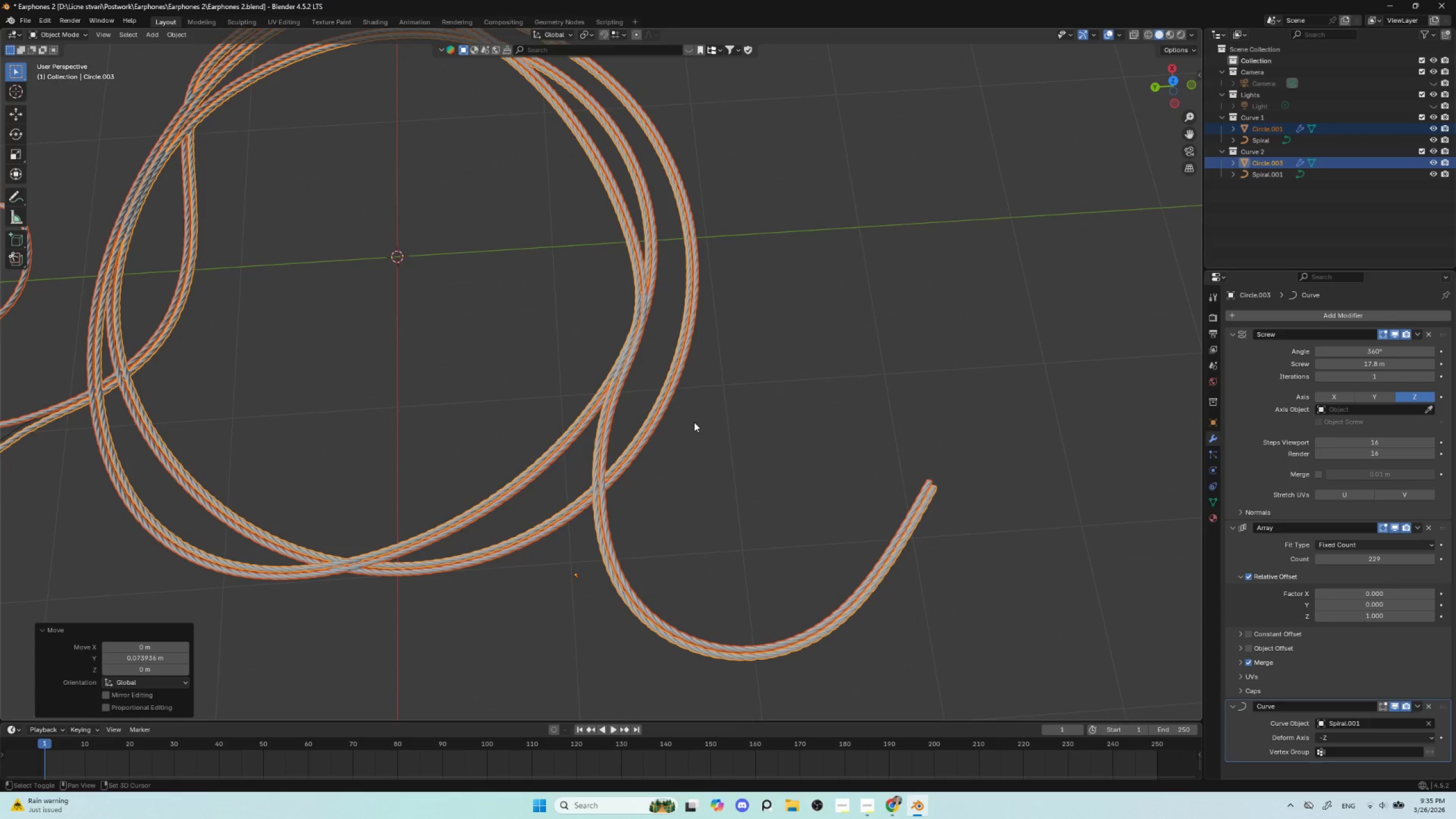 
hold_key(key=AltLeft, duration=1.69)
 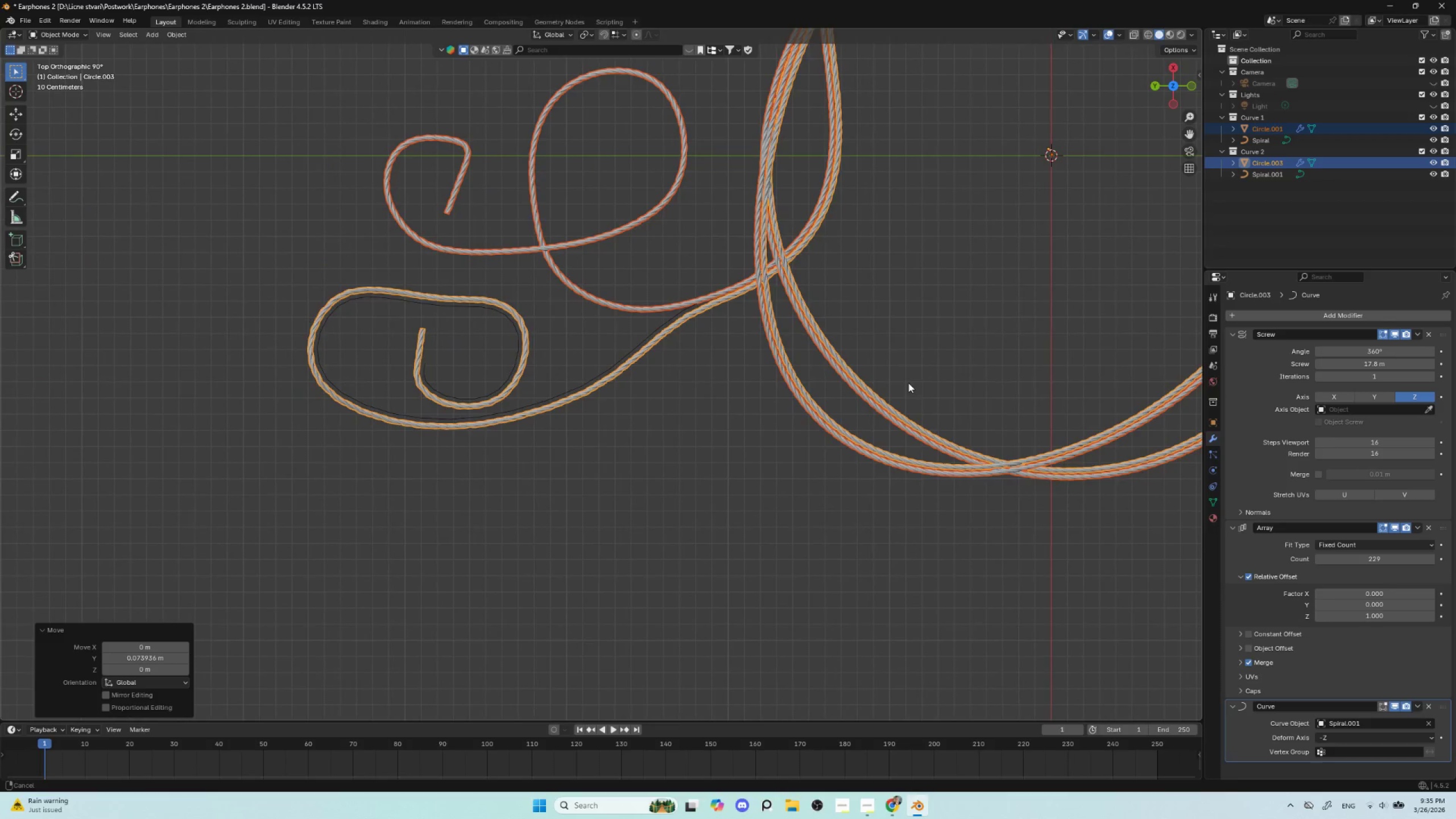 
hold_key(key=ShiftLeft, duration=0.55)
 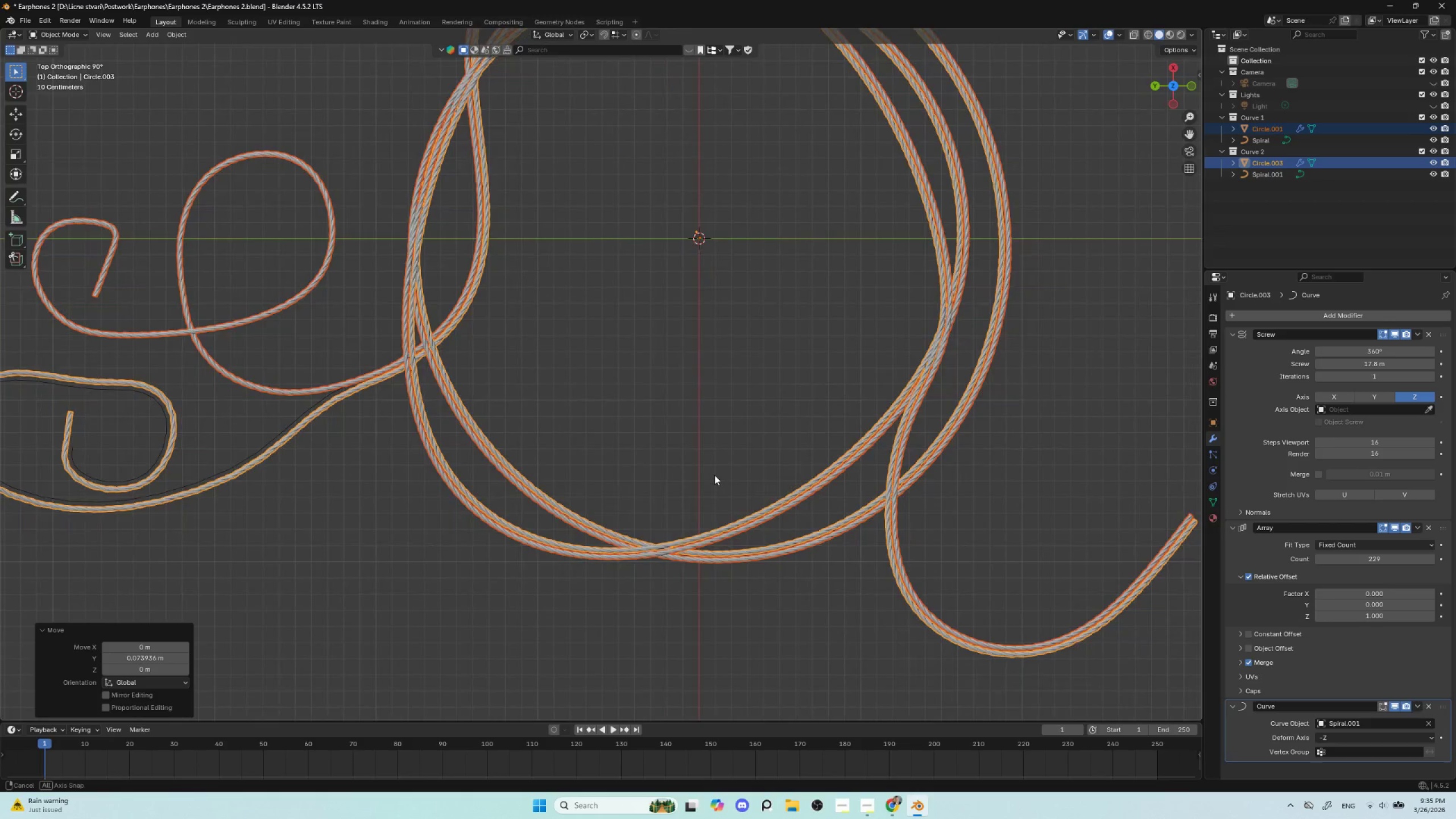 
hold_key(key=ShiftLeft, duration=1.39)
 